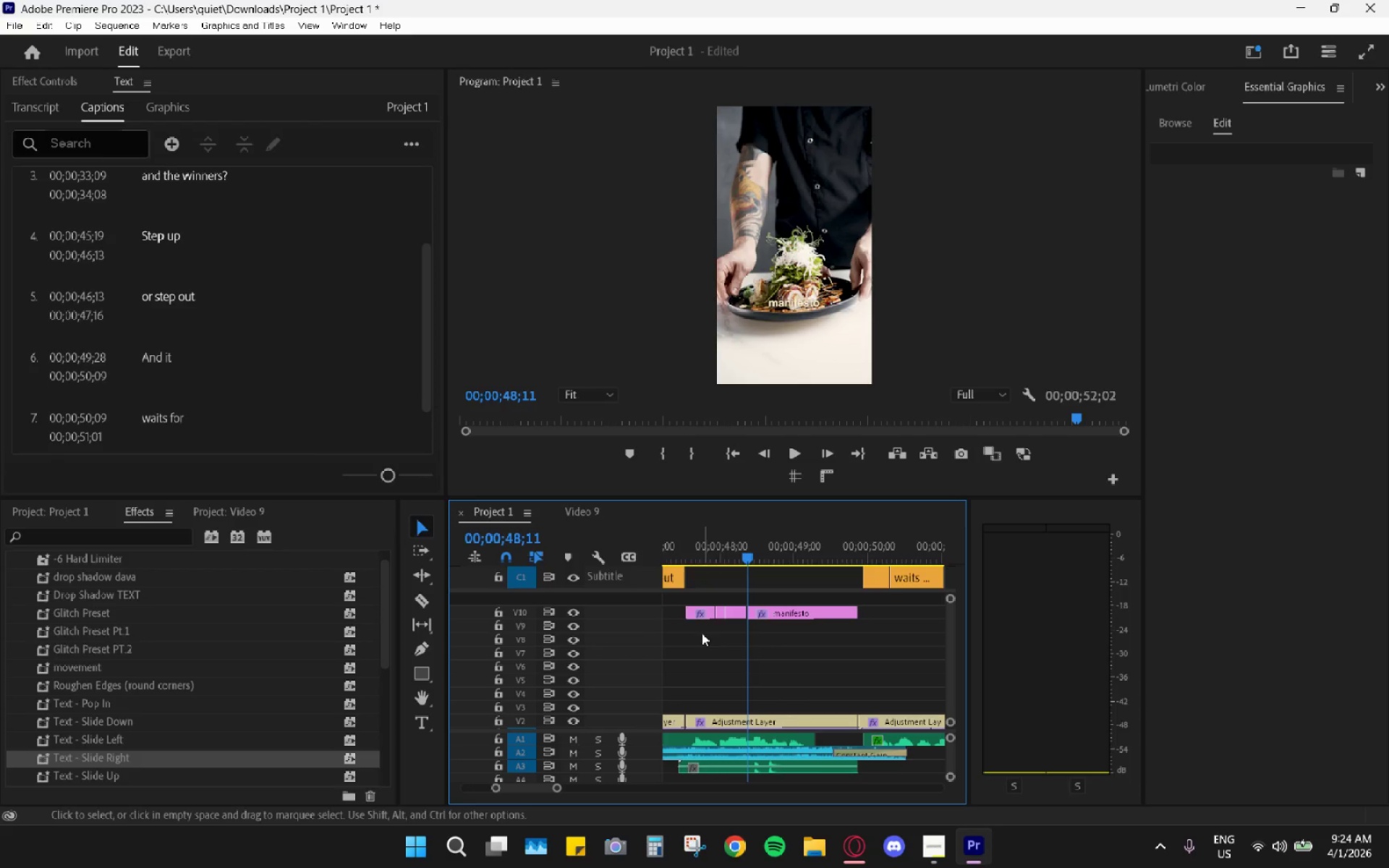 
left_click_drag(start_coordinate=[691, 641], to_coordinate=[795, 618])
 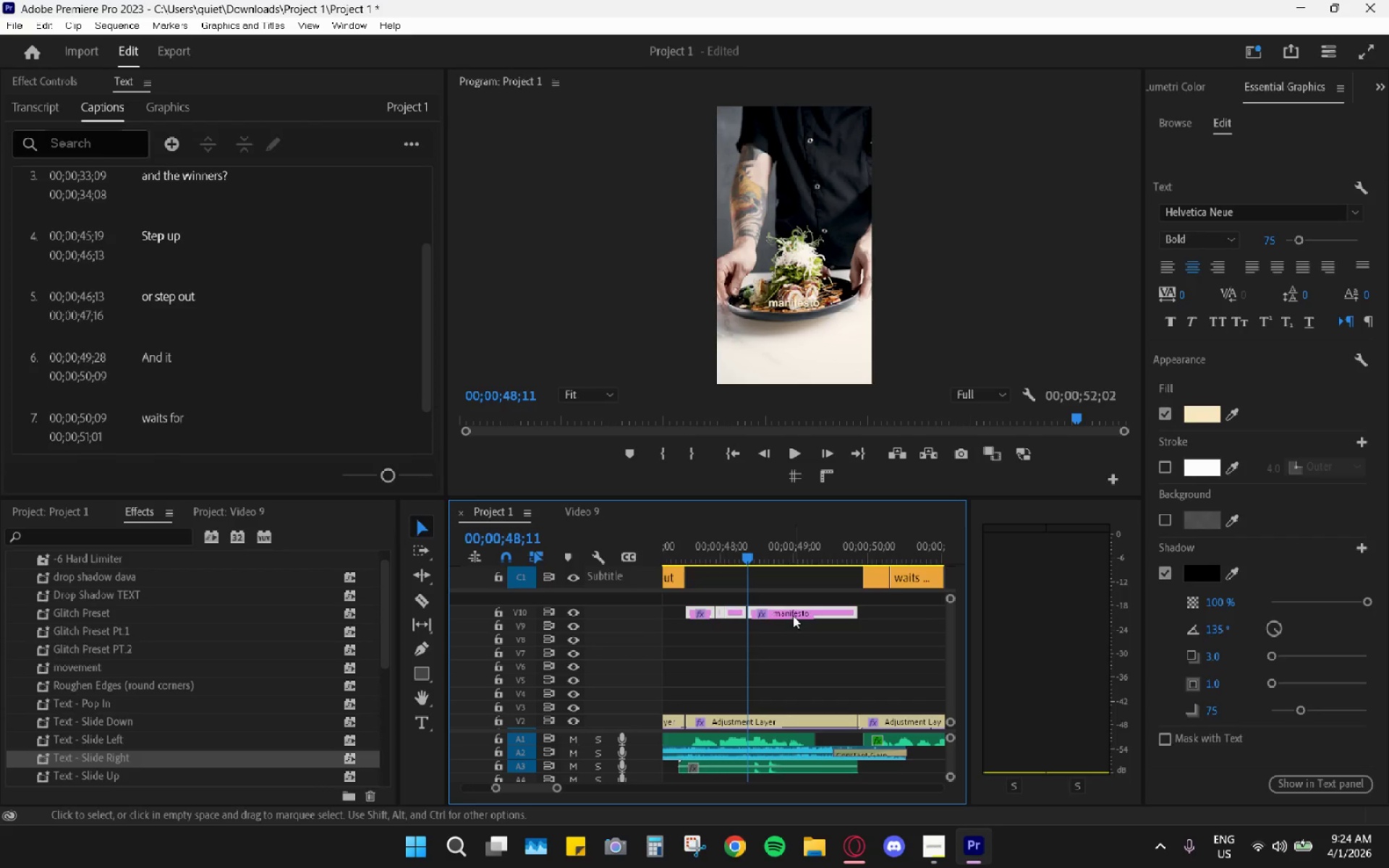 
left_click_drag(start_coordinate=[793, 616], to_coordinate=[797, 689])
 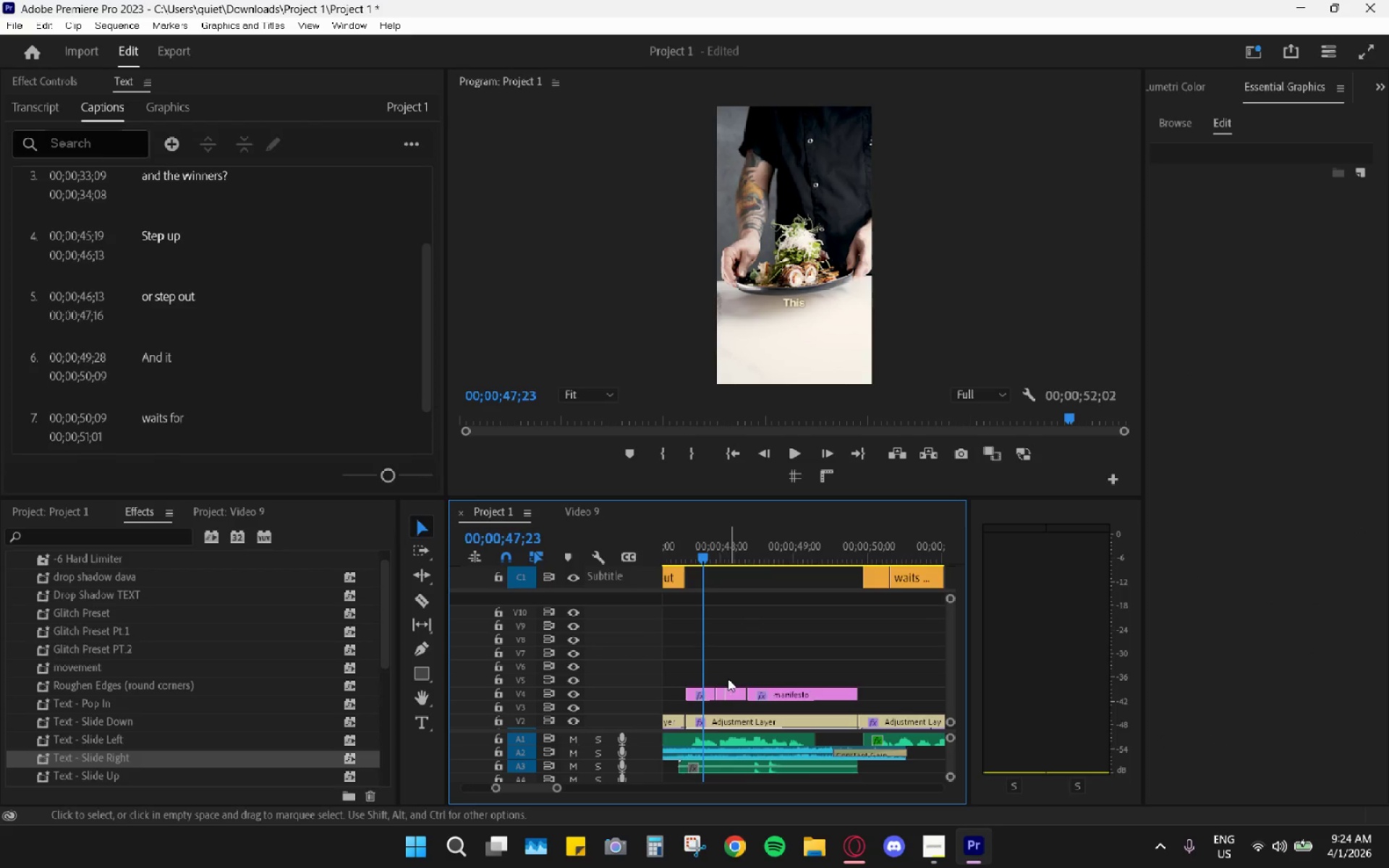 
left_click_drag(start_coordinate=[721, 692], to_coordinate=[719, 683])
 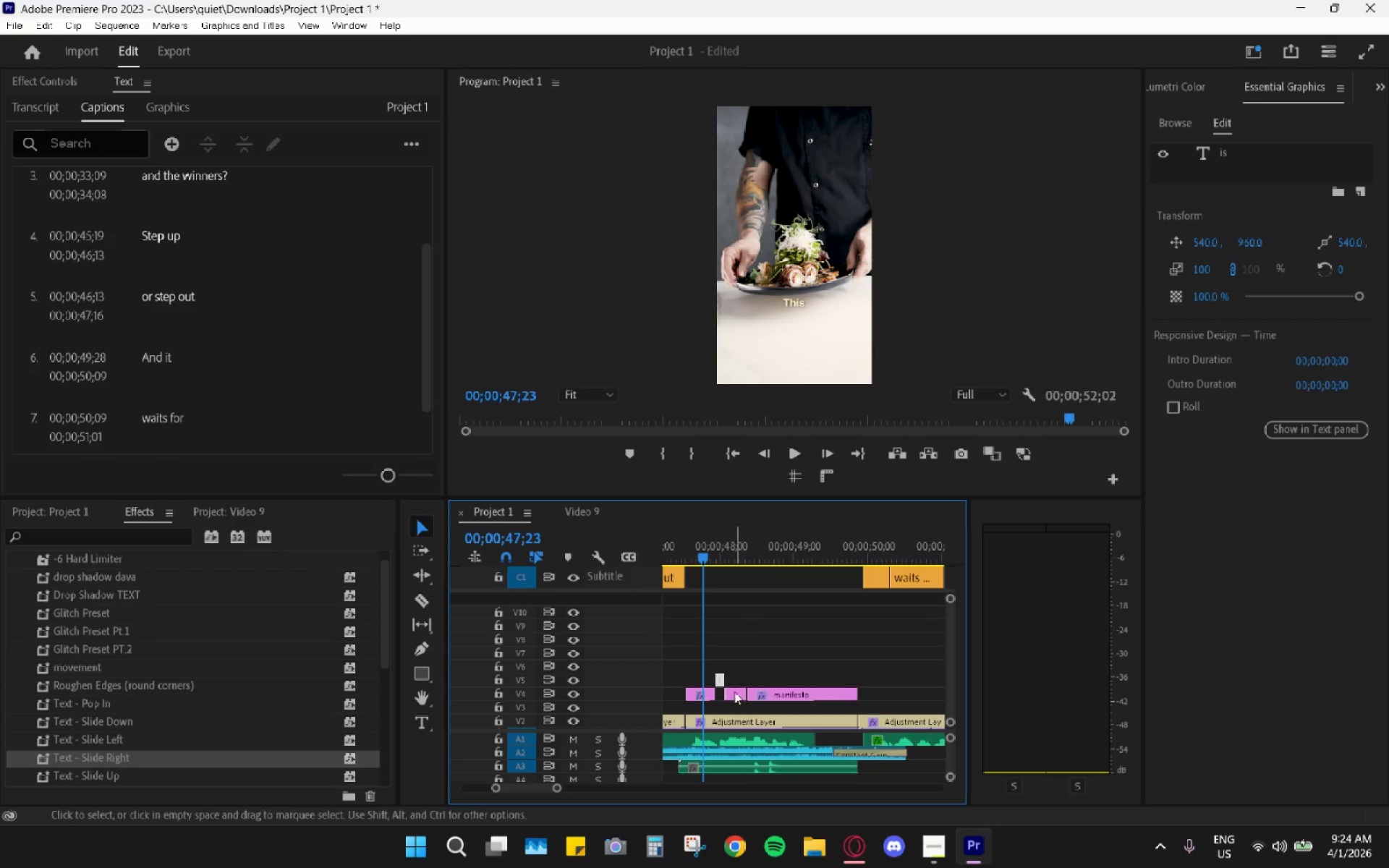 
left_click_drag(start_coordinate=[736, 693], to_coordinate=[738, 668])
 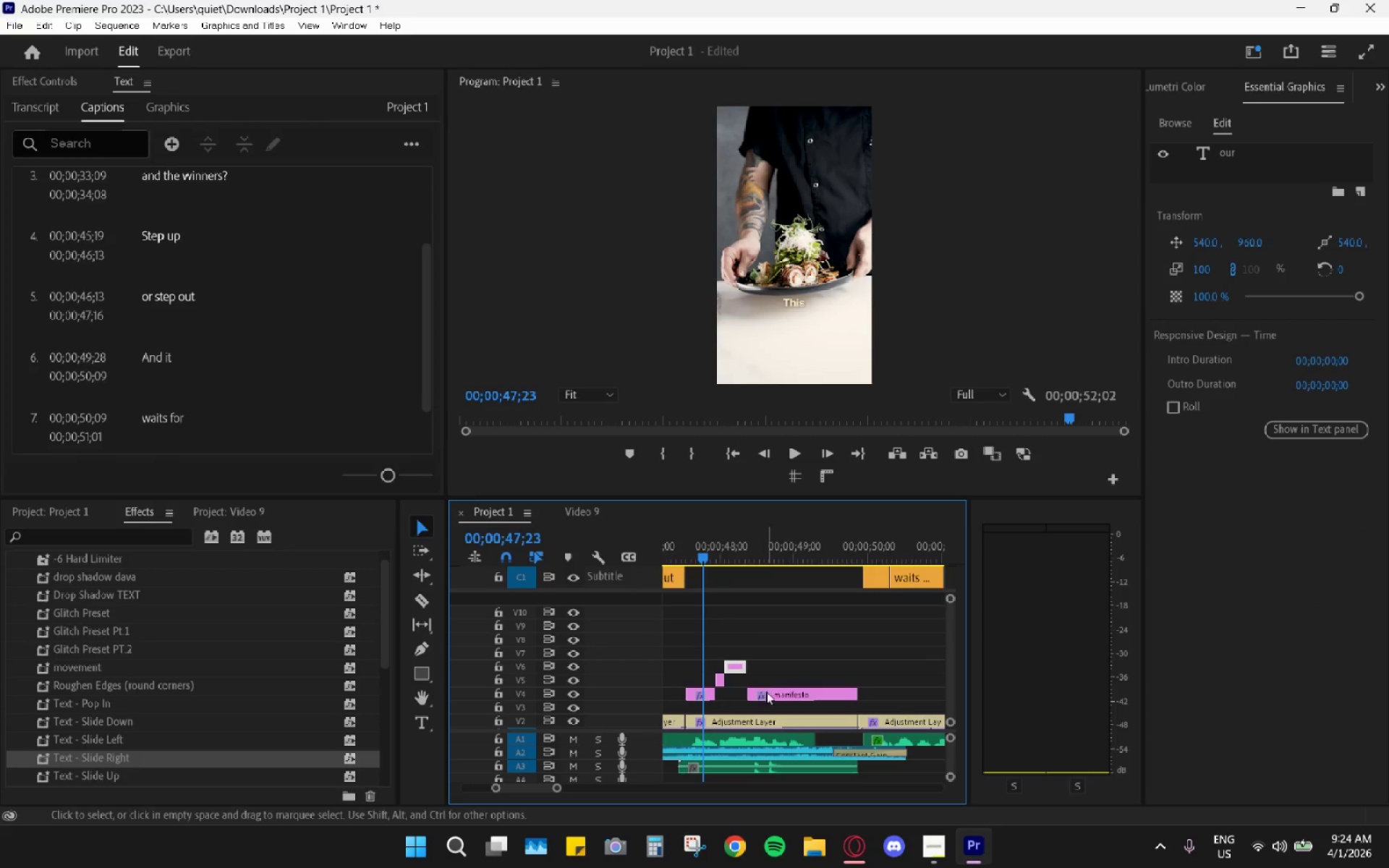 
left_click_drag(start_coordinate=[768, 692], to_coordinate=[773, 656])
 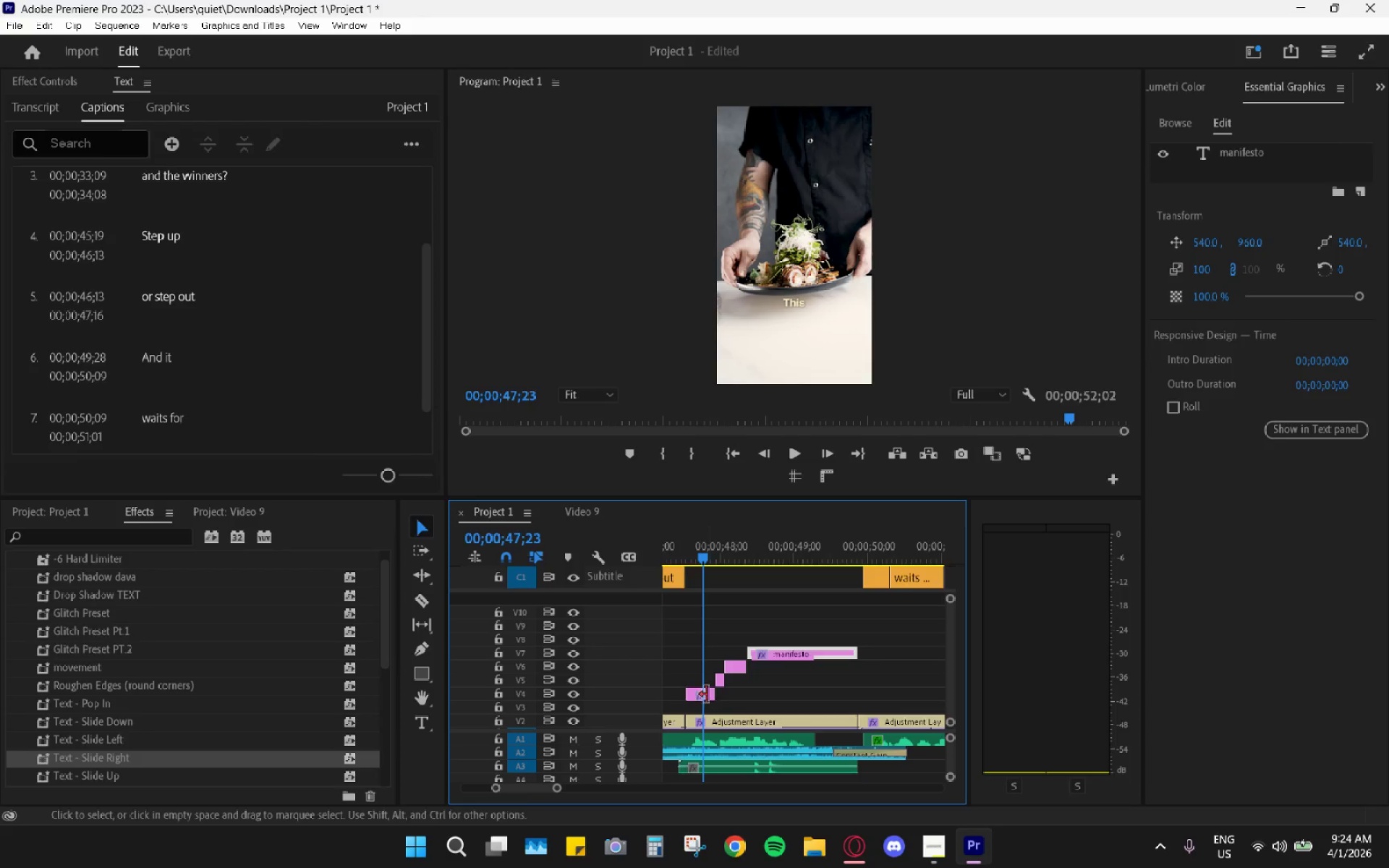 
left_click_drag(start_coordinate=[714, 697], to_coordinate=[856, 705])
 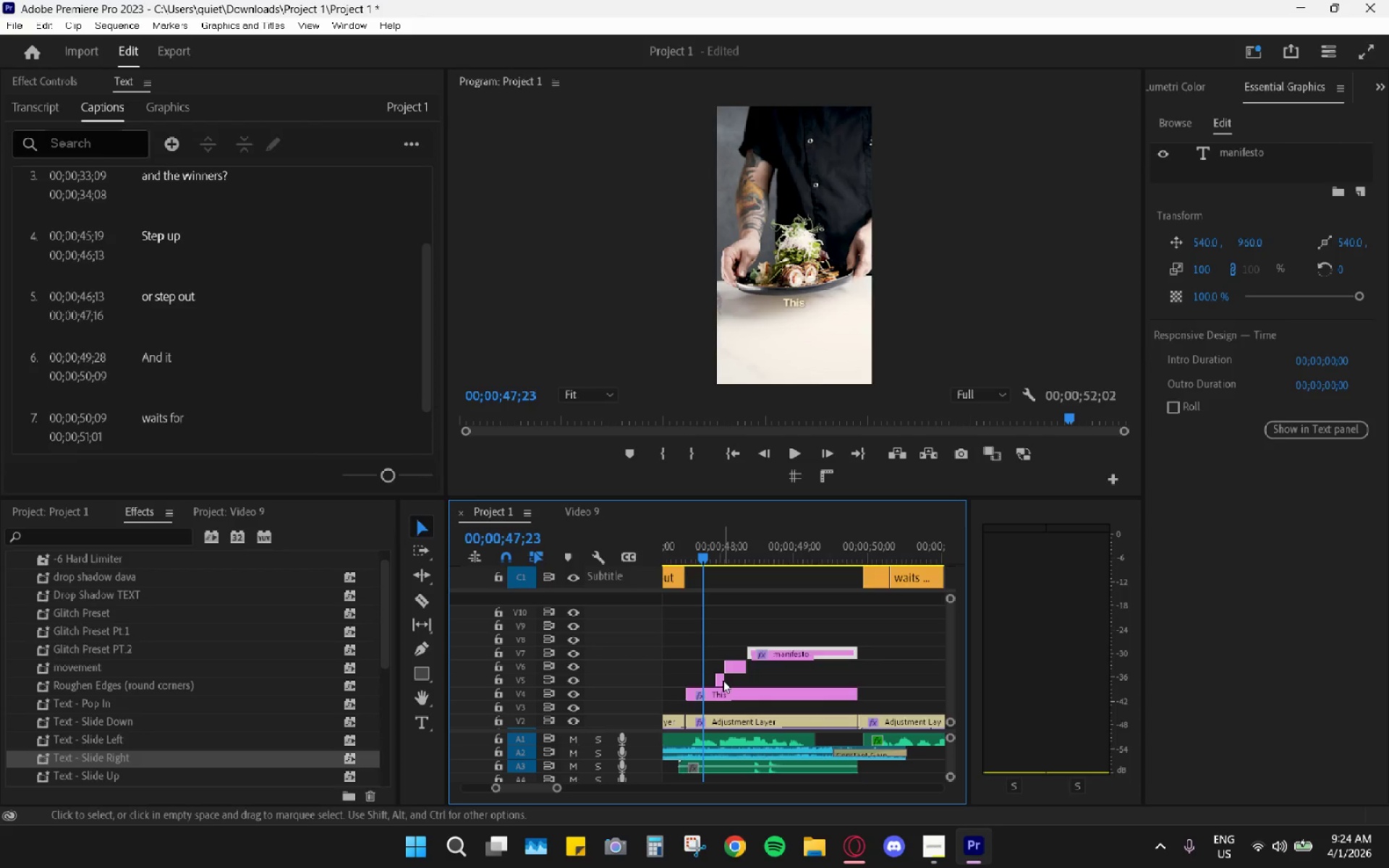 
left_click_drag(start_coordinate=[724, 682], to_coordinate=[859, 692])
 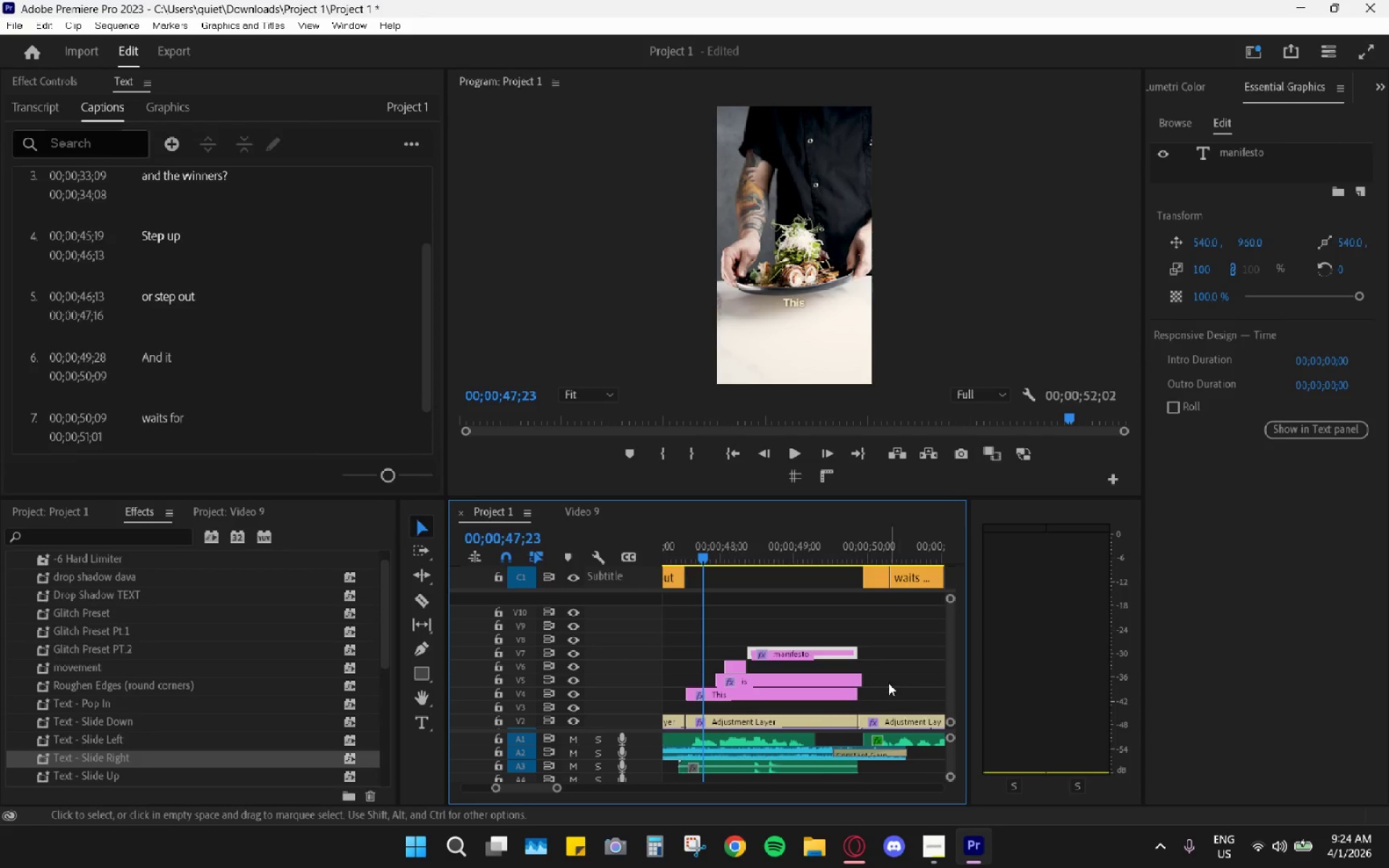 
hold_key(key=AltLeft, duration=0.66)
scroll: coordinate [871, 694], scroll_direction: up, amount: 8.0
 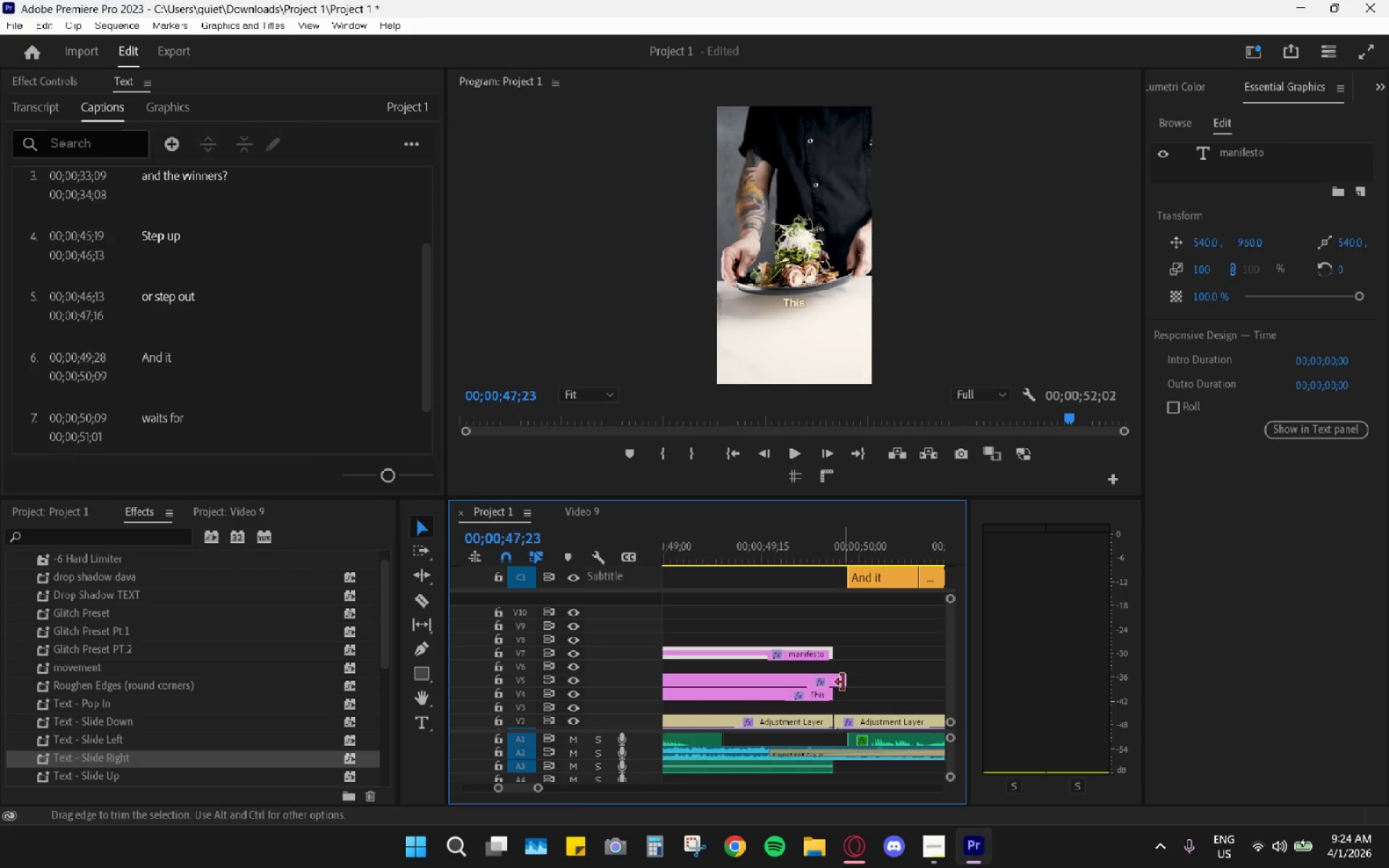 
left_click_drag(start_coordinate=[843, 679], to_coordinate=[828, 681])
 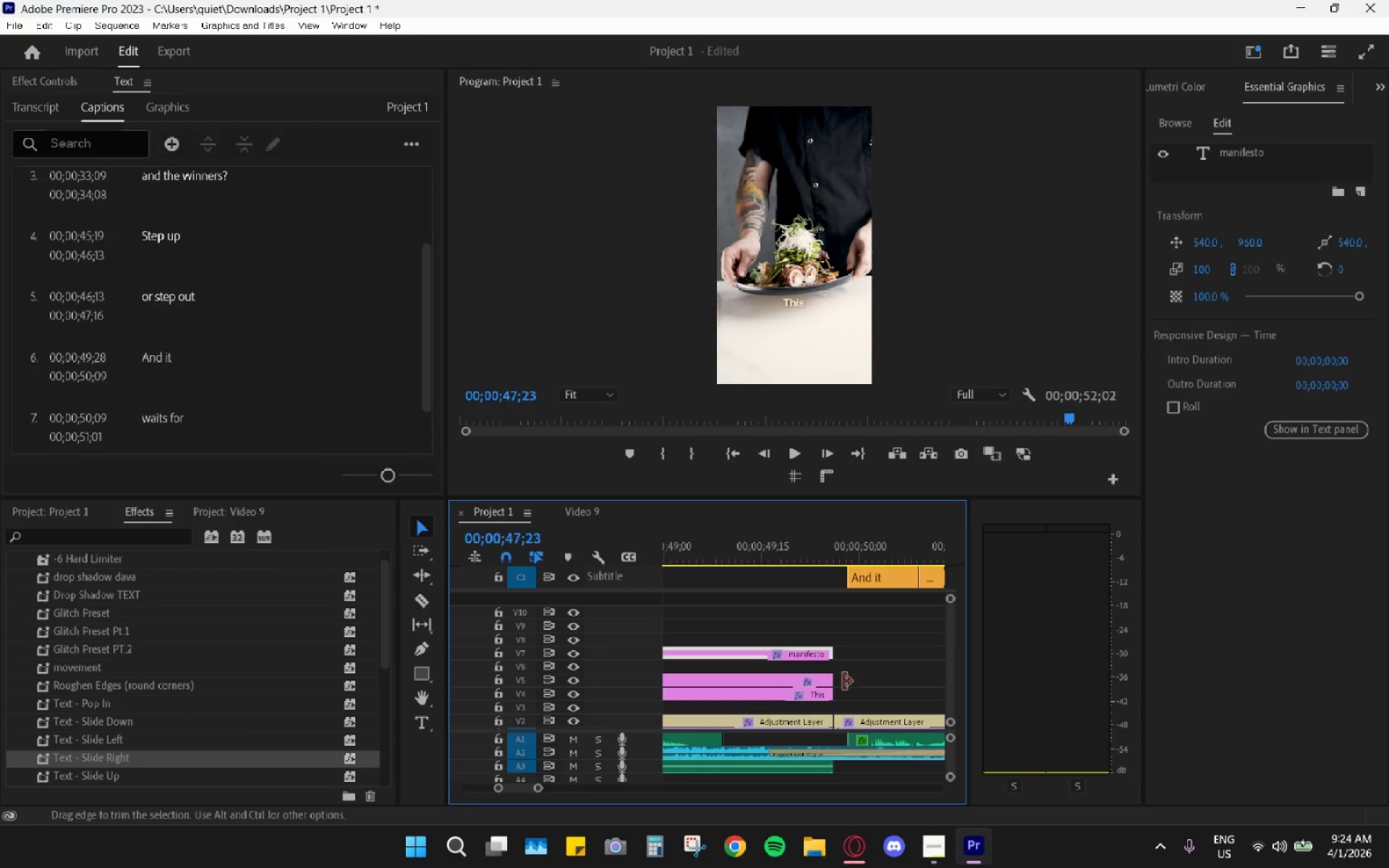 
scroll: coordinate [858, 687], scroll_direction: up, amount: 5.0
 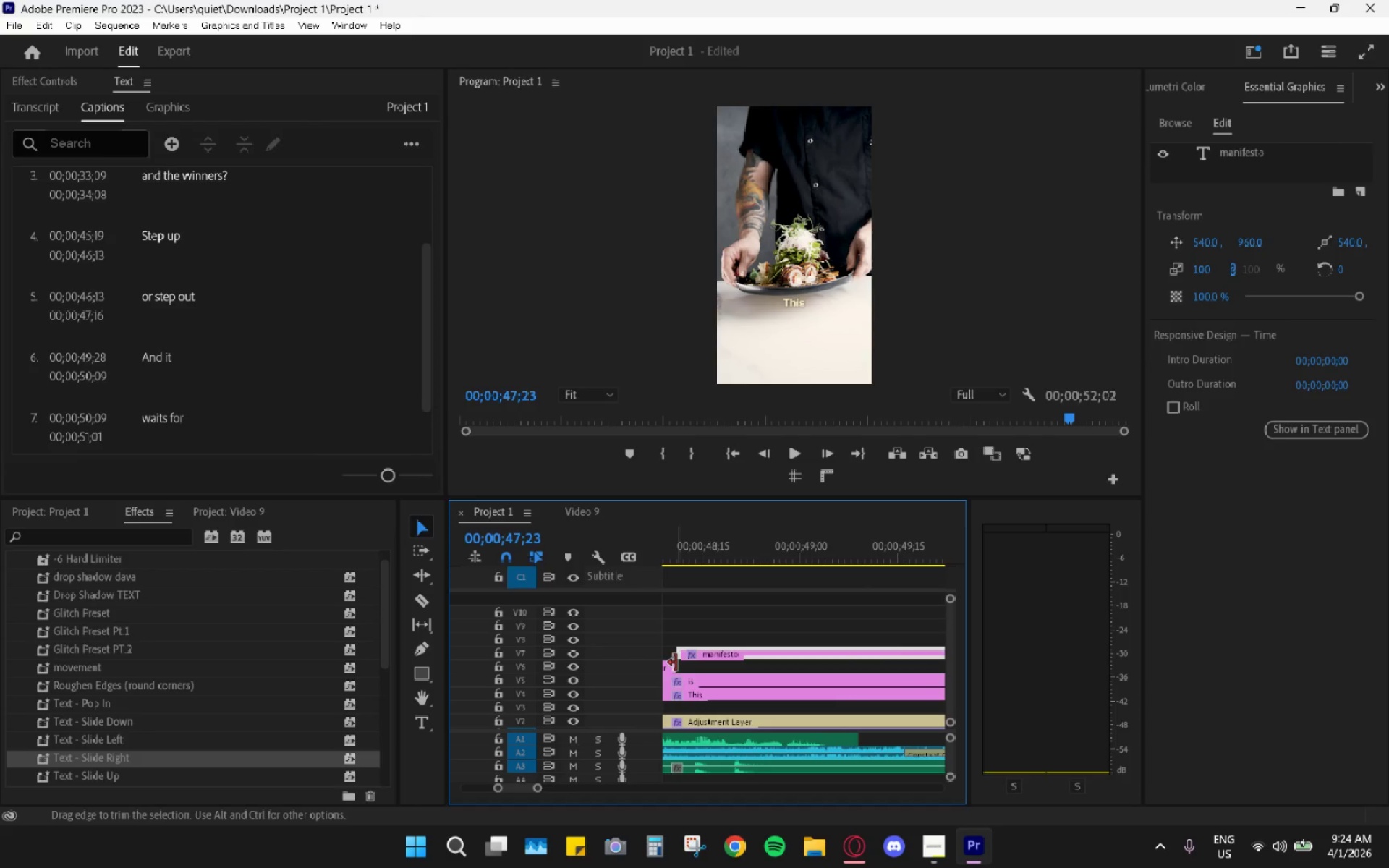 
left_click_drag(start_coordinate=[675, 663], to_coordinate=[902, 675])
 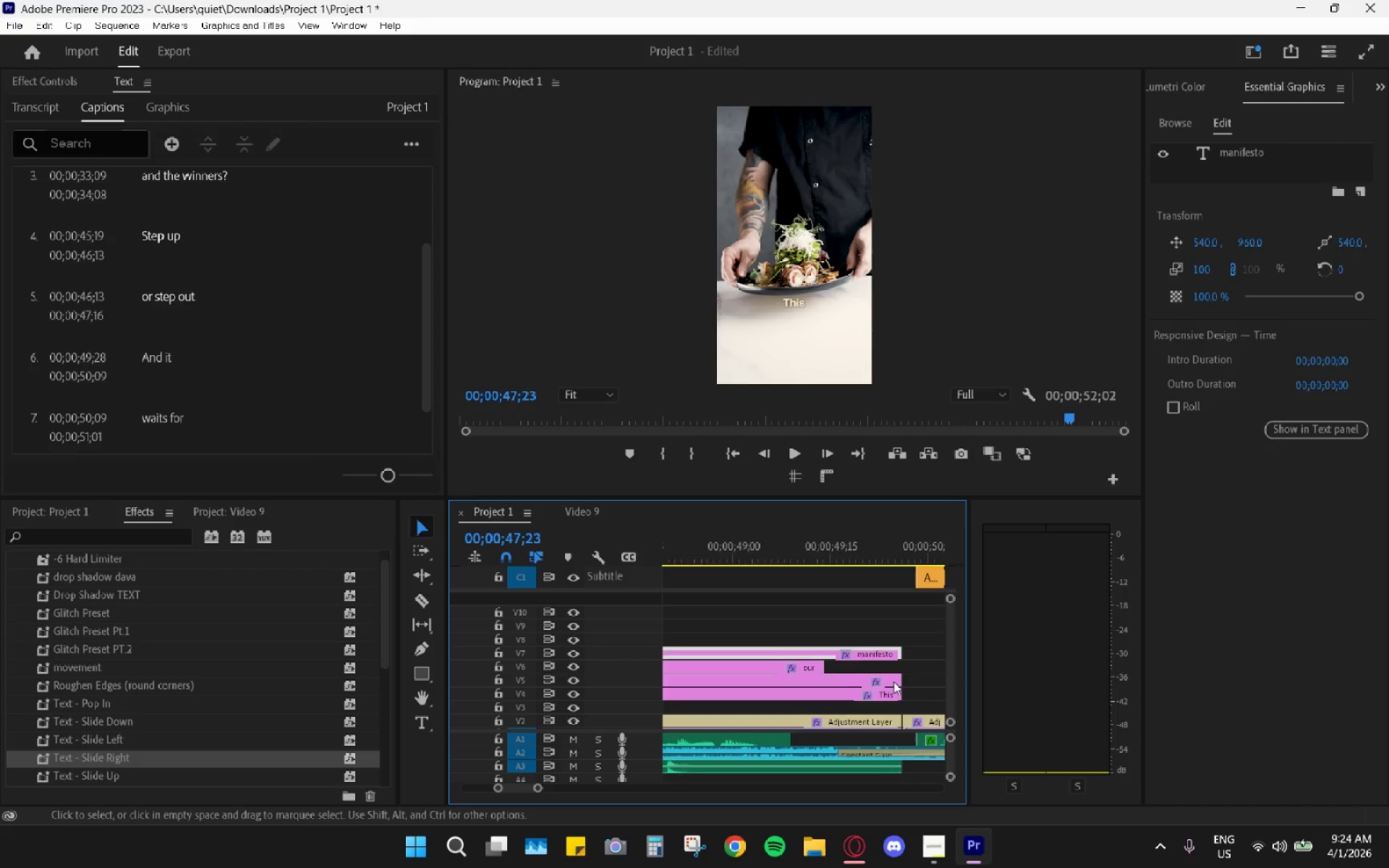 
scroll: coordinate [893, 681], scroll_direction: down, amount: 4.0
 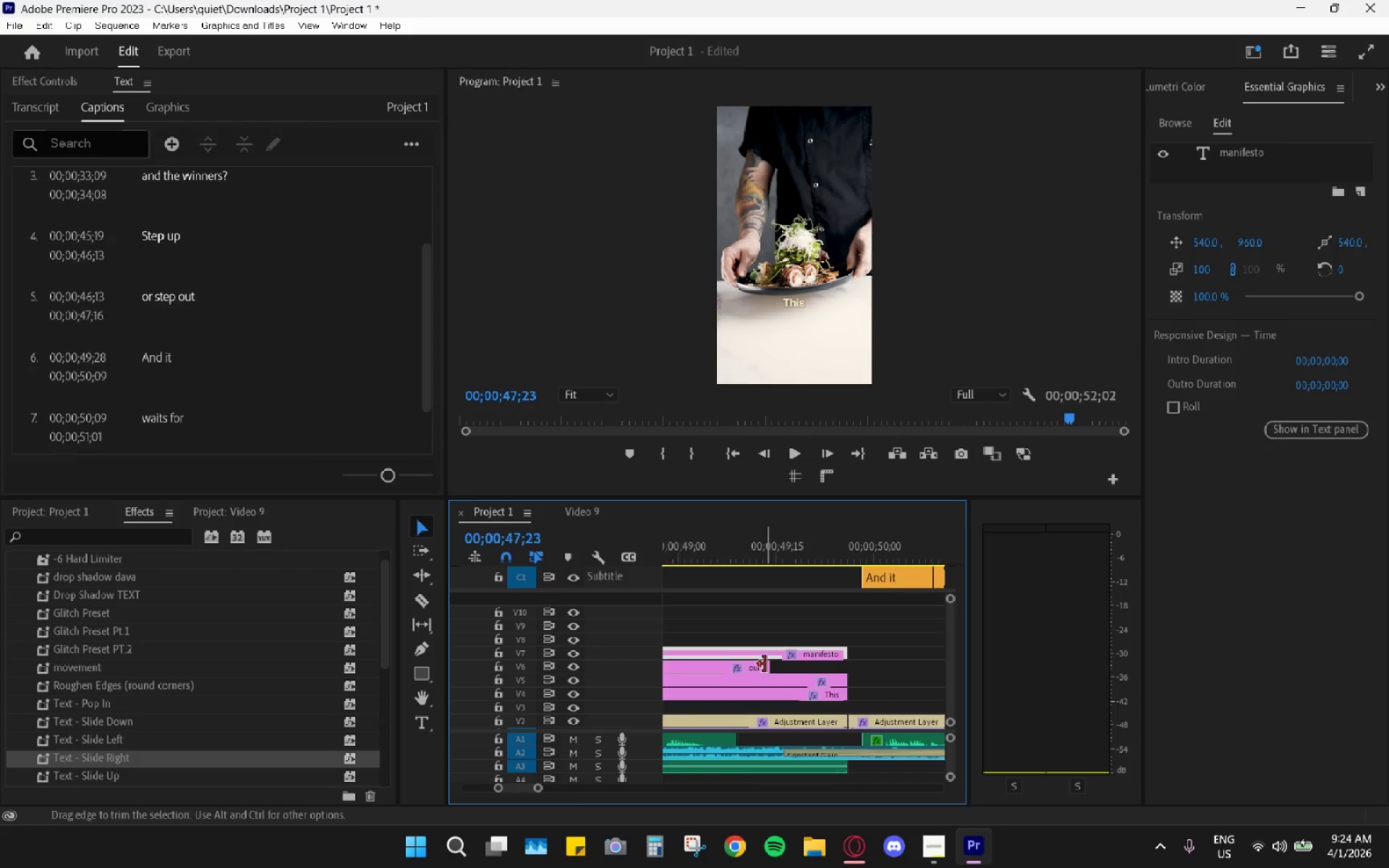 
left_click_drag(start_coordinate=[768, 665], to_coordinate=[844, 672])
 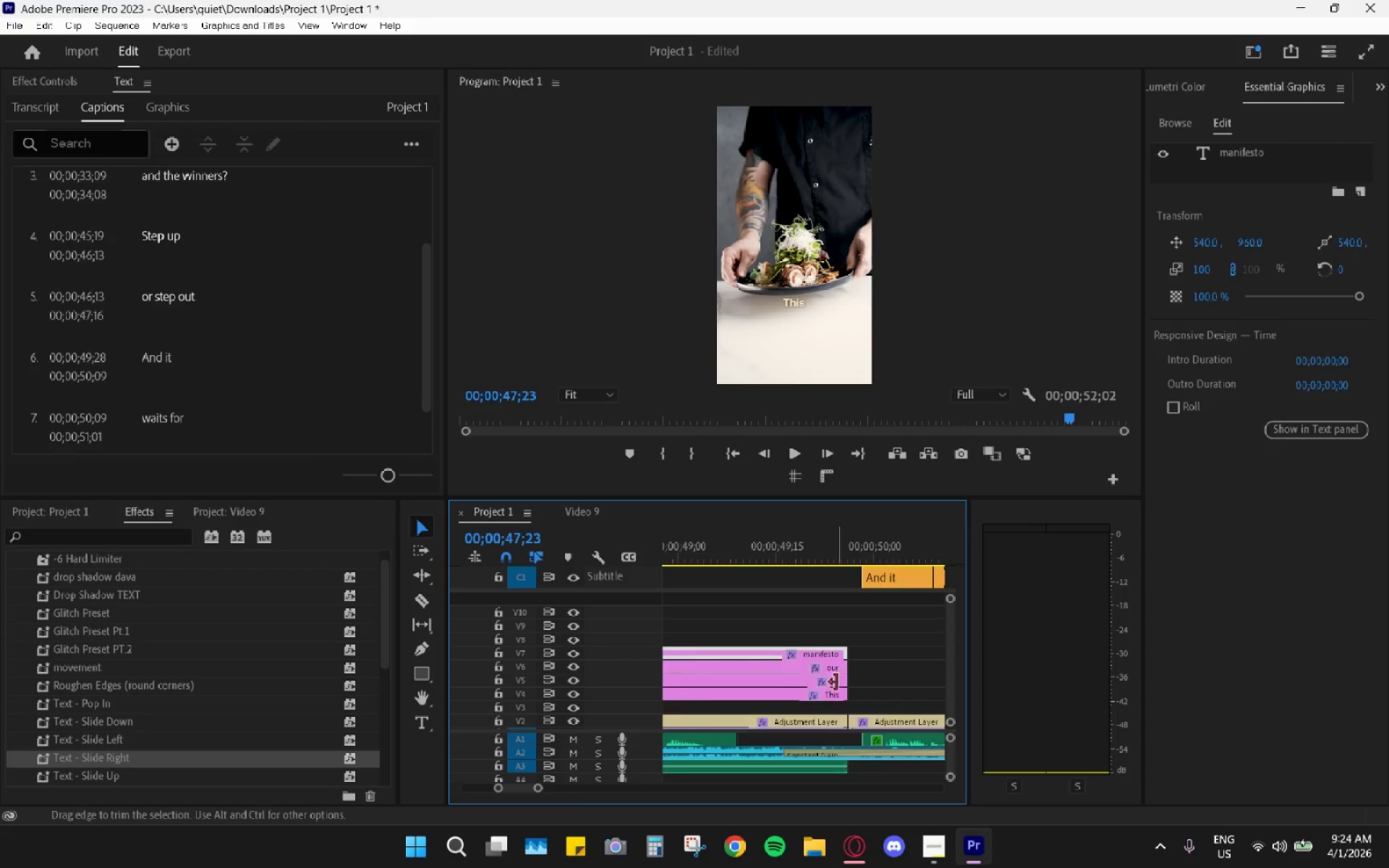 
scroll: coordinate [822, 678], scroll_direction: up, amount: 7.0
 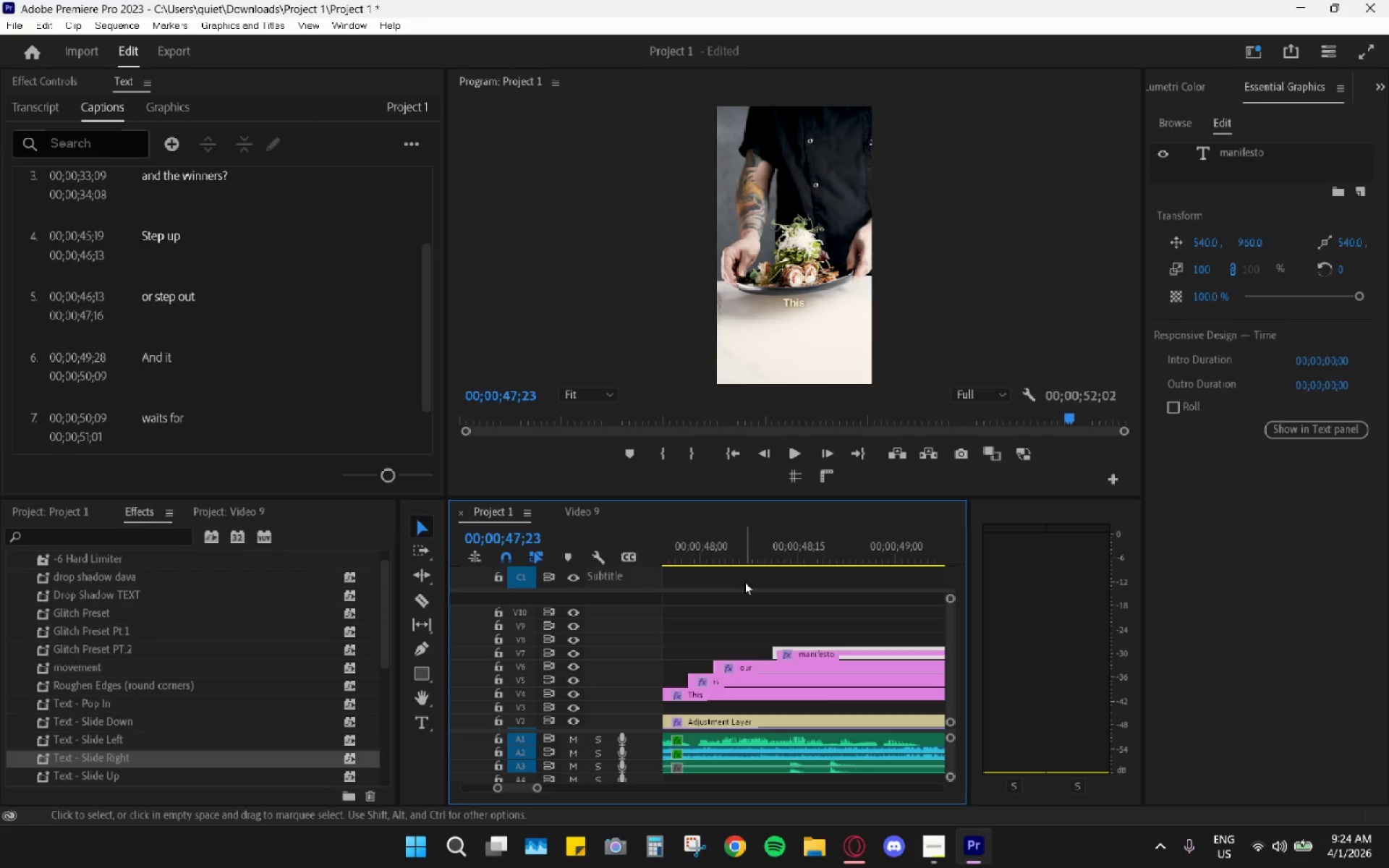 
key(Space)
 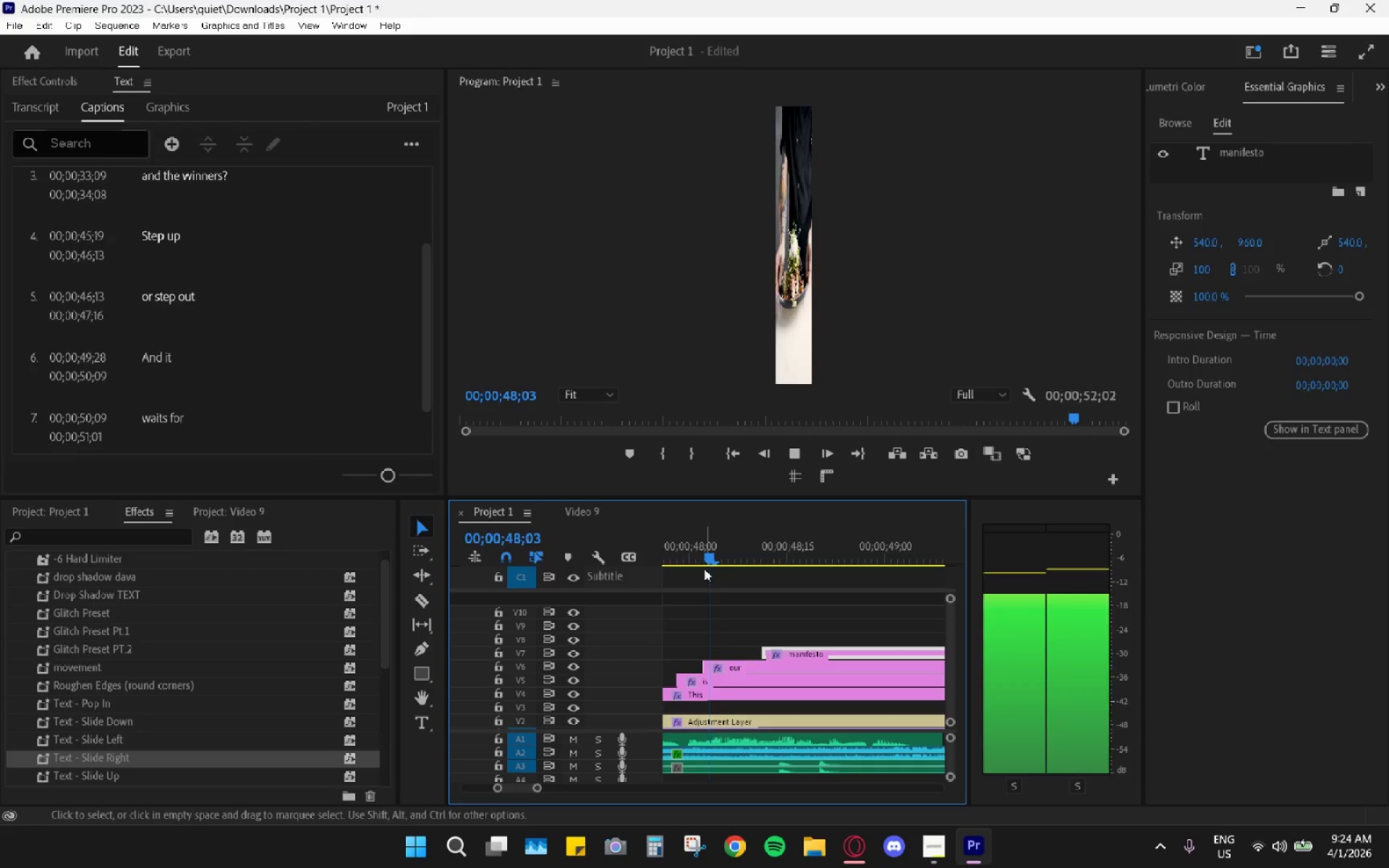 
key(Space)
 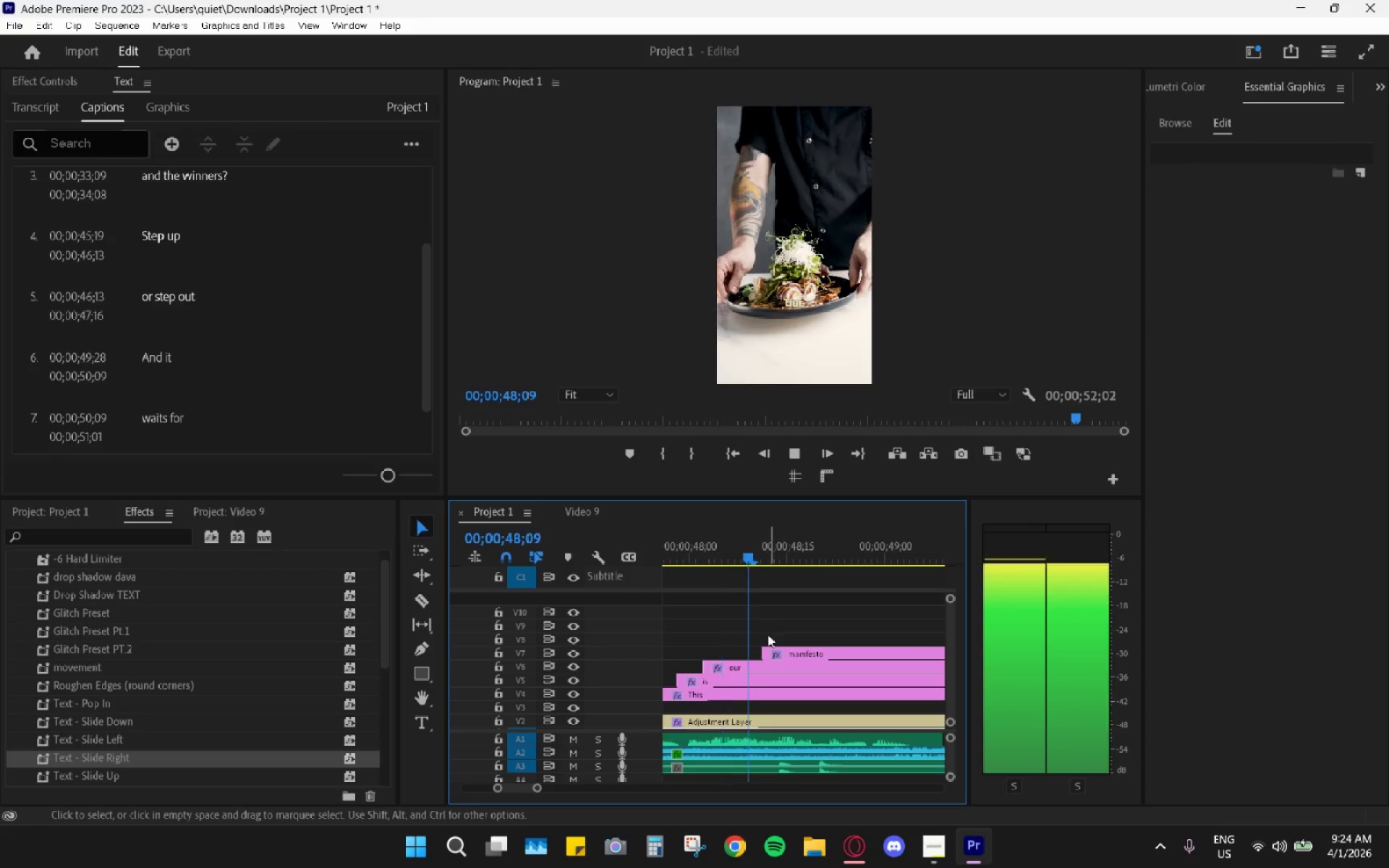 
key(Space)
 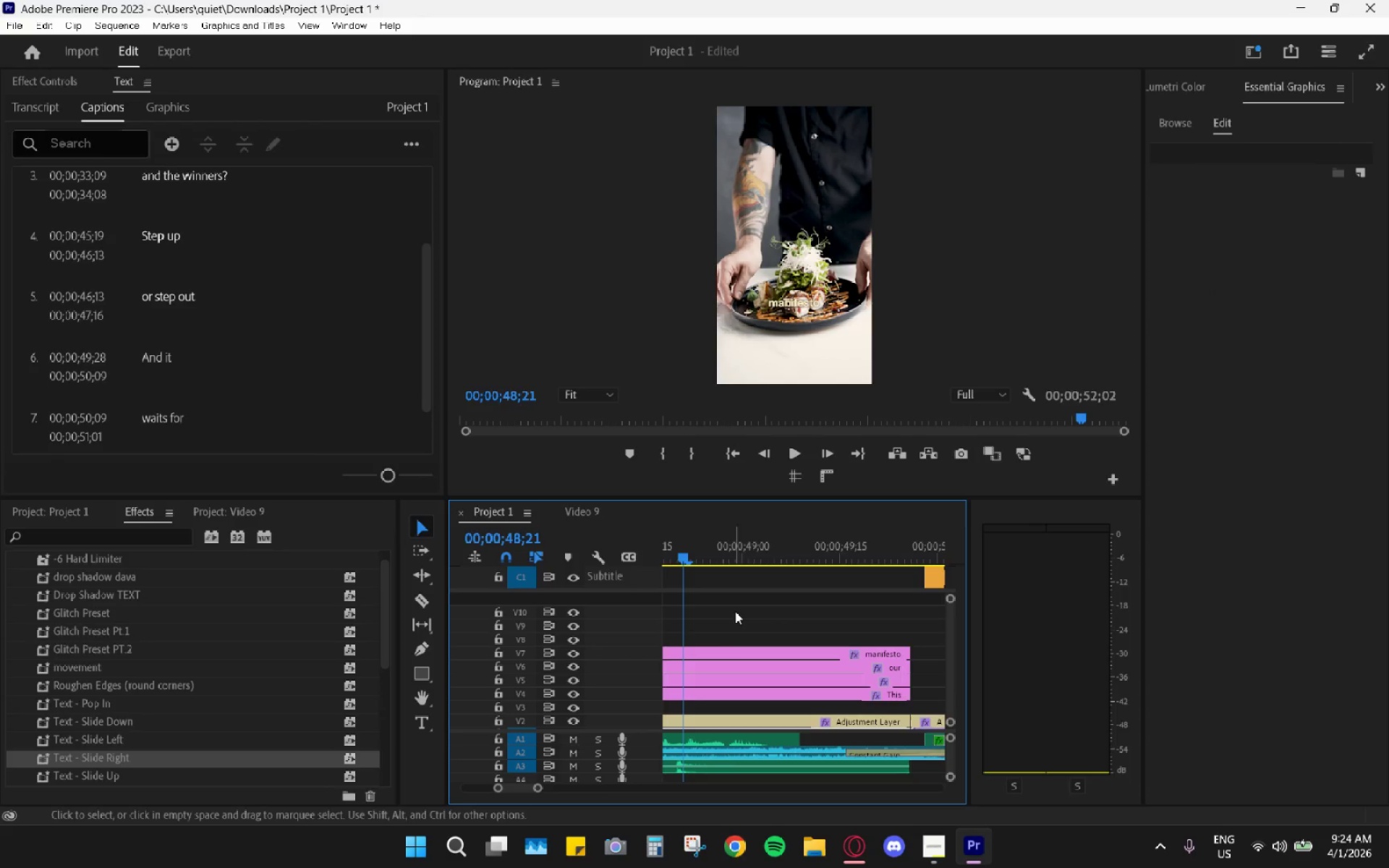 
scroll: coordinate [778, 647], scroll_direction: up, amount: 9.0
 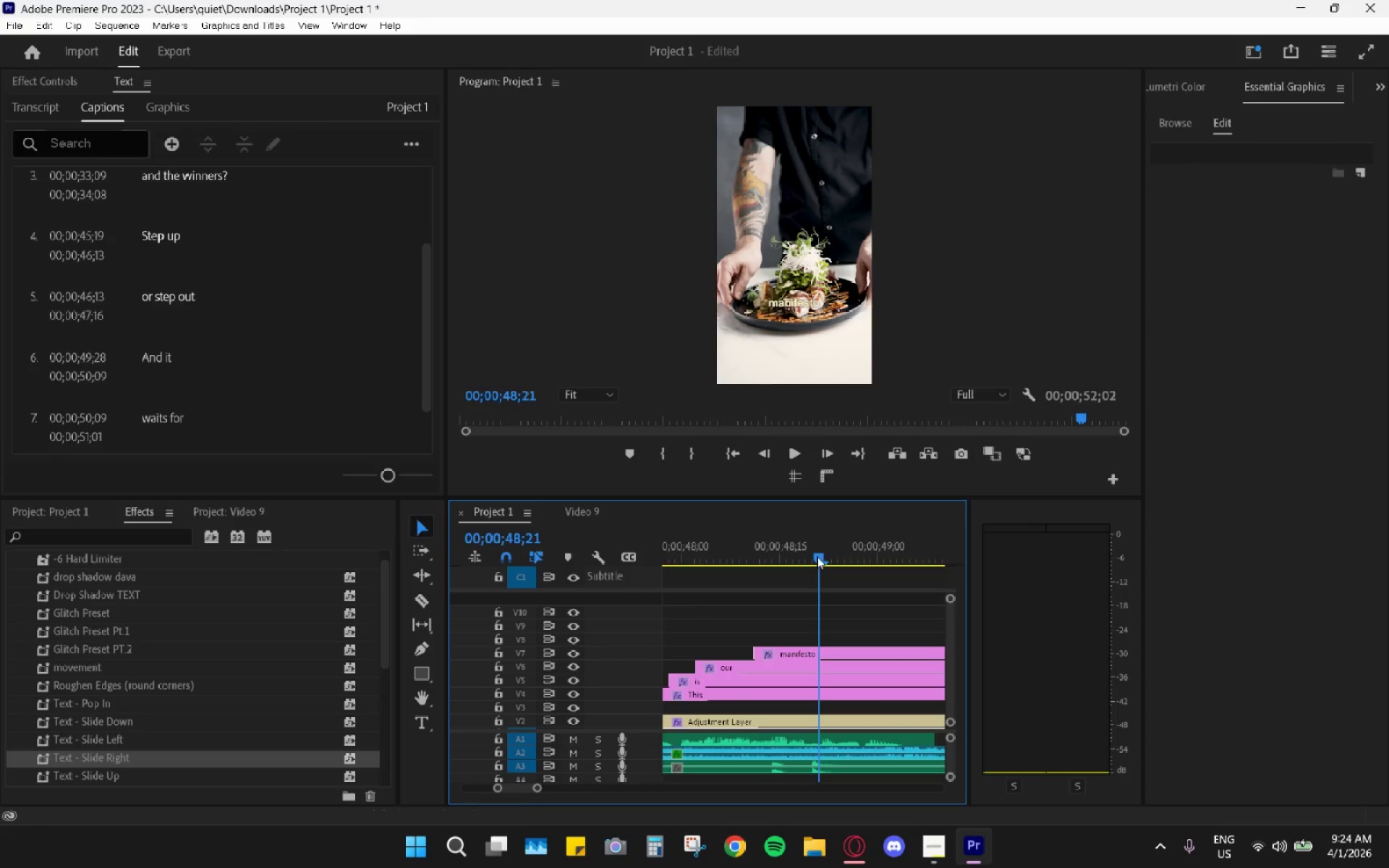 
left_click_drag(start_coordinate=[824, 555], to_coordinate=[872, 561])
 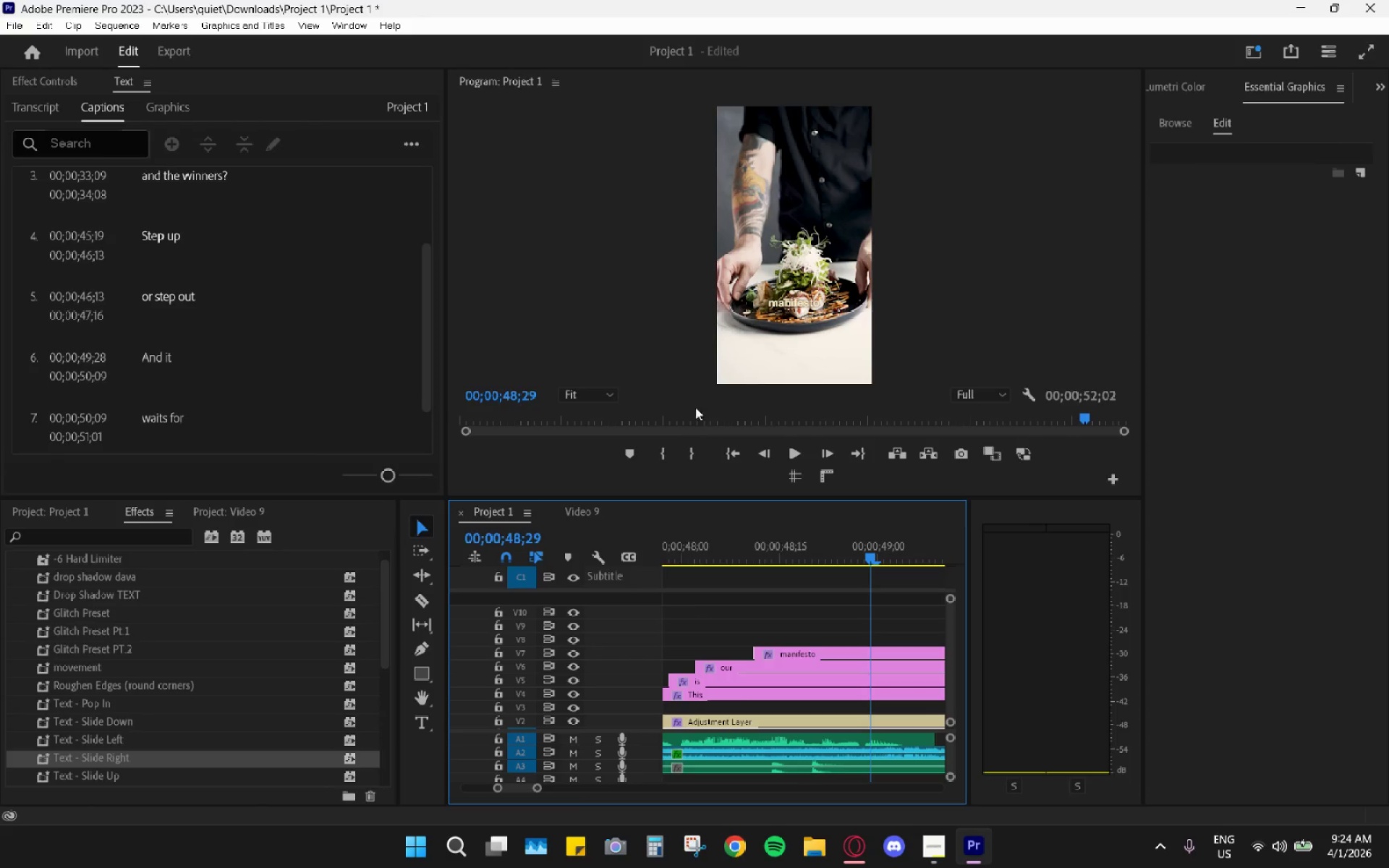 
left_click([782, 305])
 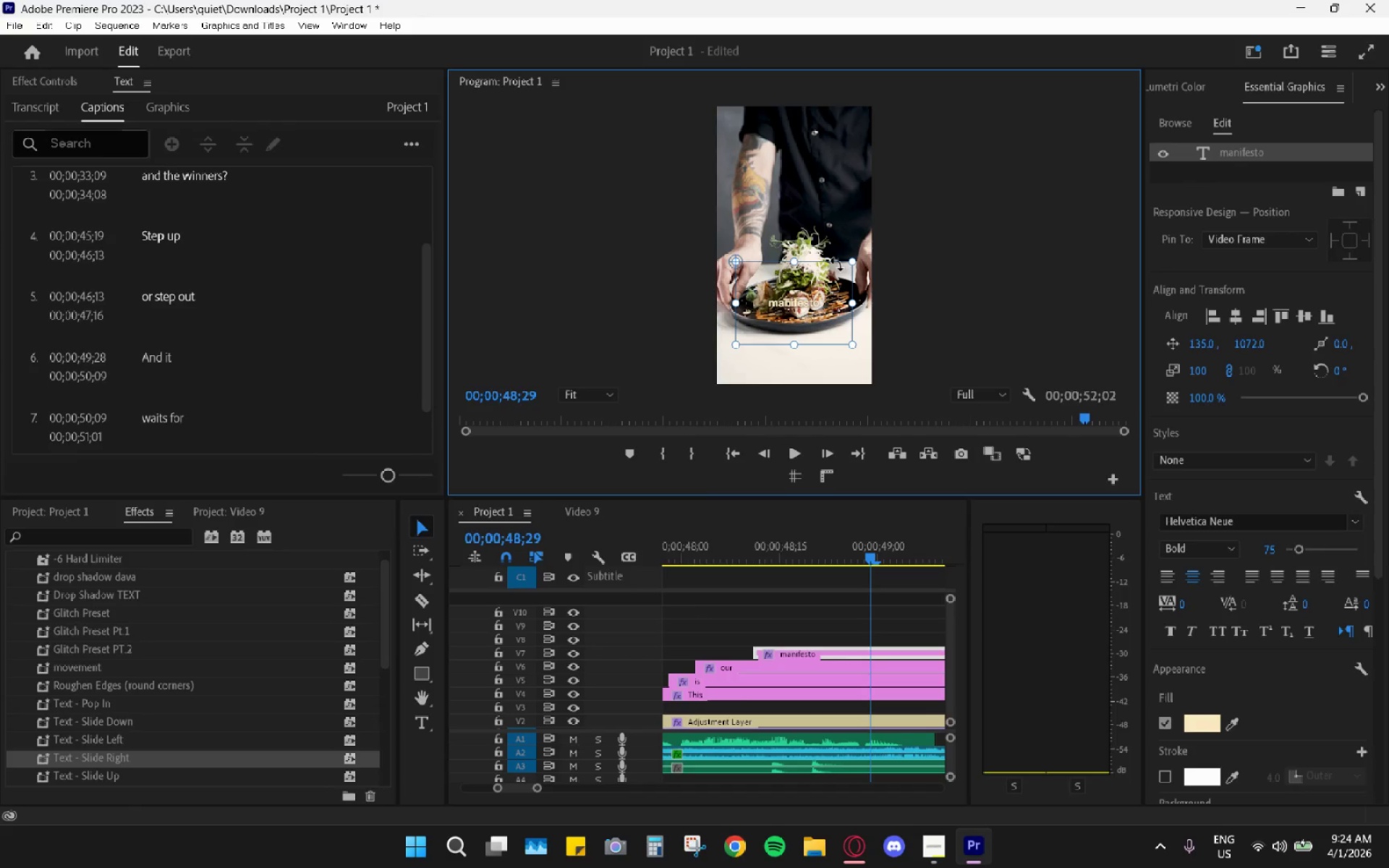 
left_click_drag(start_coordinate=[850, 264], to_coordinate=[792, 333])
 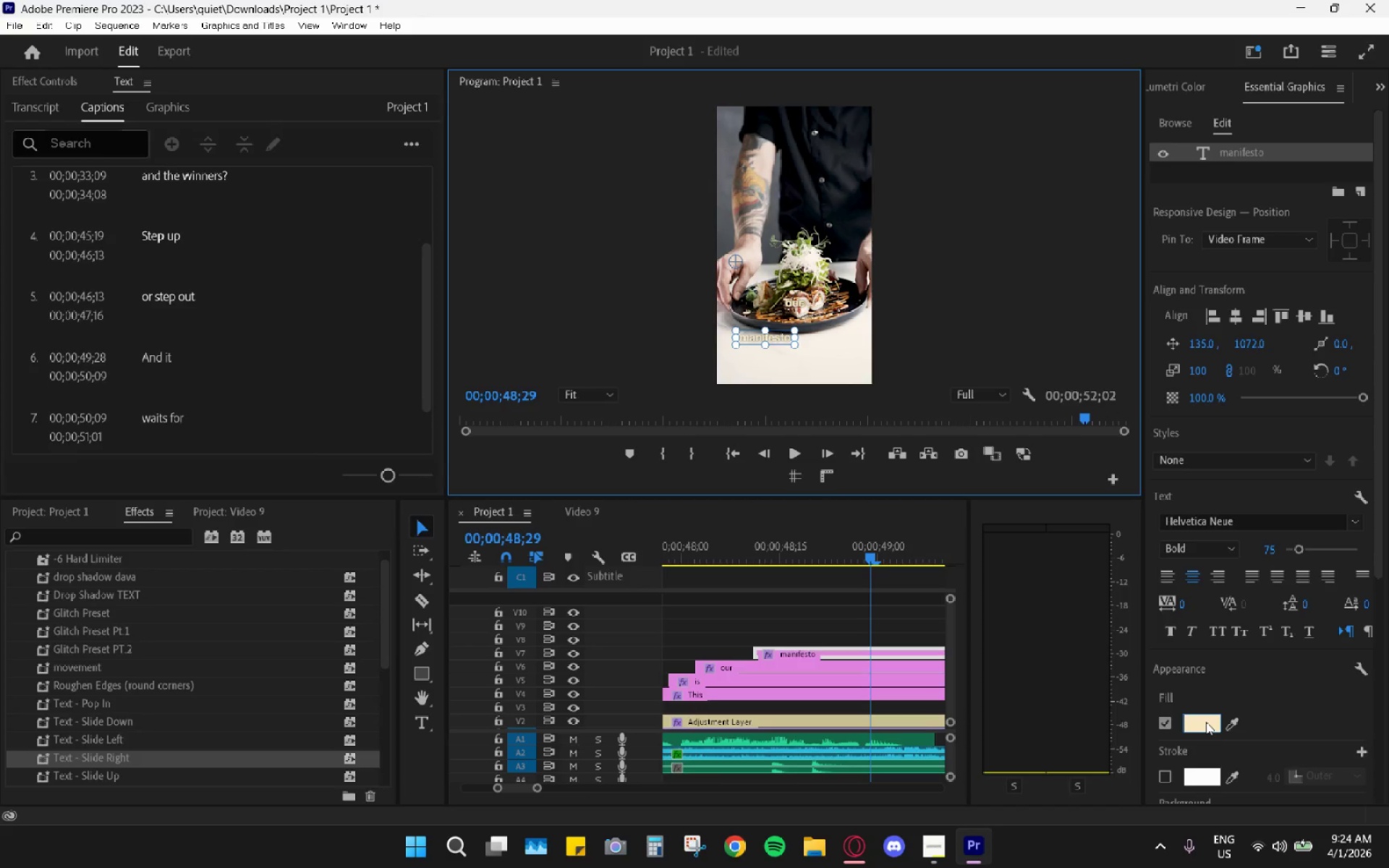 
wait(5.97)
 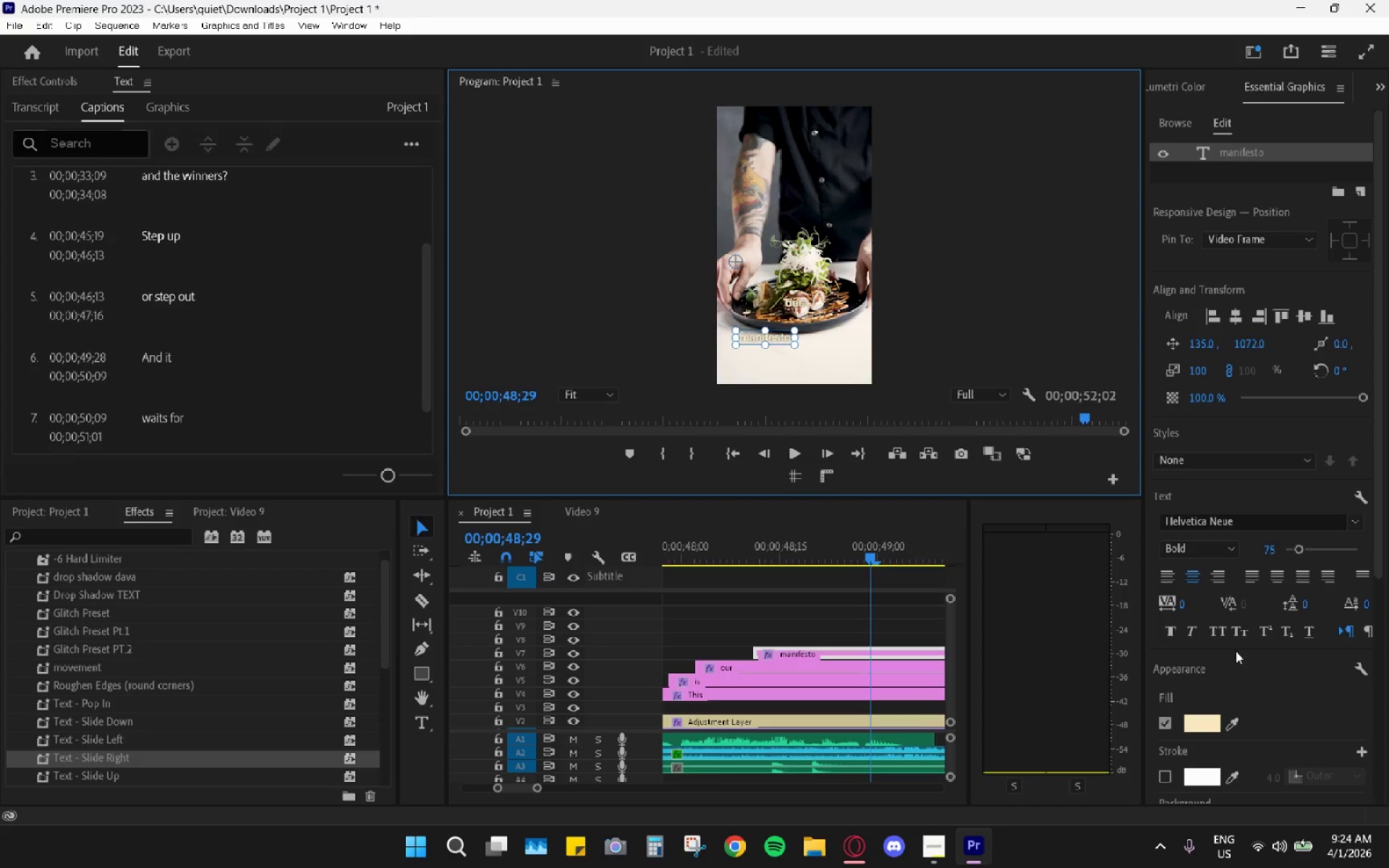 
left_click_drag(start_coordinate=[681, 476], to_coordinate=[681, 582])
 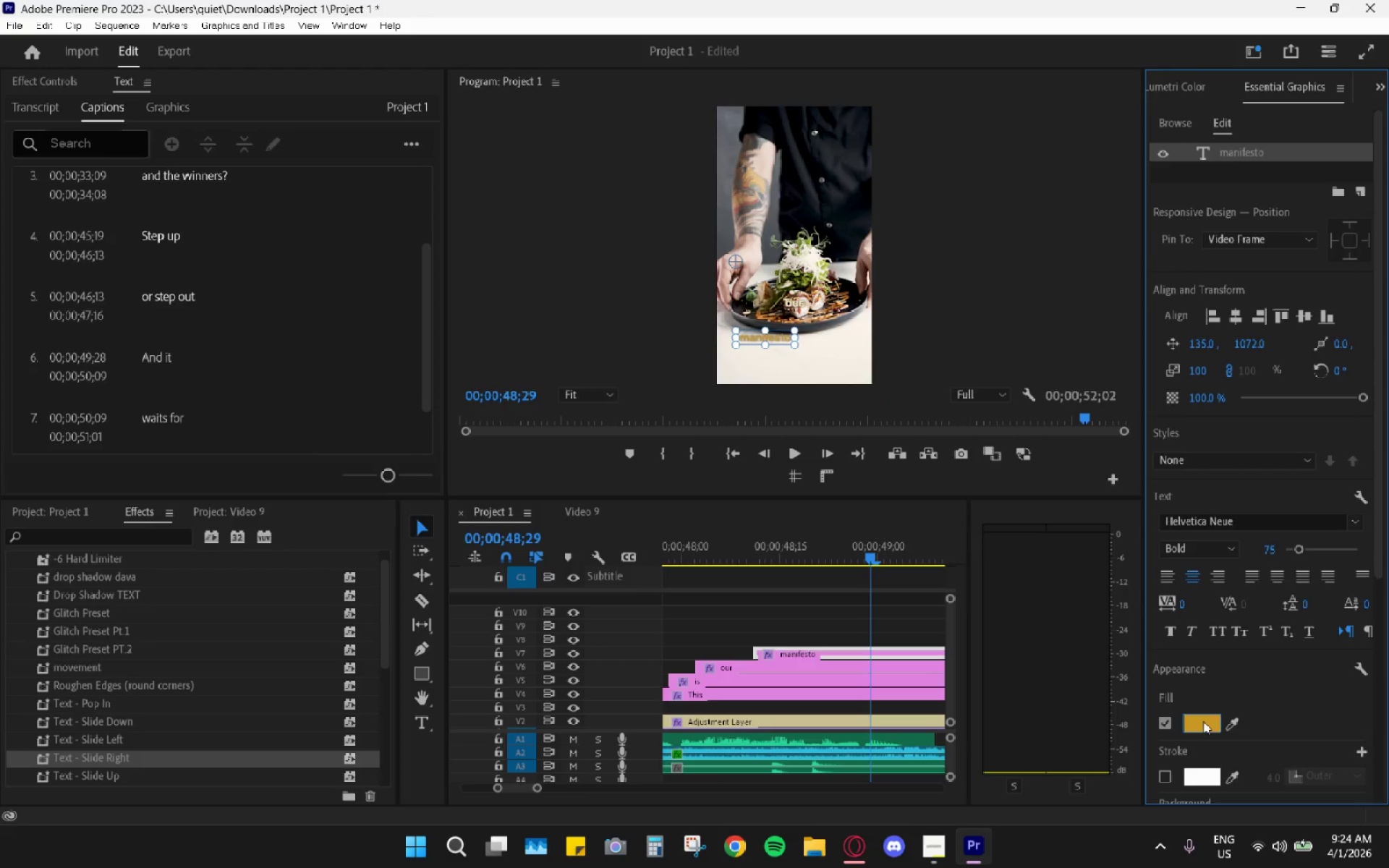 
scroll: coordinate [1246, 733], scroll_direction: down, amount: 18.0
 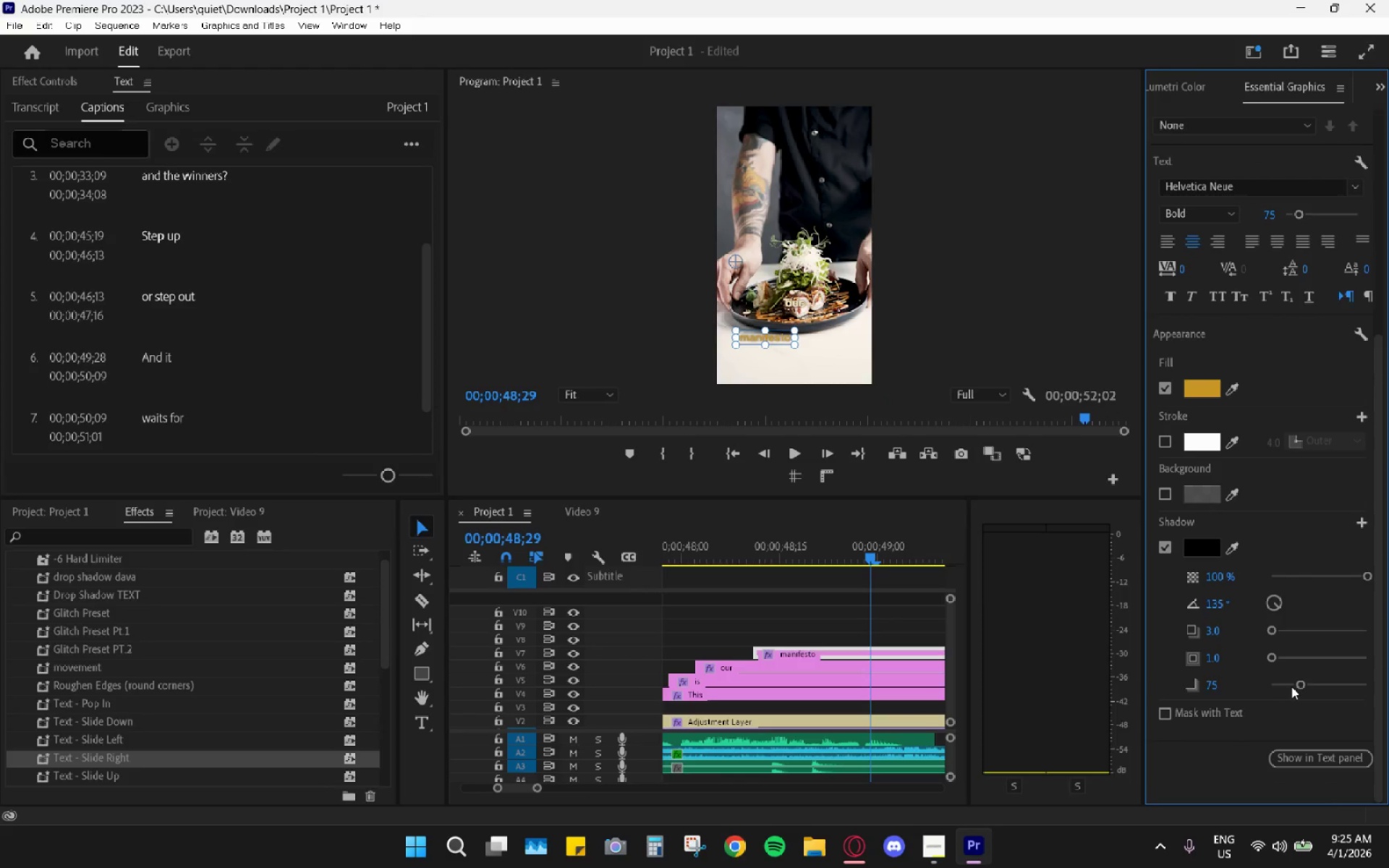 
left_click_drag(start_coordinate=[1294, 686], to_coordinate=[1122, 691])
 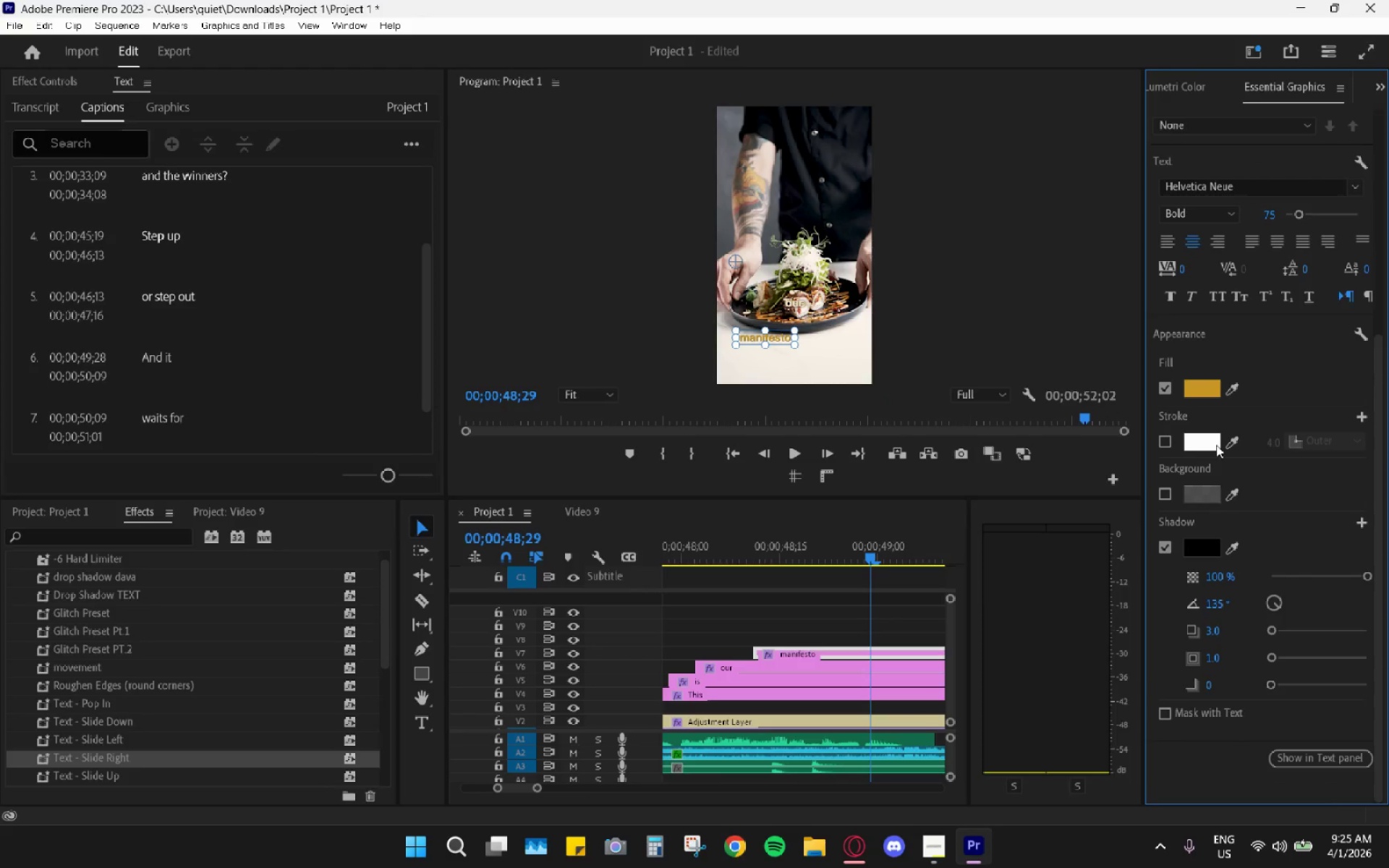 
left_click([1201, 392])
 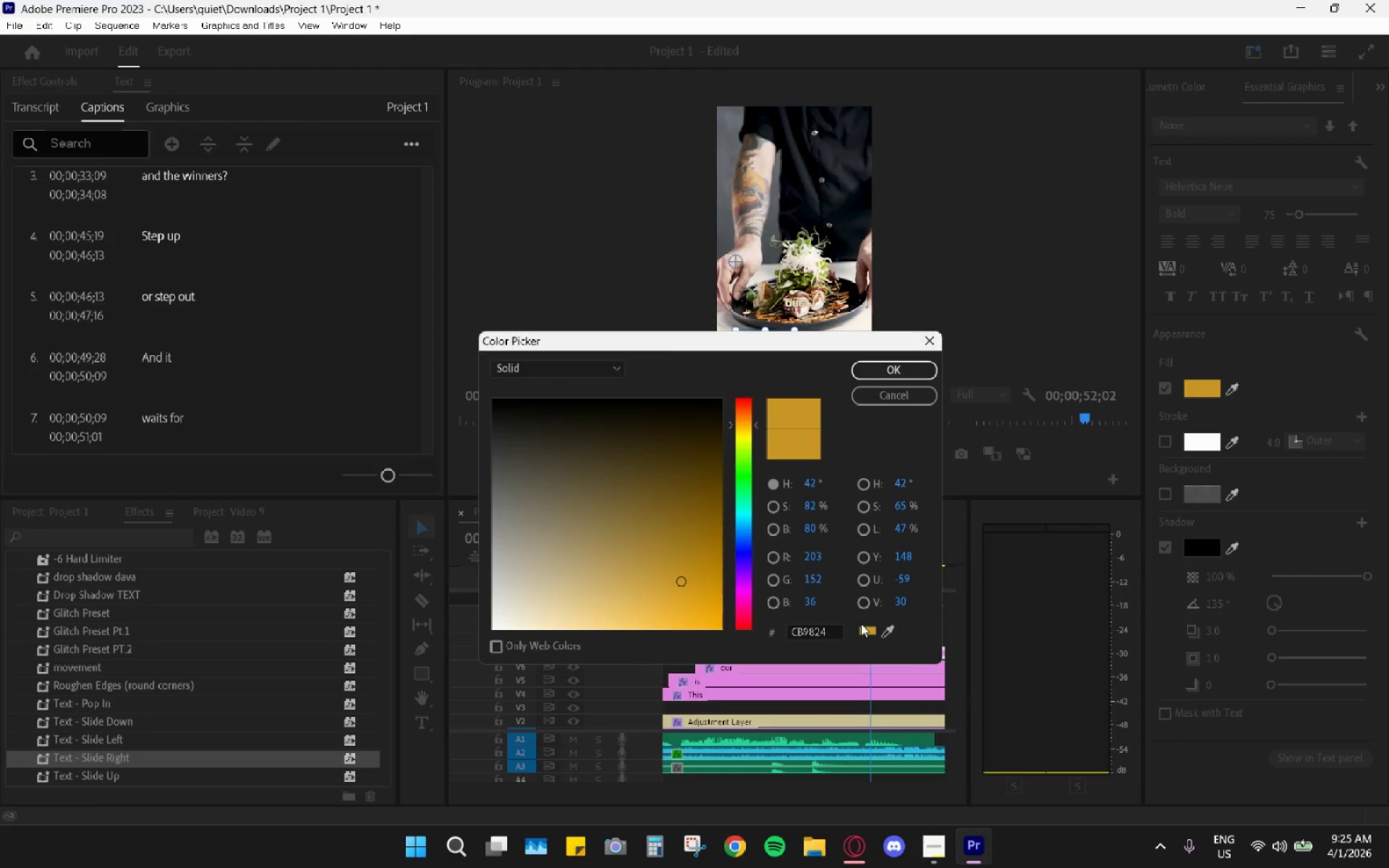 
left_click([804, 627])
 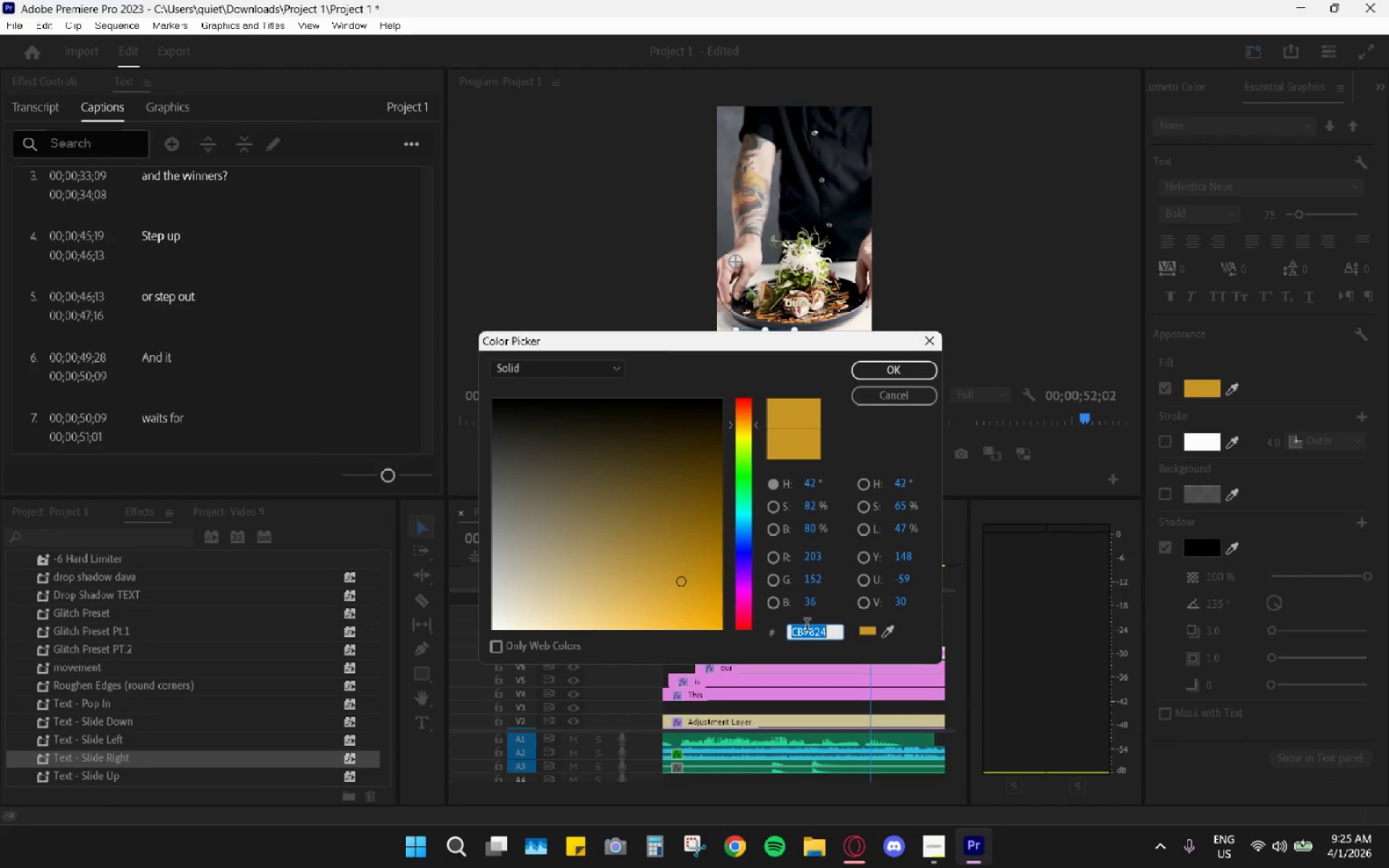 
key(Control+C)
 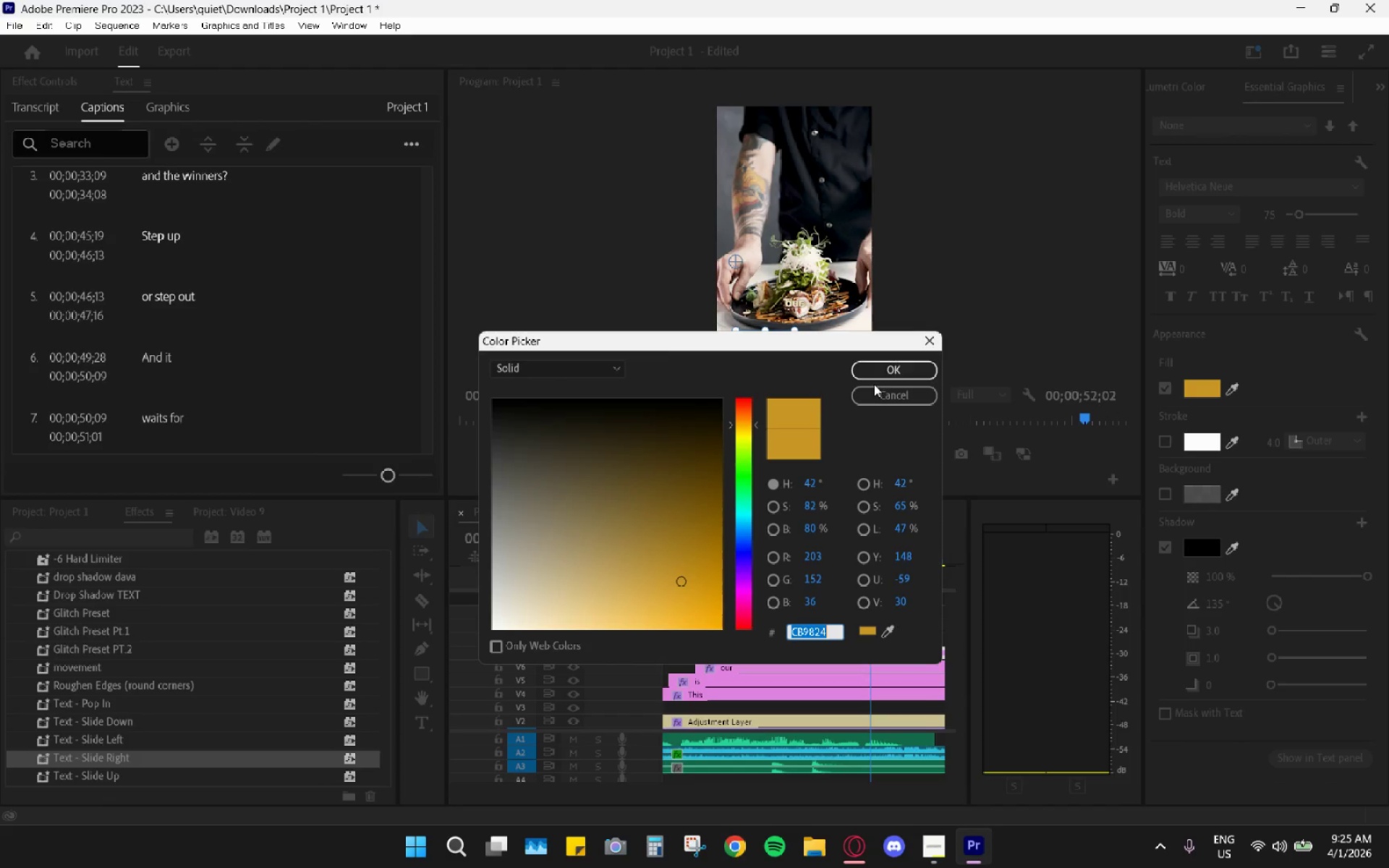 
left_click([883, 367])
 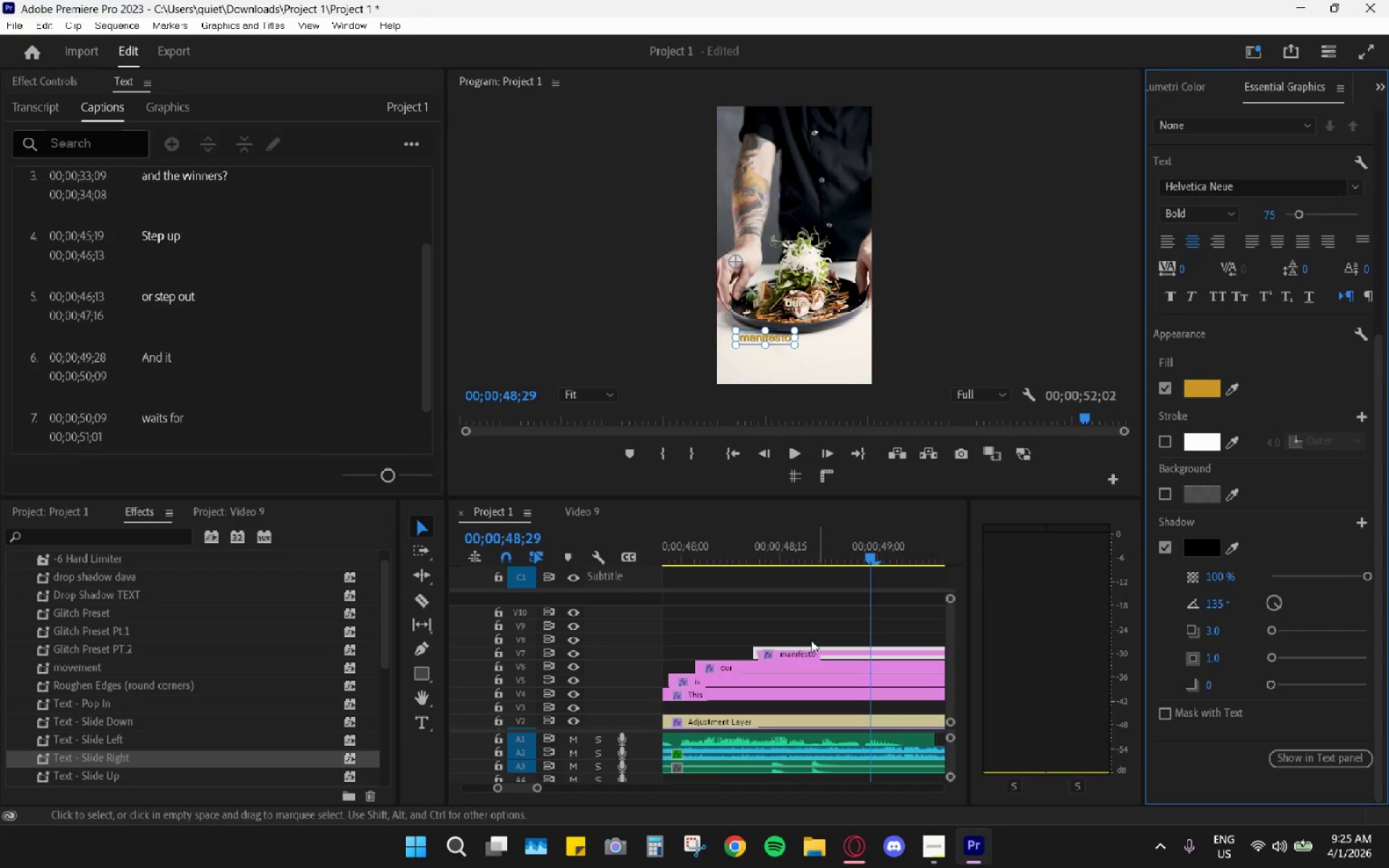 
left_click([794, 664])
 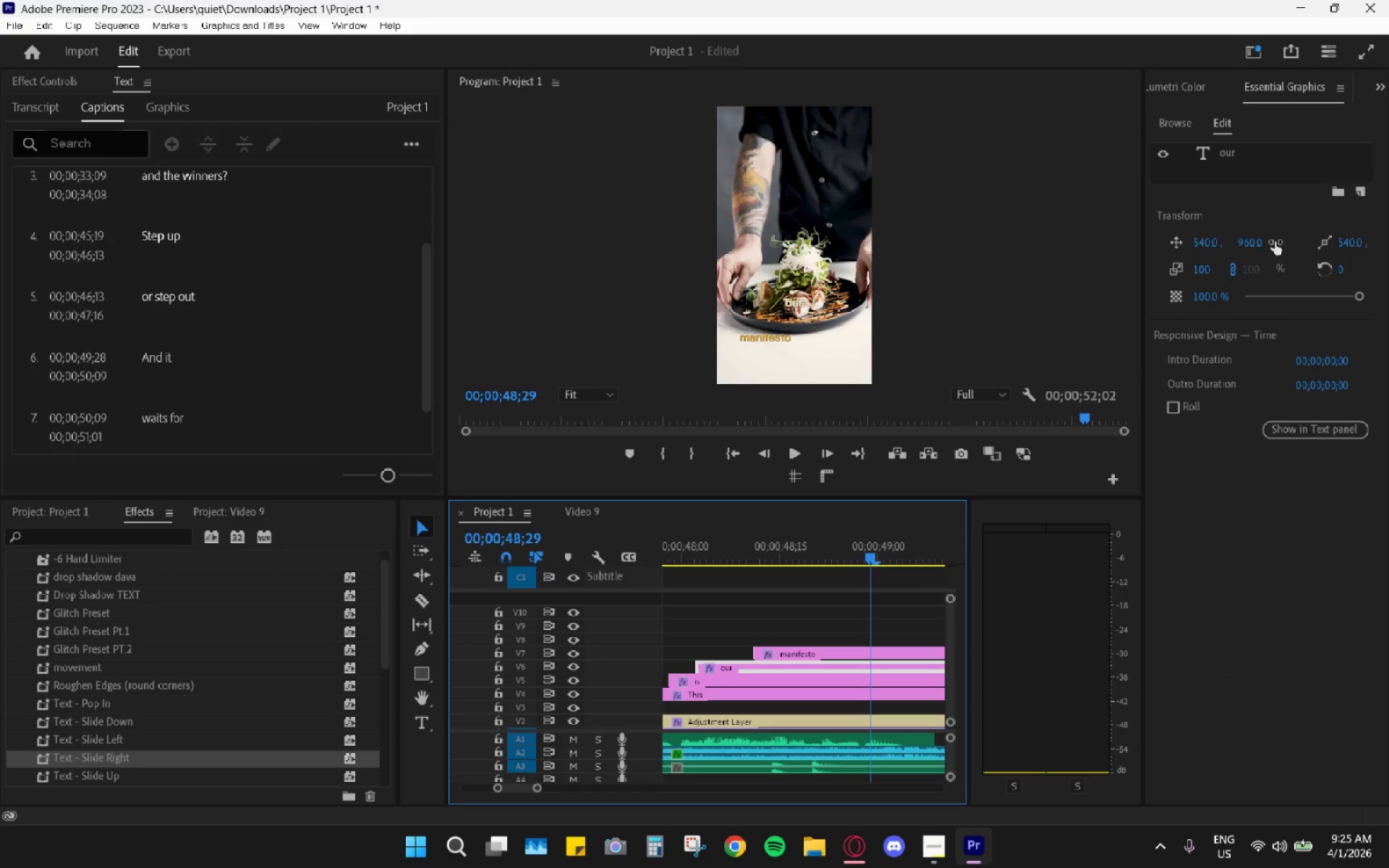 
left_click([1262, 154])
 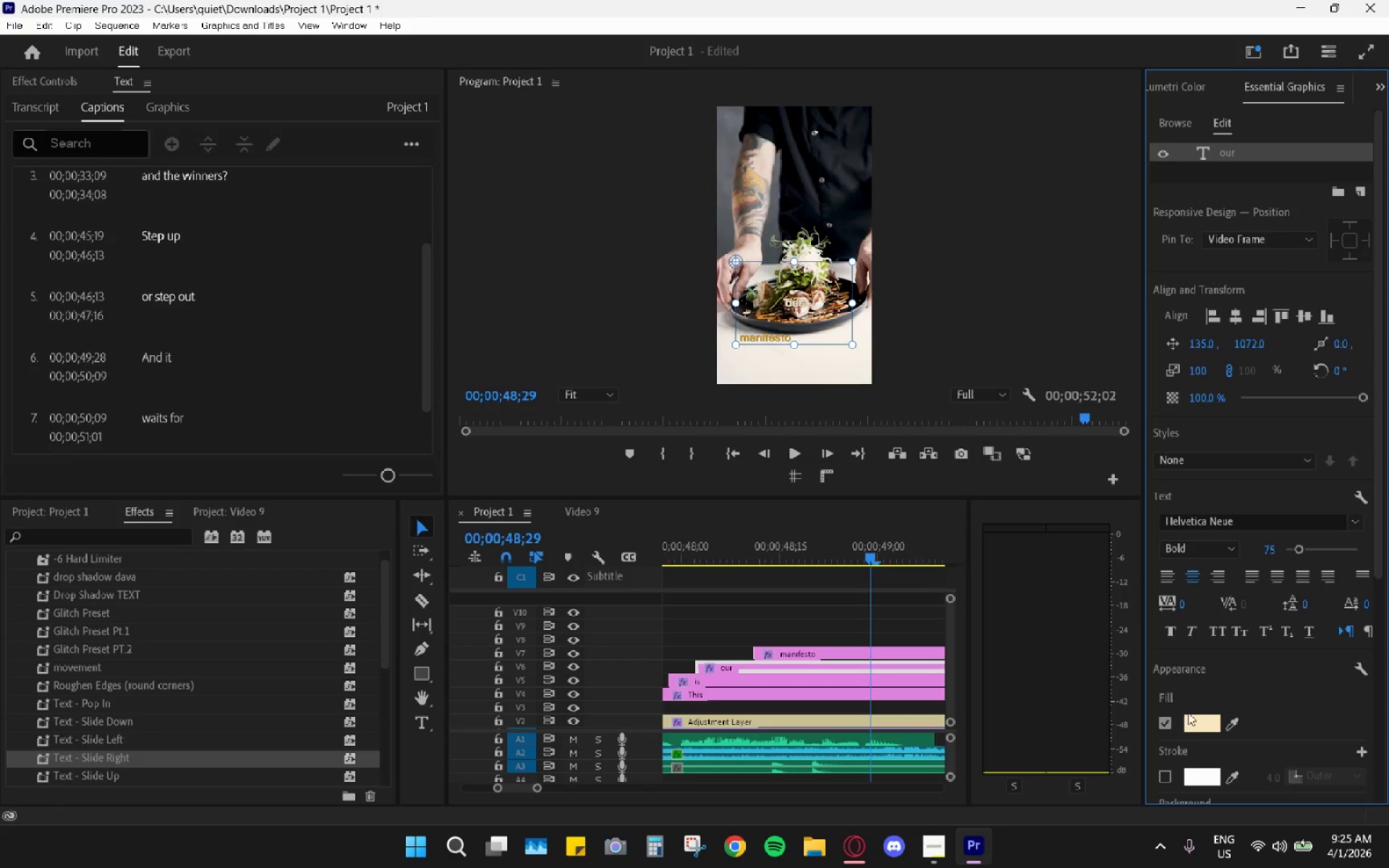 
left_click([1193, 719])
 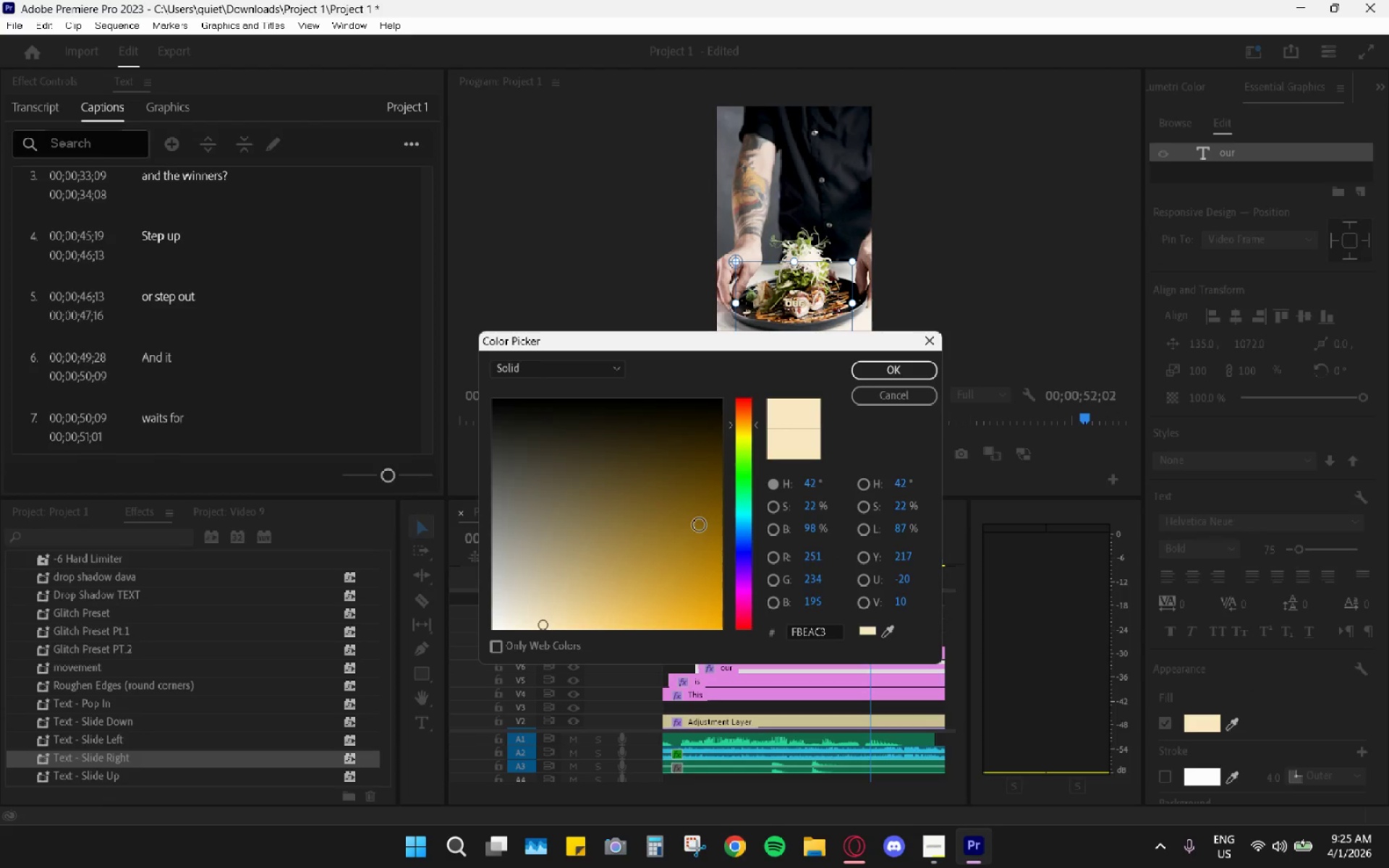 
left_click_drag(start_coordinate=[679, 535], to_coordinate=[682, 598])
 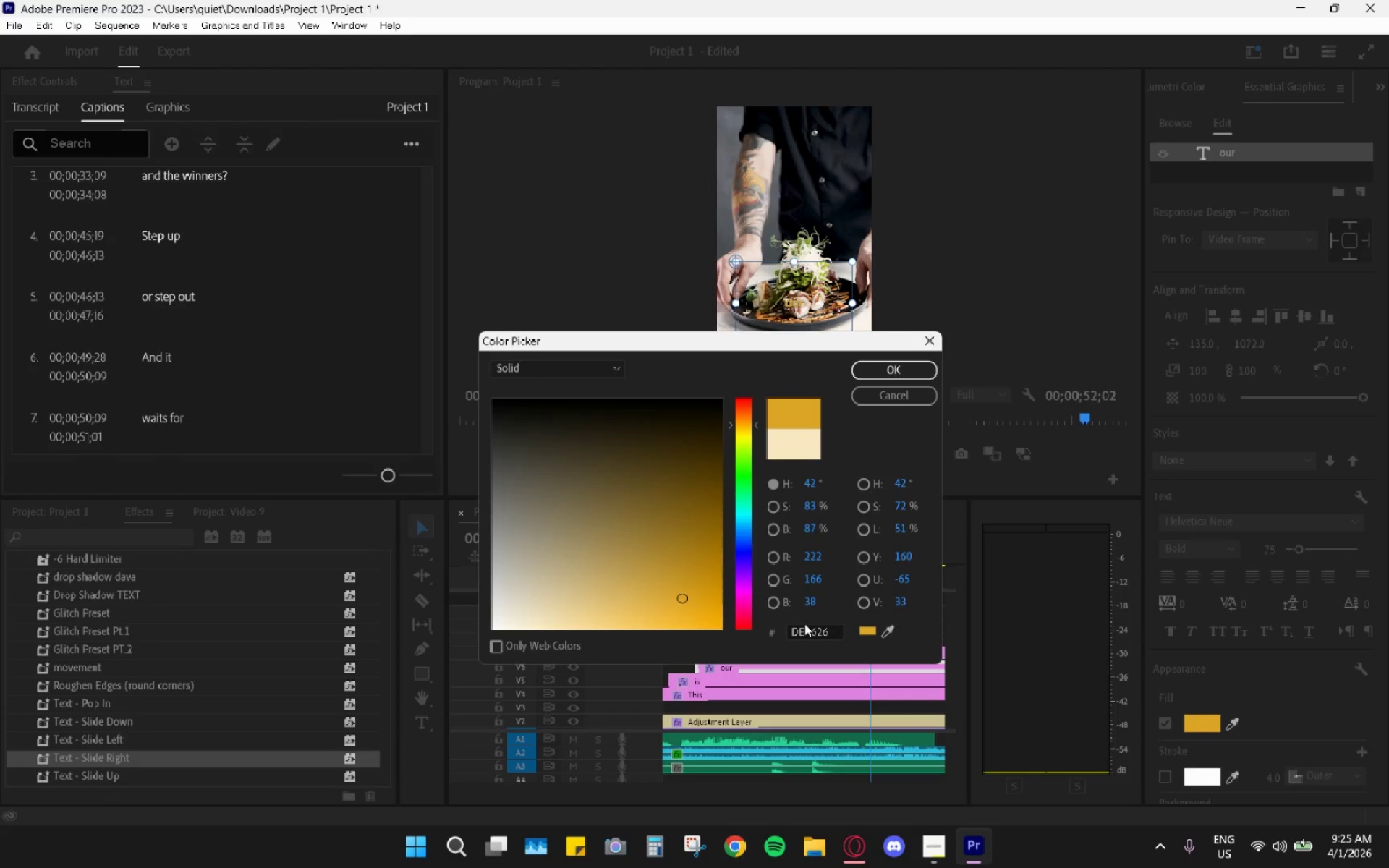 
double_click([804, 624])
 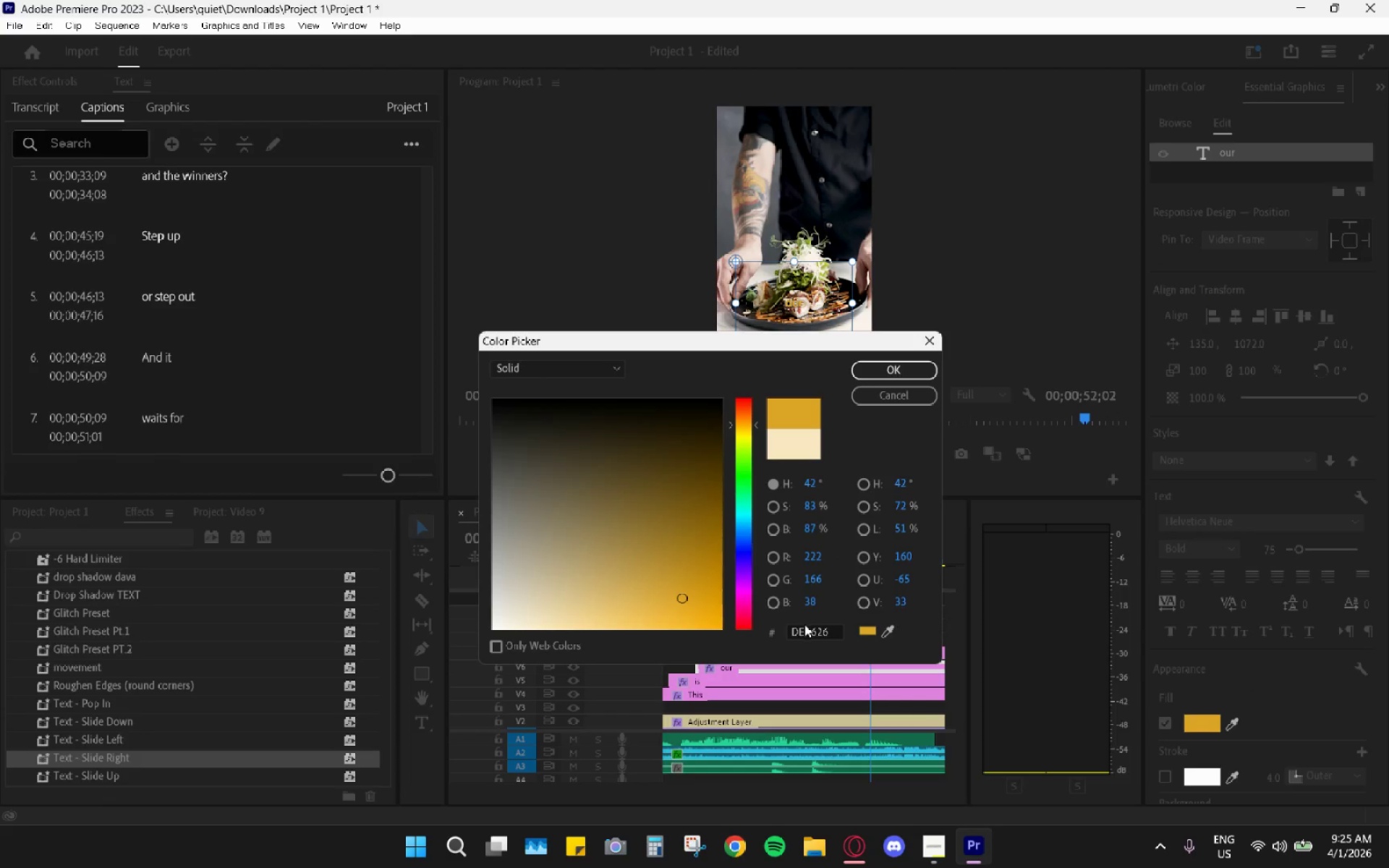 
triple_click([806, 631])
 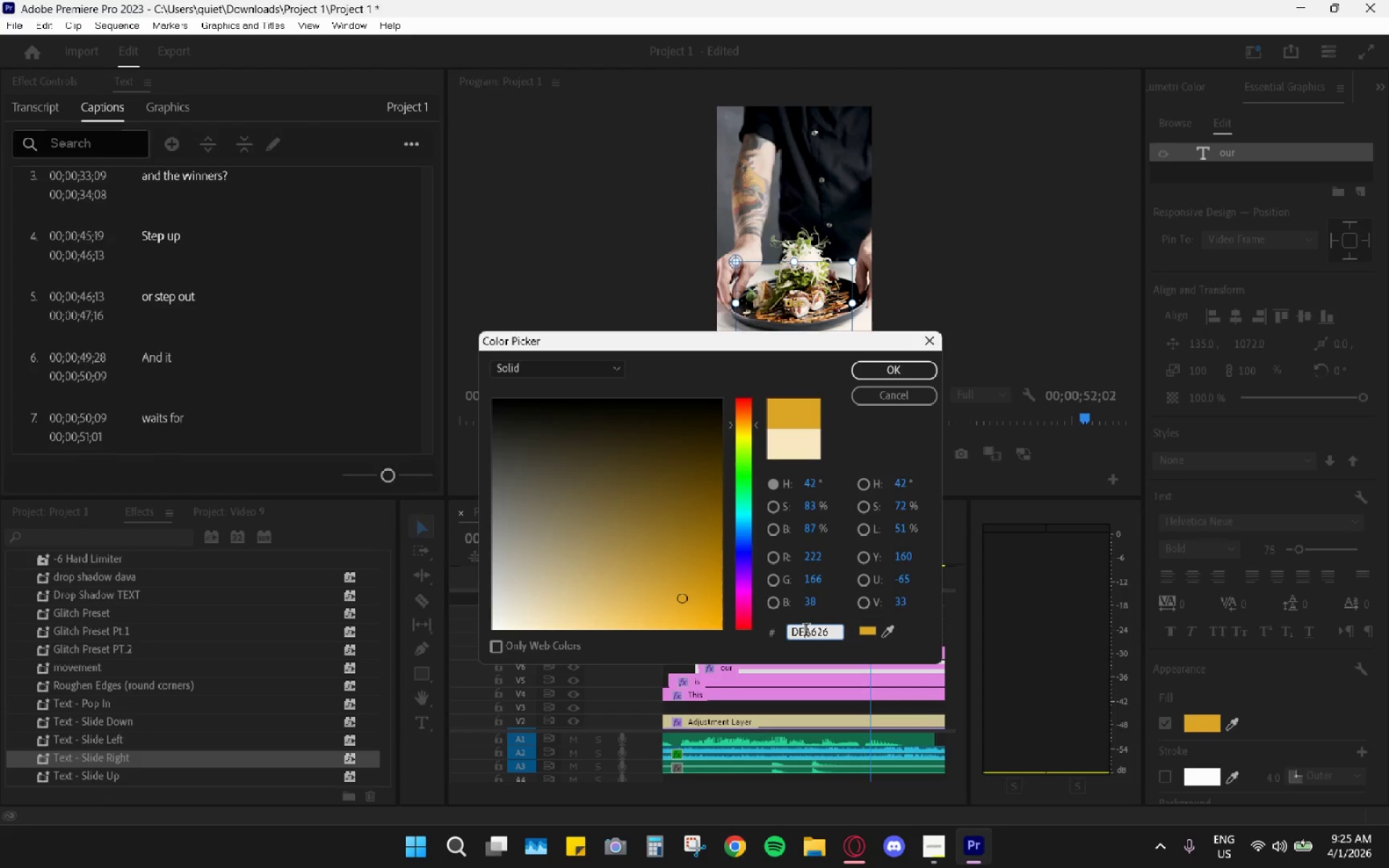 
triple_click([806, 631])
 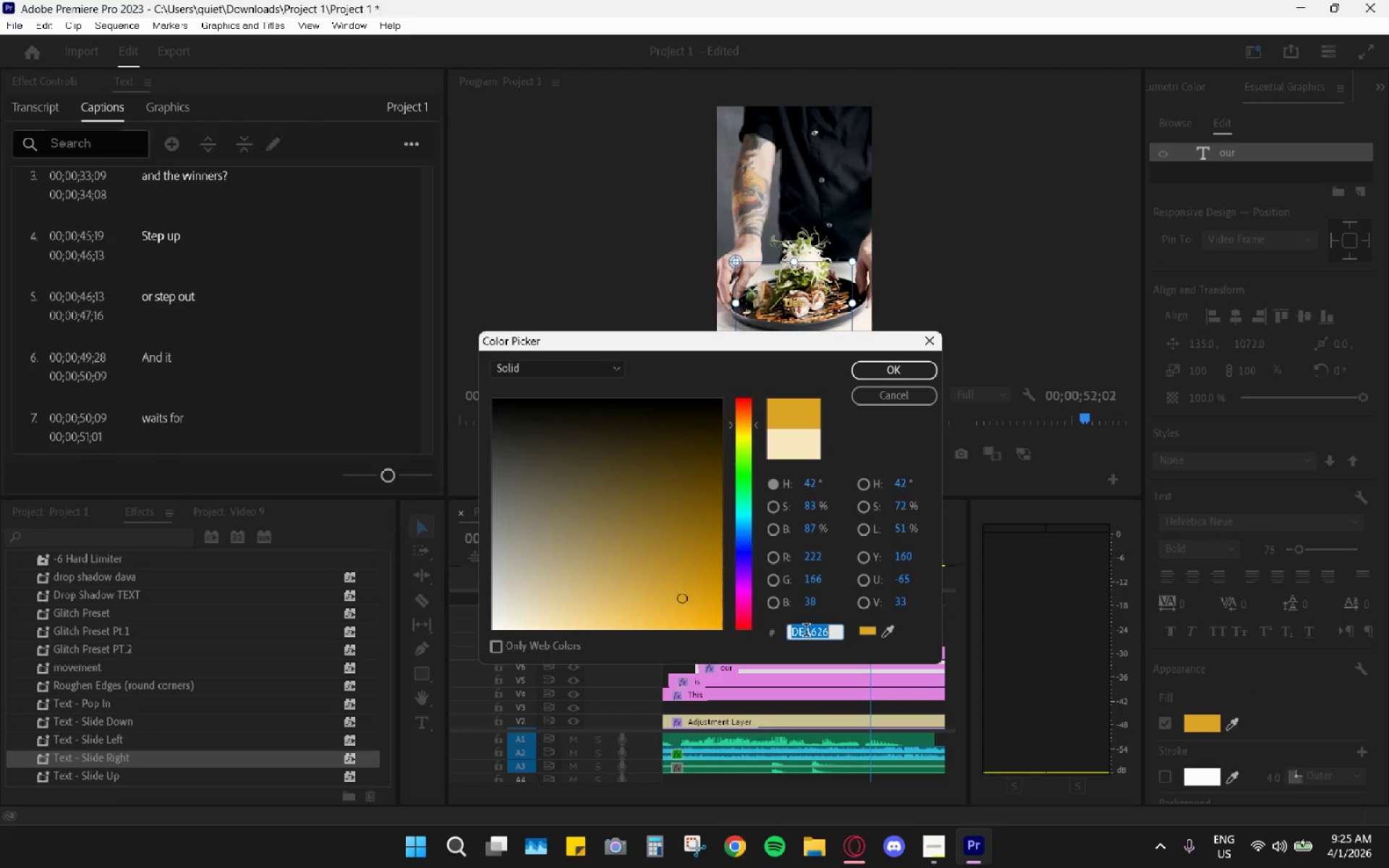 
triple_click([806, 631])
 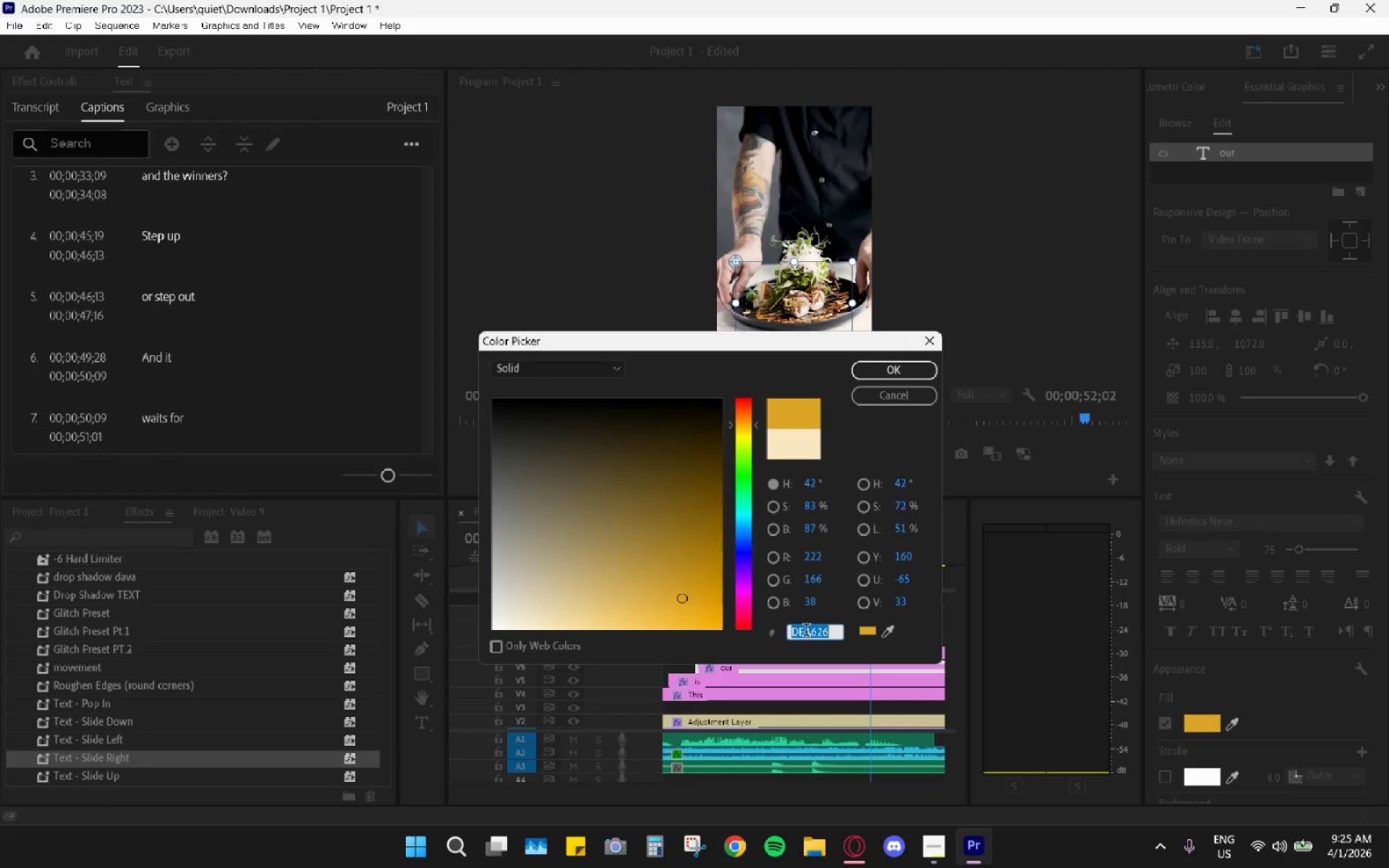 
key(Control+V)
 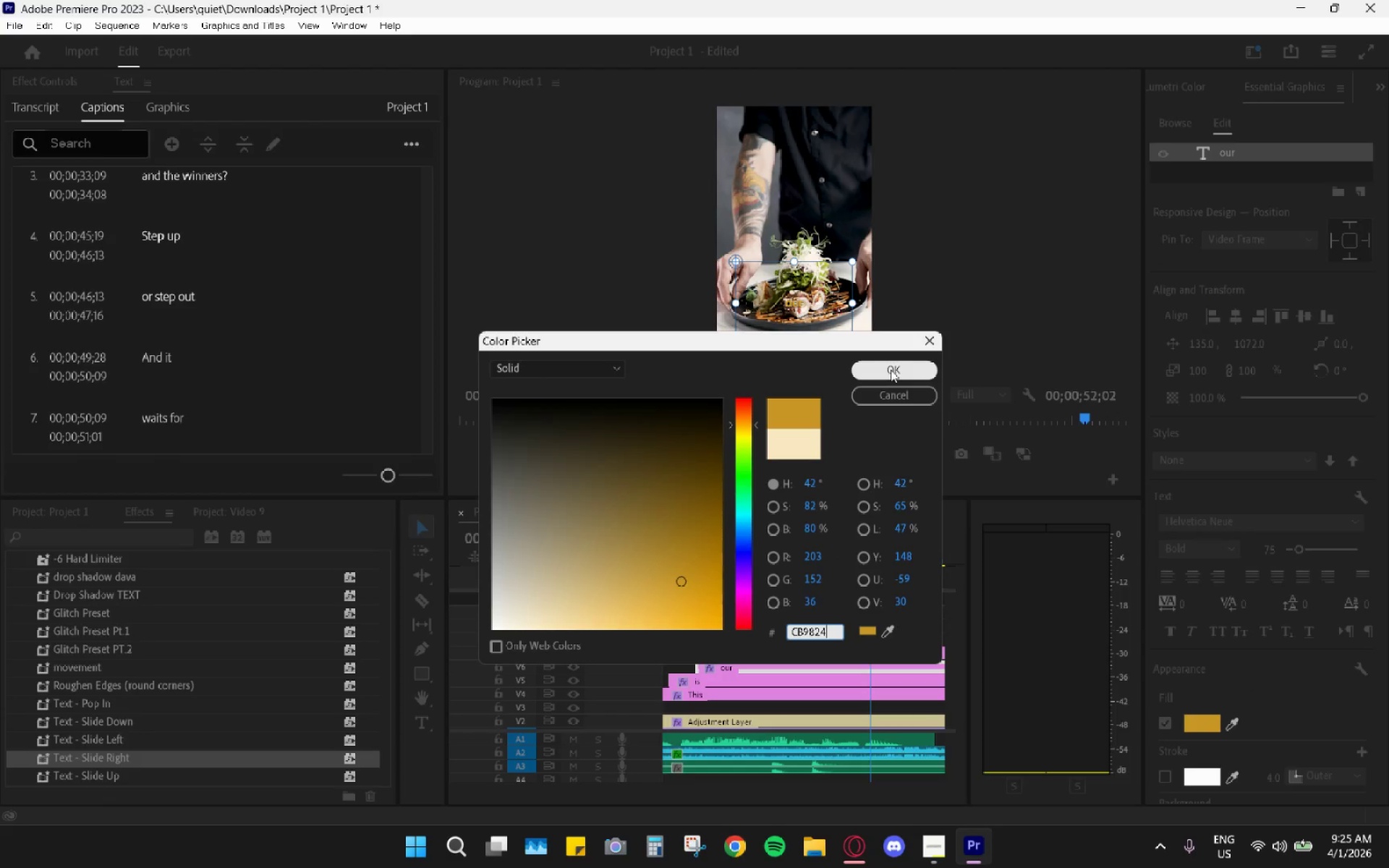 
left_click([891, 370])
 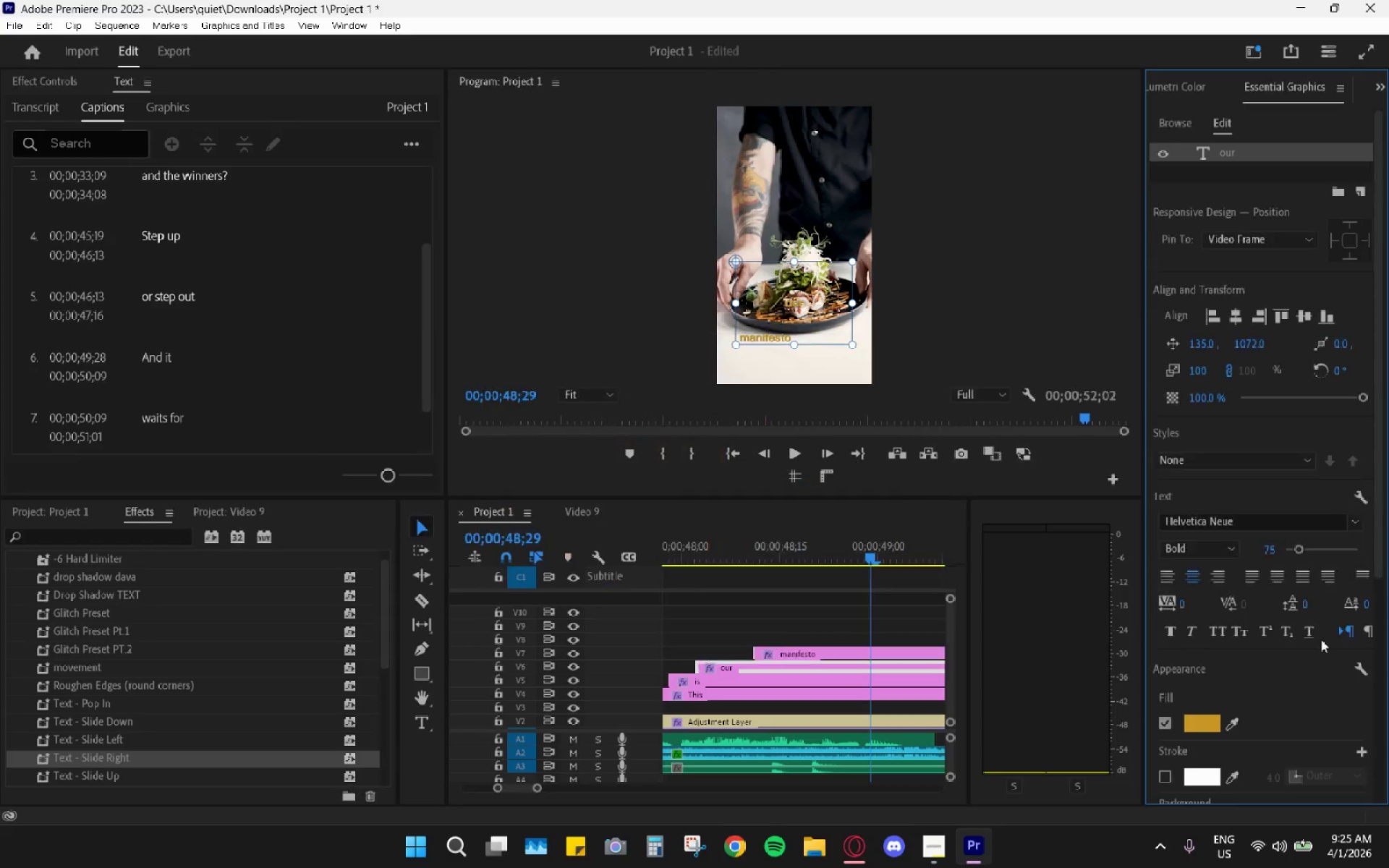 
scroll: coordinate [1249, 751], scroll_direction: down, amount: 15.0
 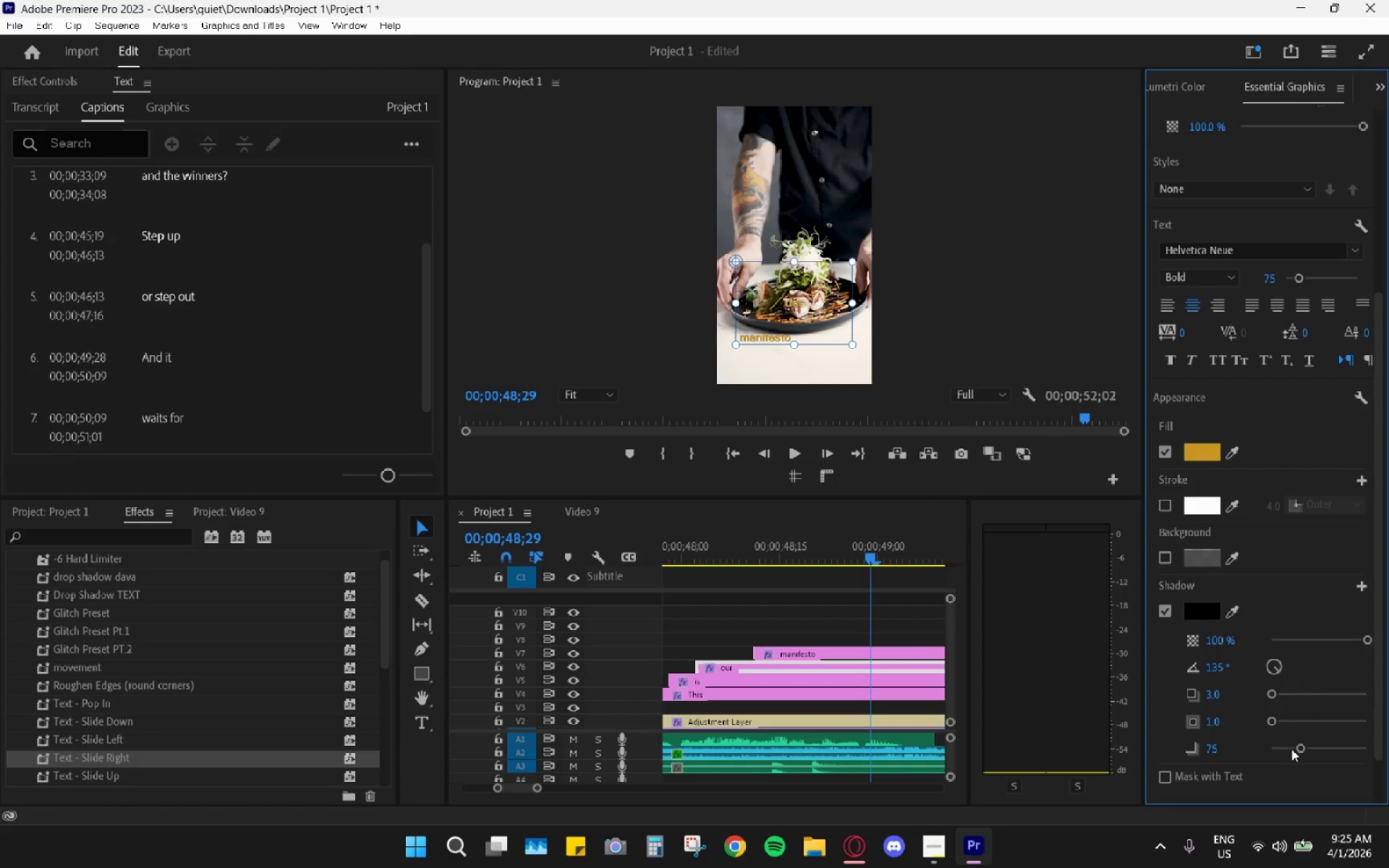 
left_click_drag(start_coordinate=[1296, 749], to_coordinate=[1186, 746])
 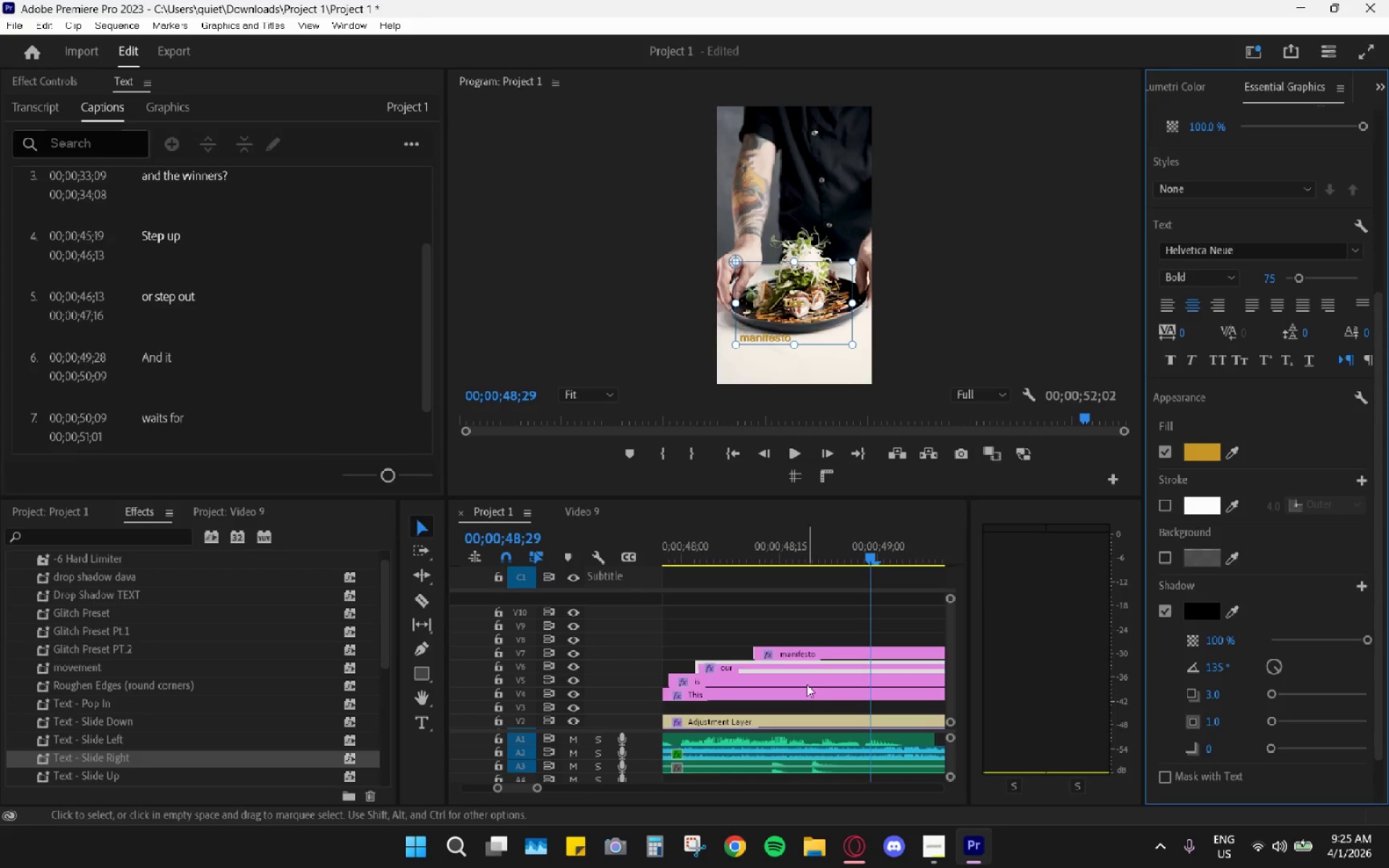 
left_click([807, 682])
 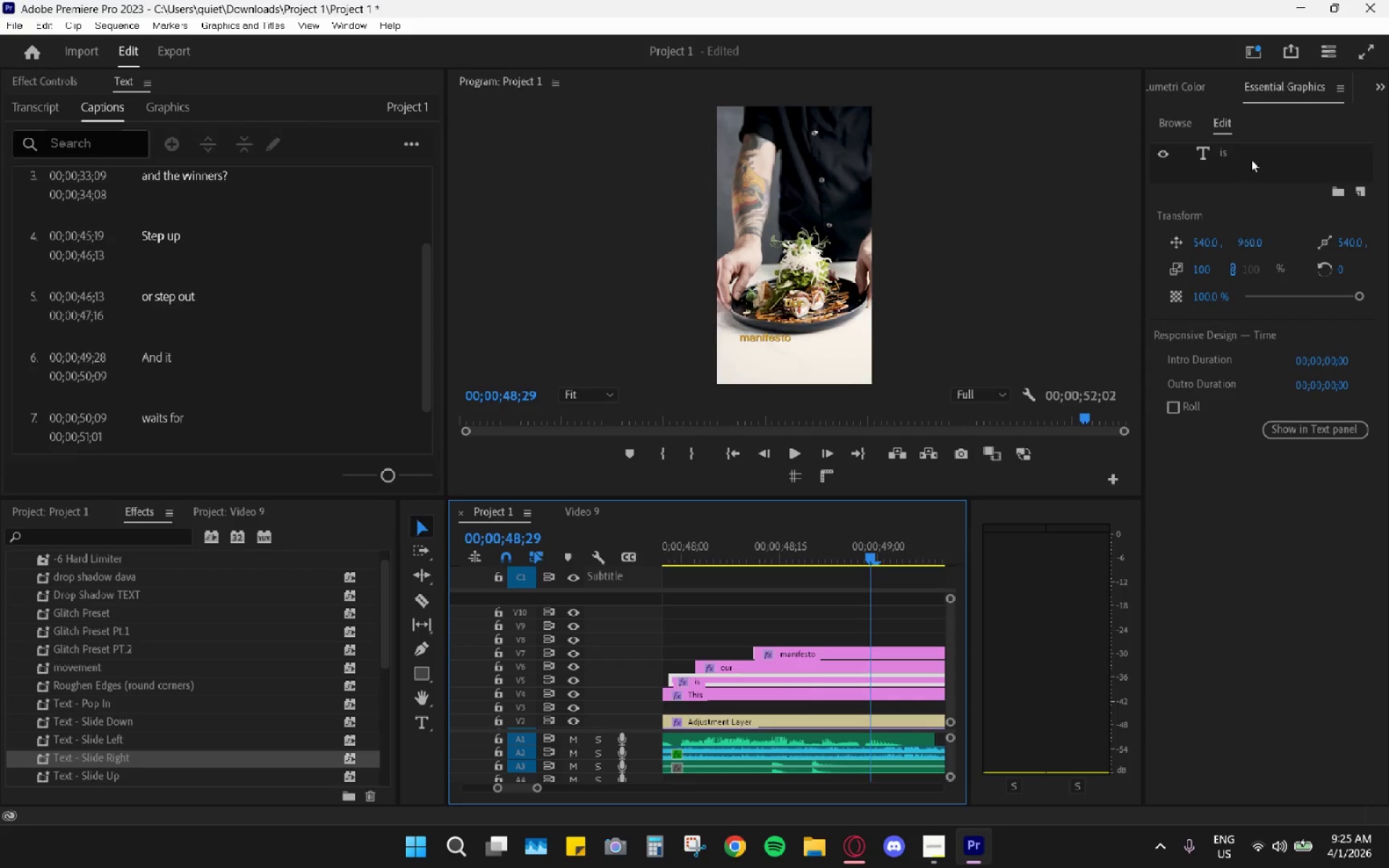 
left_click([1257, 152])
 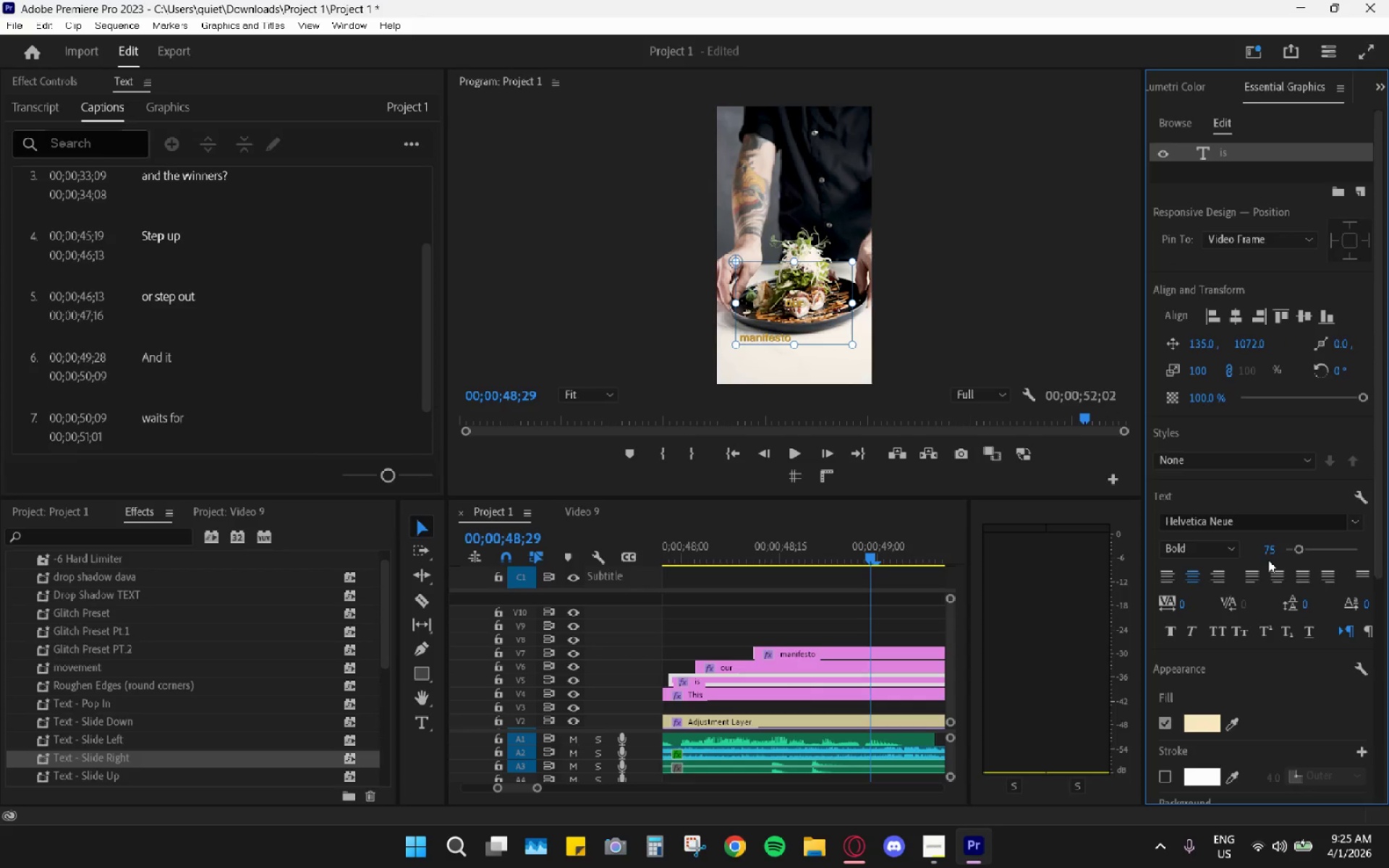 
left_click([1271, 550])
 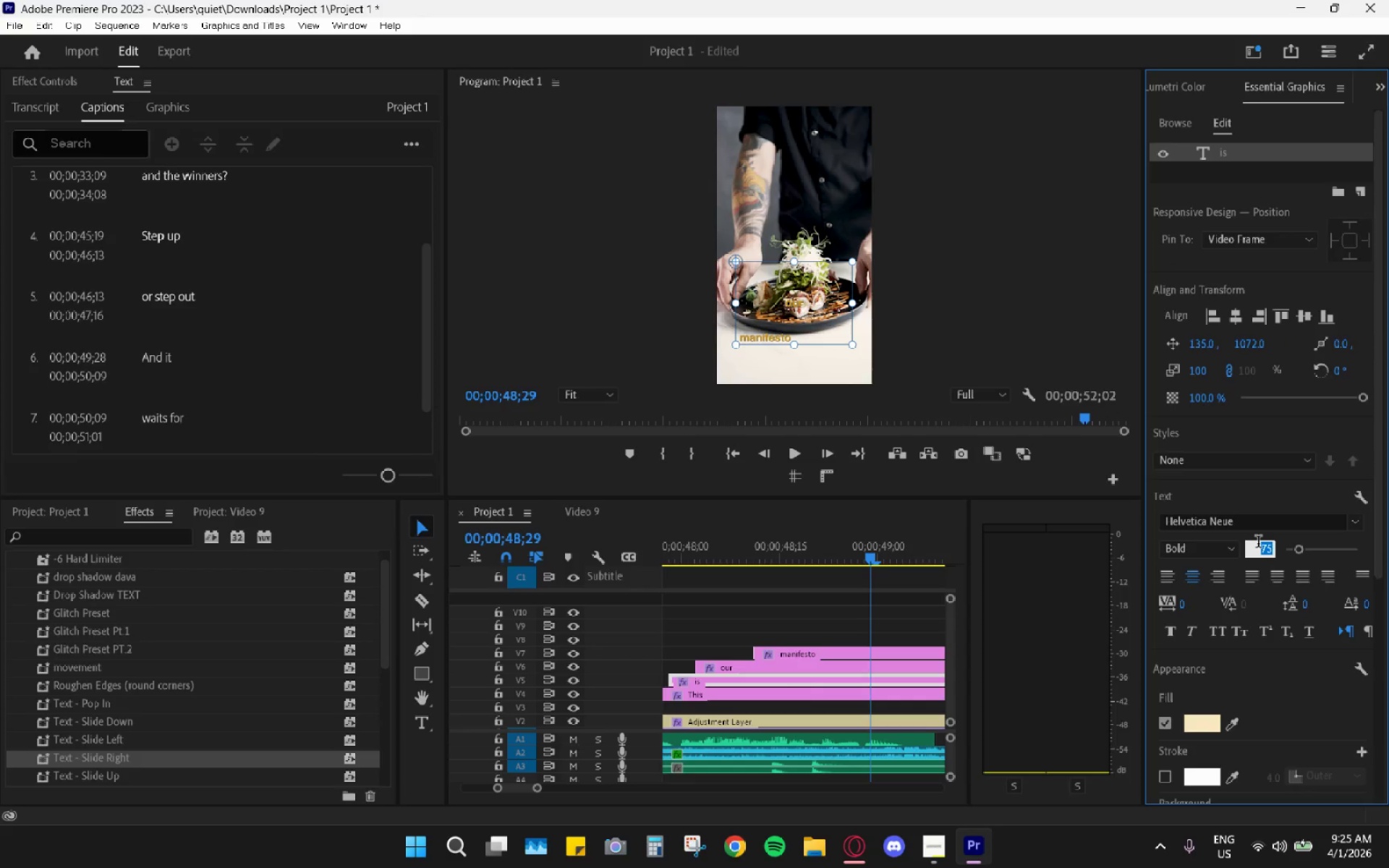 
left_click([1194, 651])
 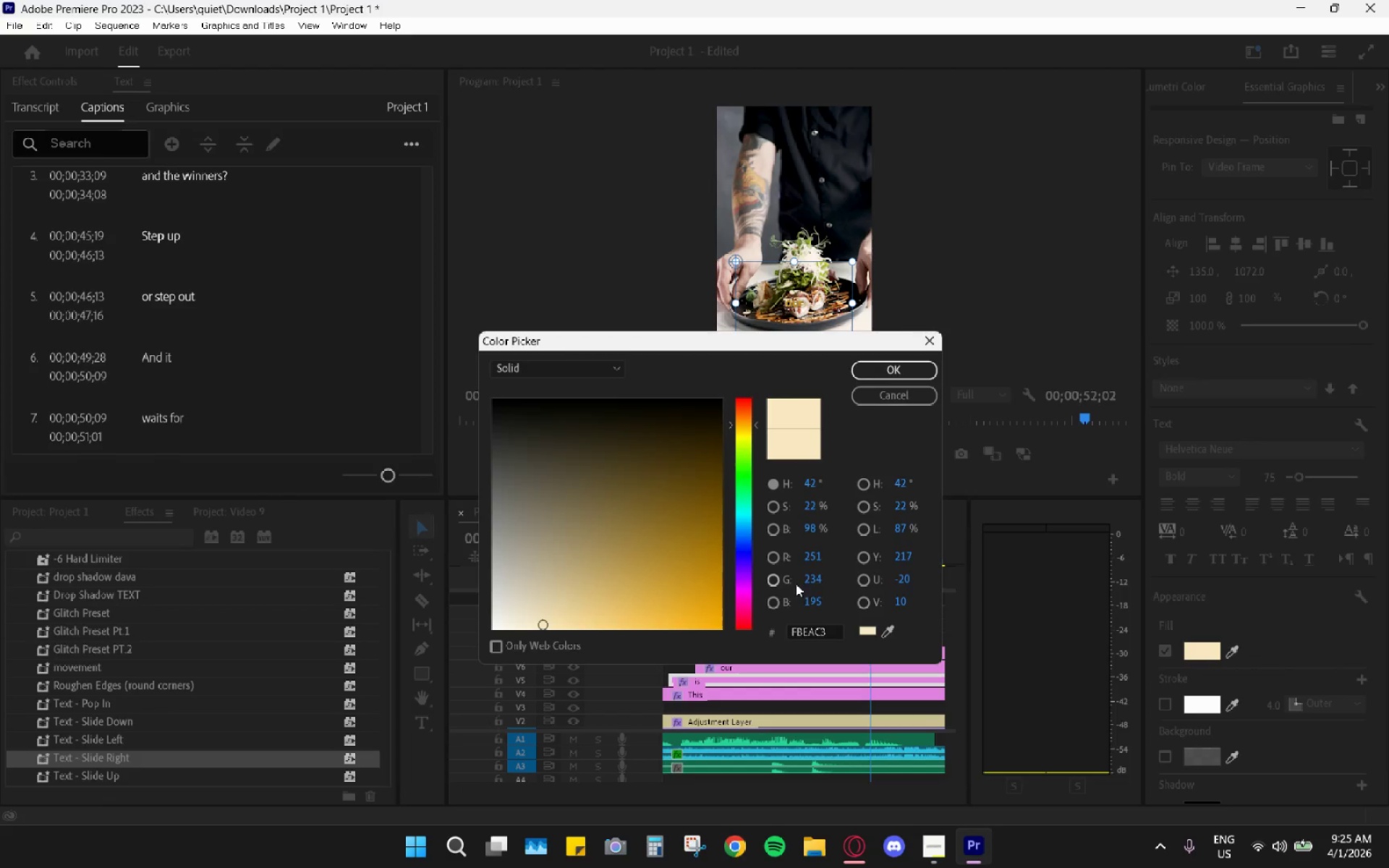 
scroll: coordinate [1241, 684], scroll_direction: down, amount: 4.0
 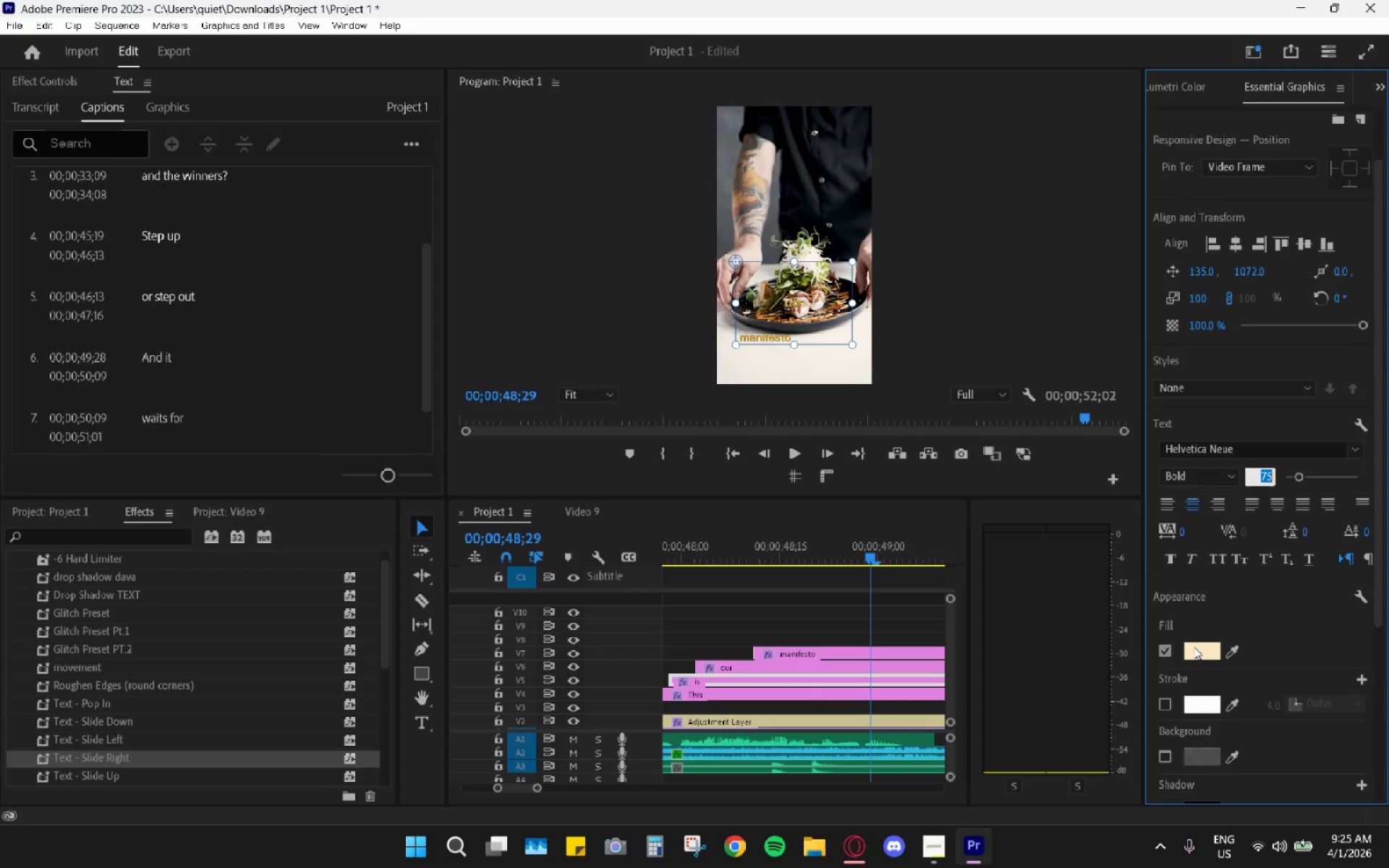 
double_click([809, 625])
 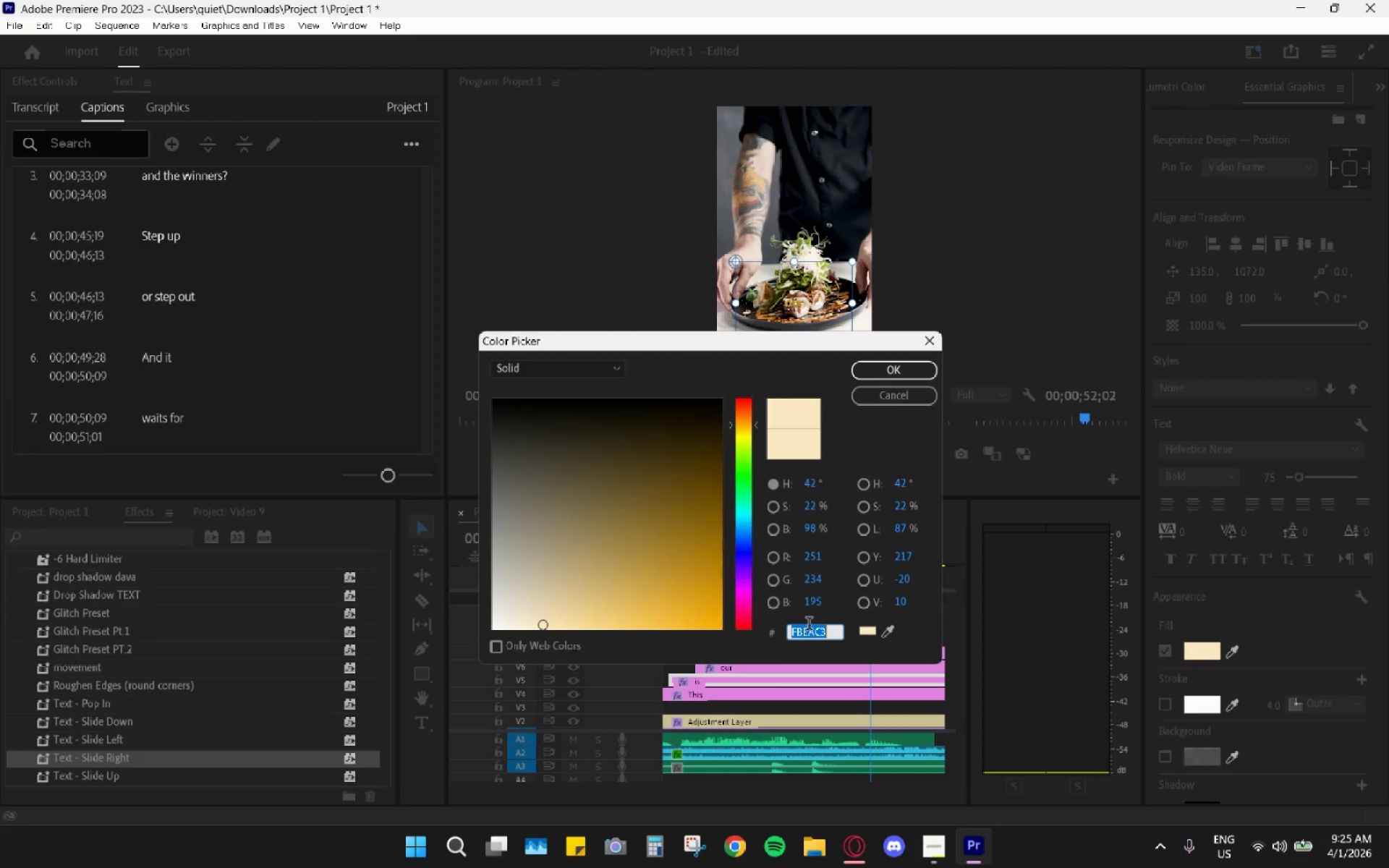 
triple_click([809, 625])
 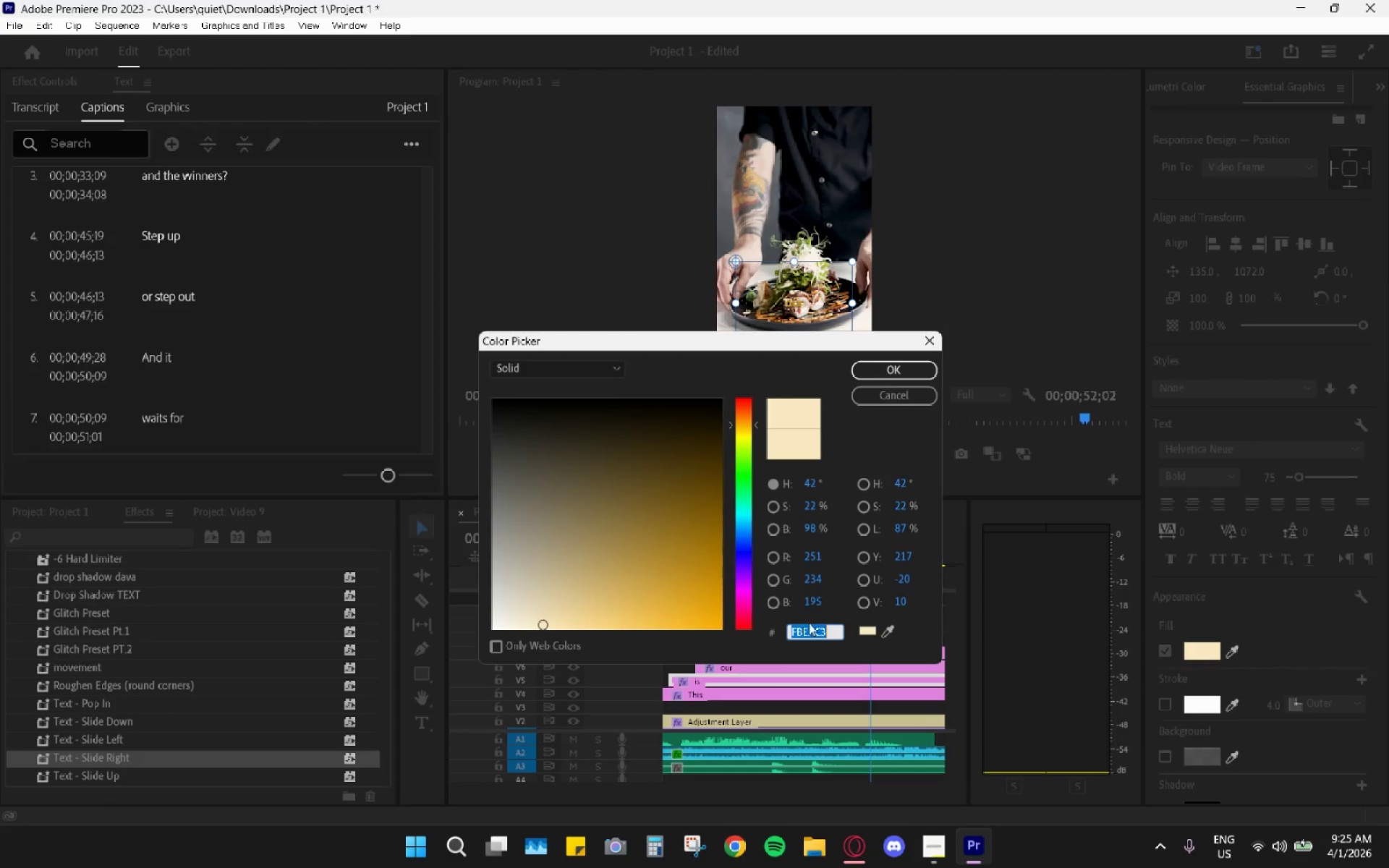 
key(Control+V)
 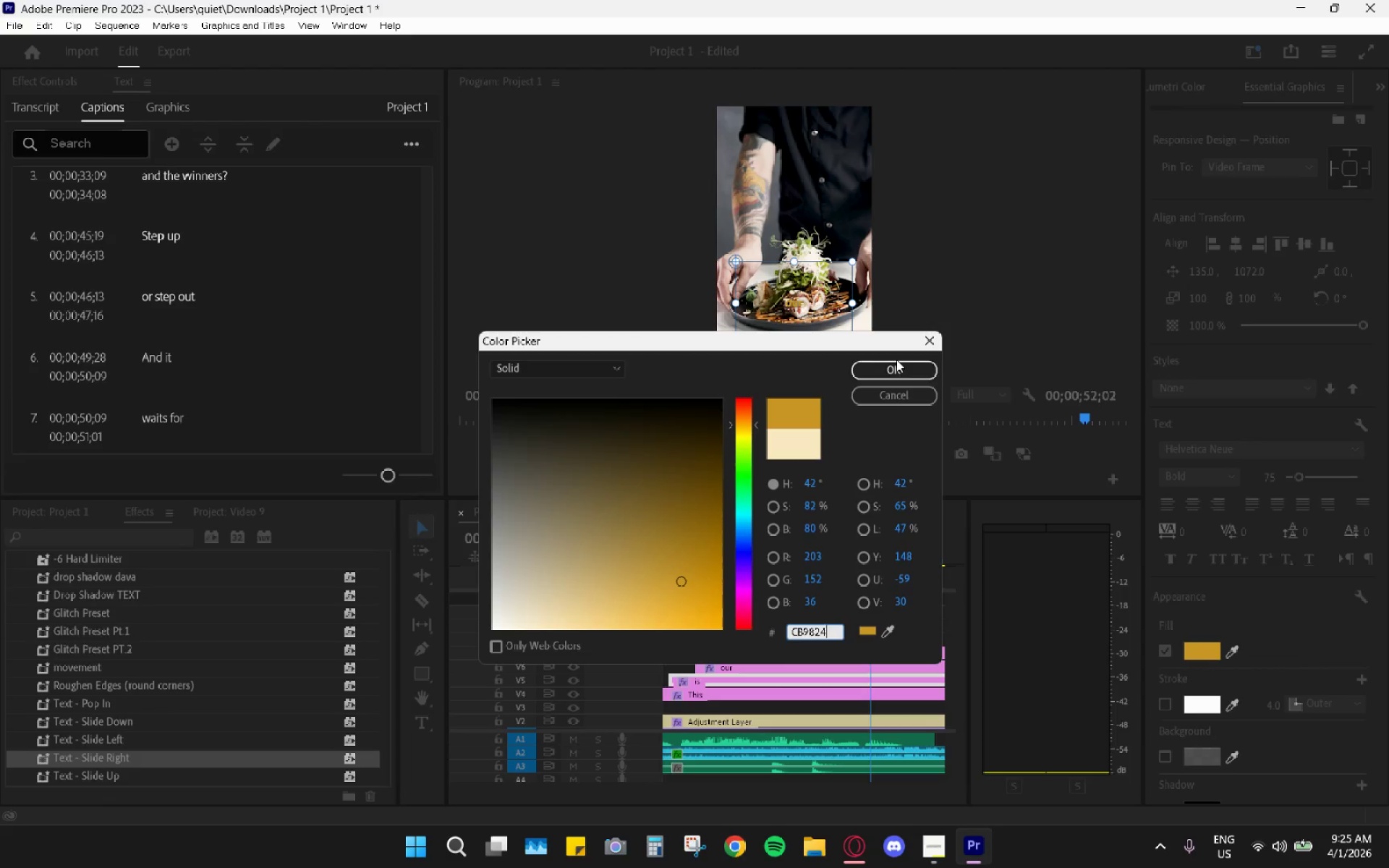 
left_click([893, 371])
 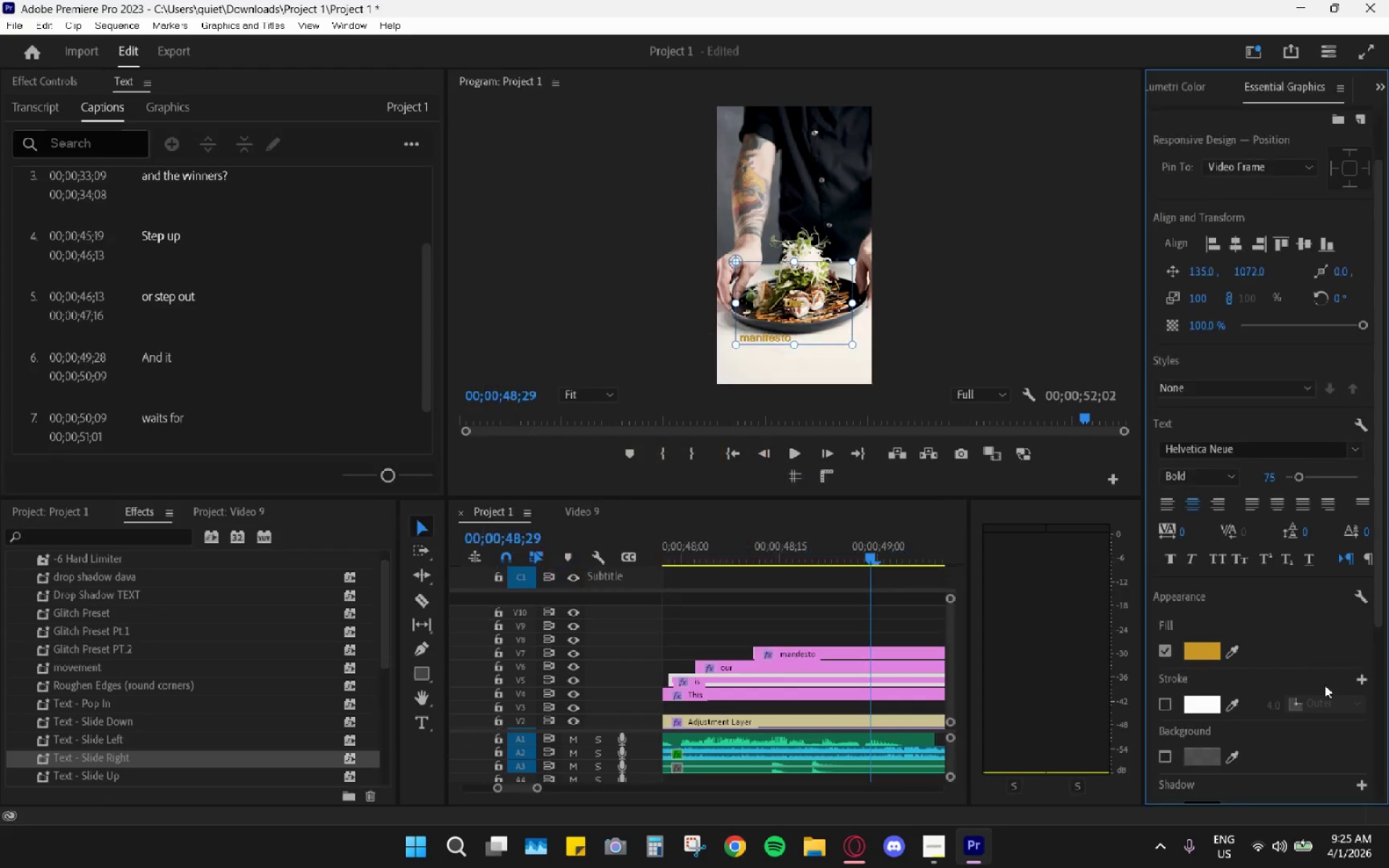 
scroll: coordinate [1272, 747], scroll_direction: down, amount: 18.0
 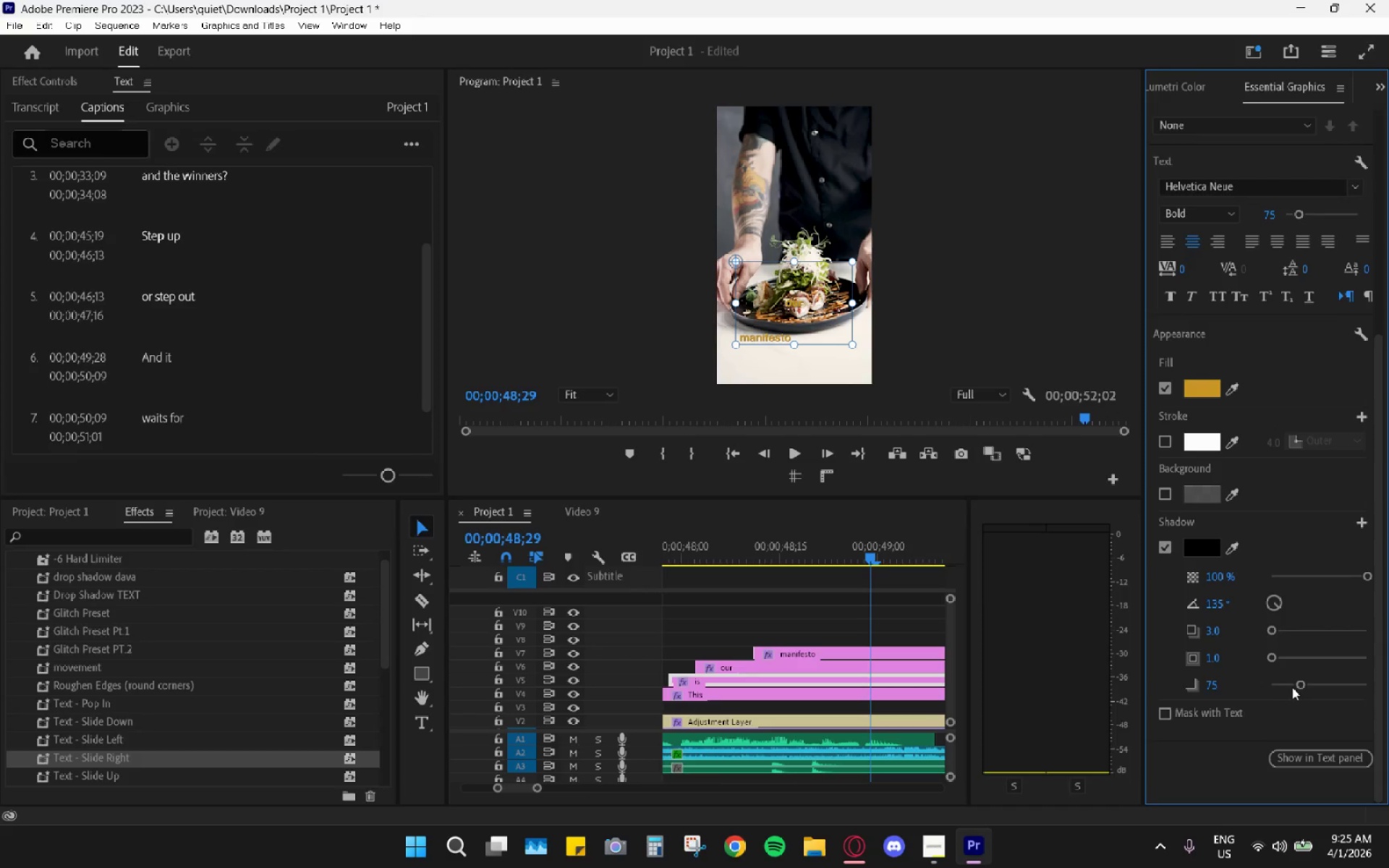 
left_click_drag(start_coordinate=[1295, 686], to_coordinate=[1184, 688])
 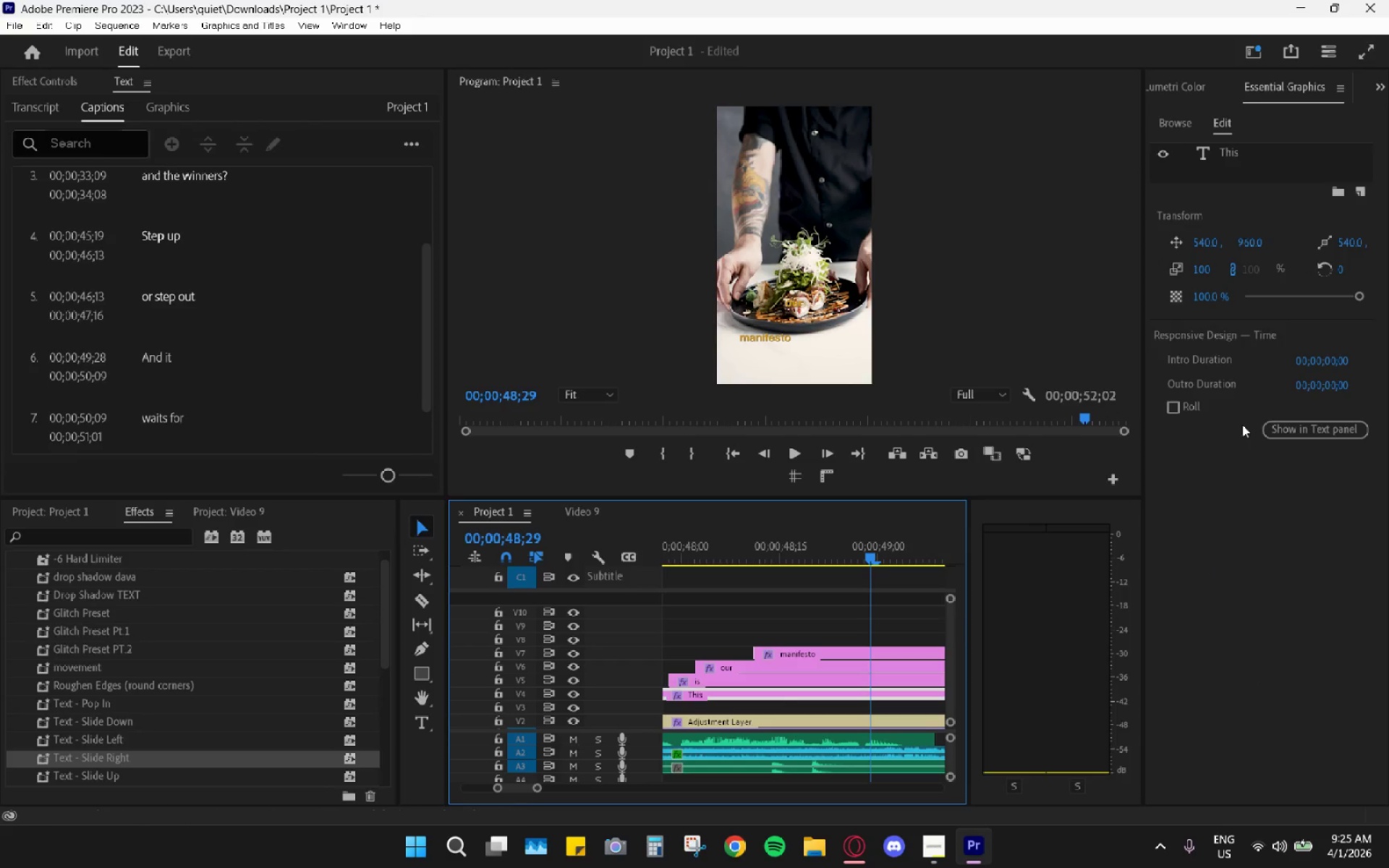 
left_click([1265, 153])
 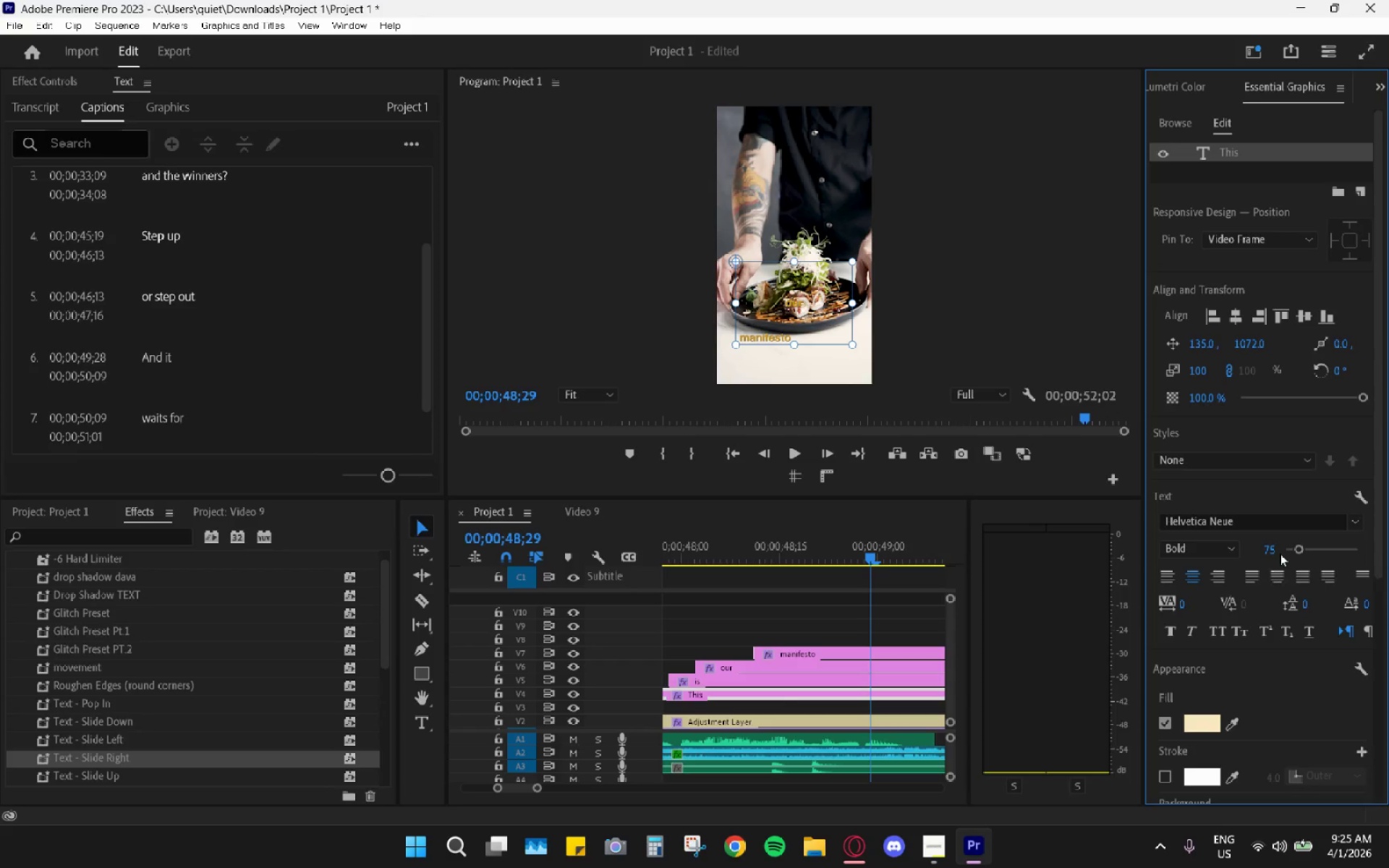 
left_click([1265, 548])
 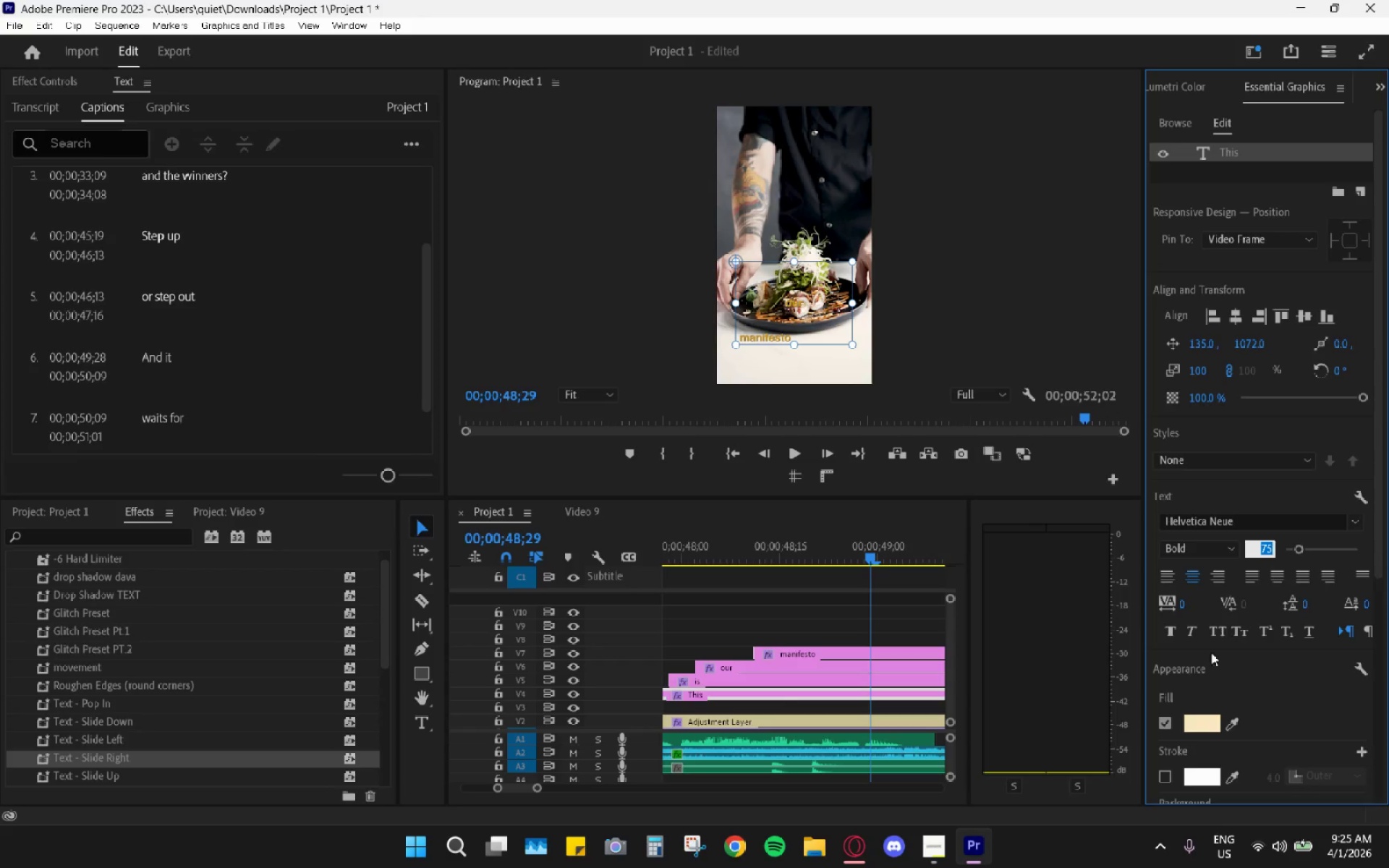 
left_click([1189, 724])
 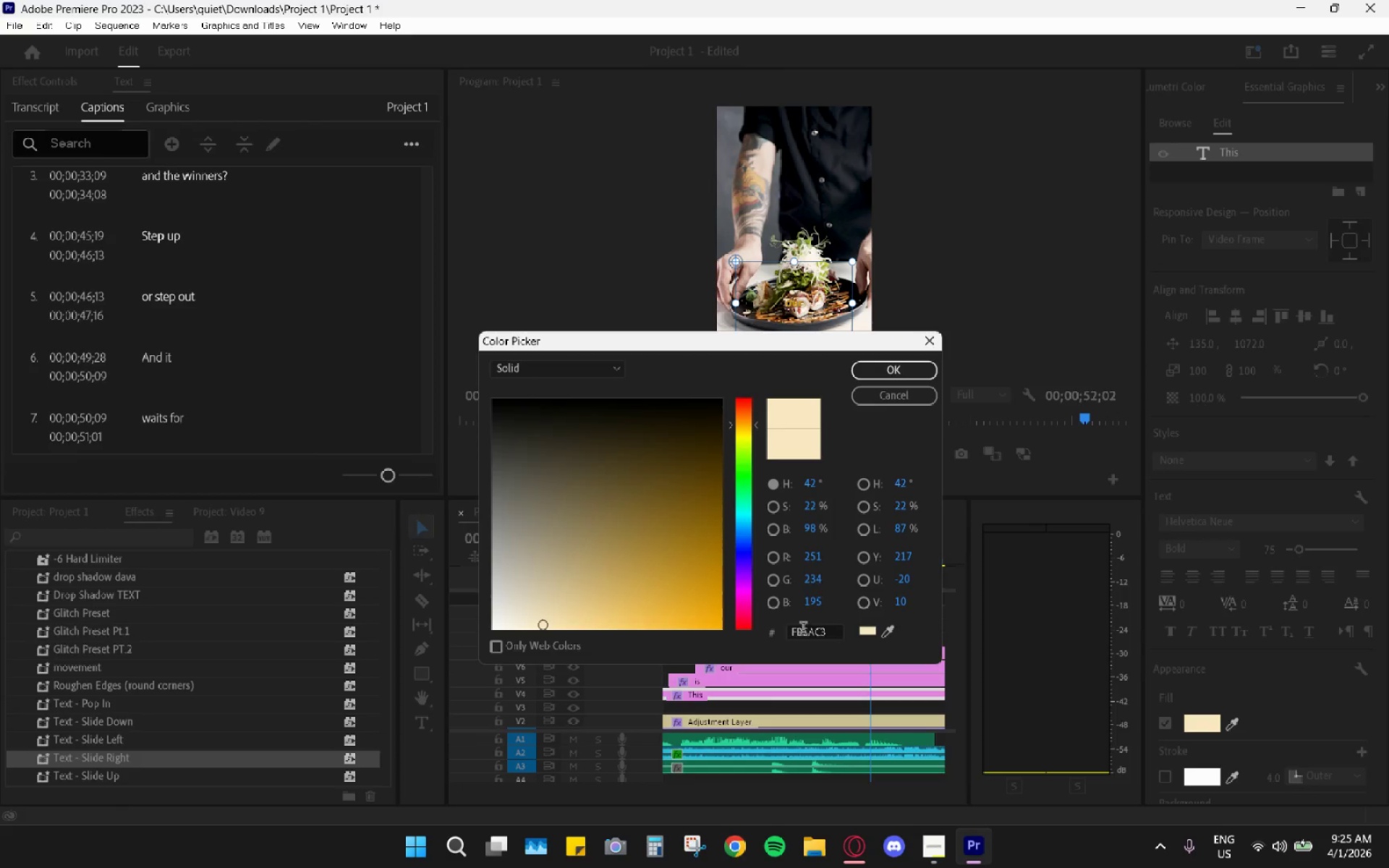 
double_click([804, 631])
 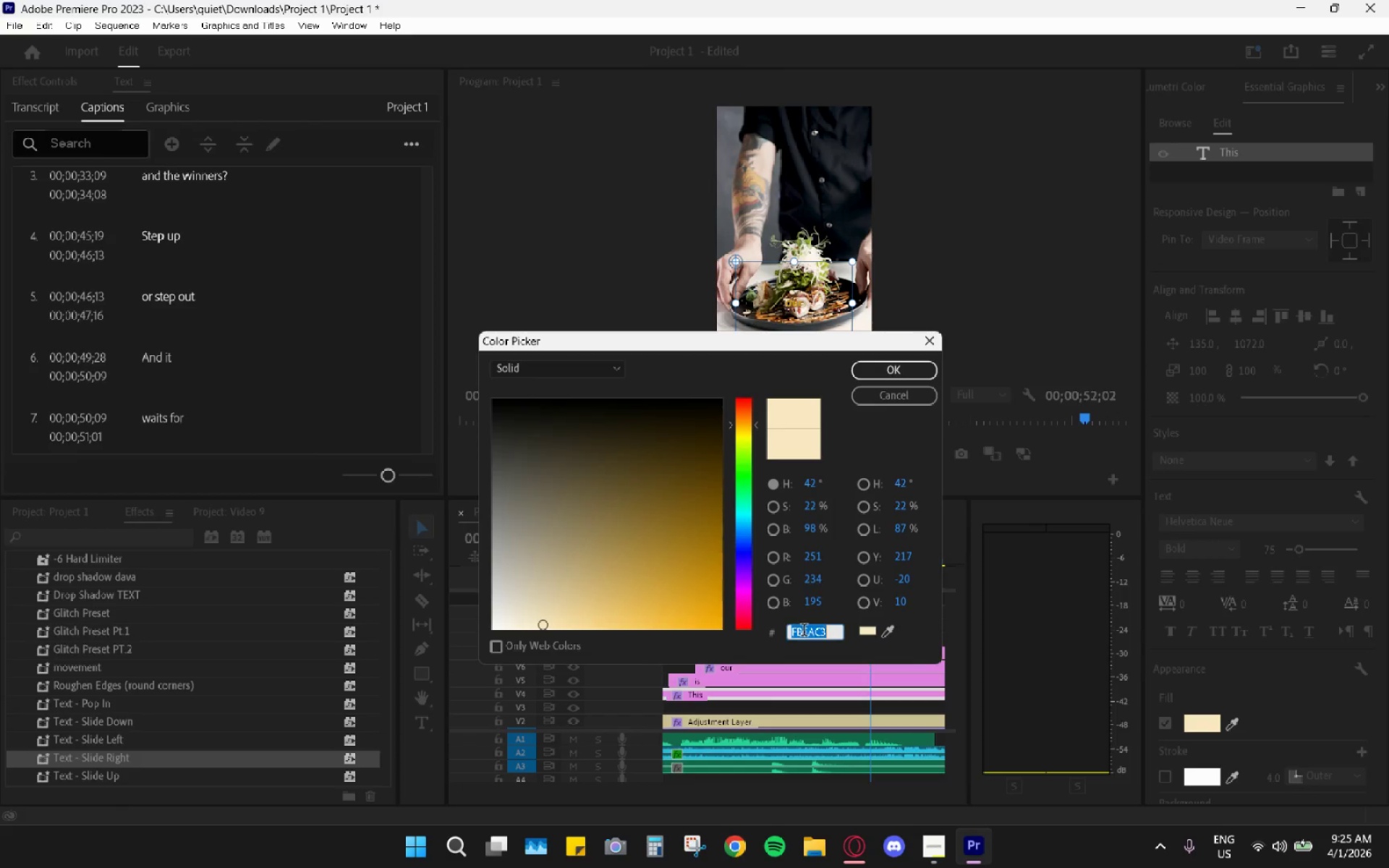 
triple_click([804, 631])
 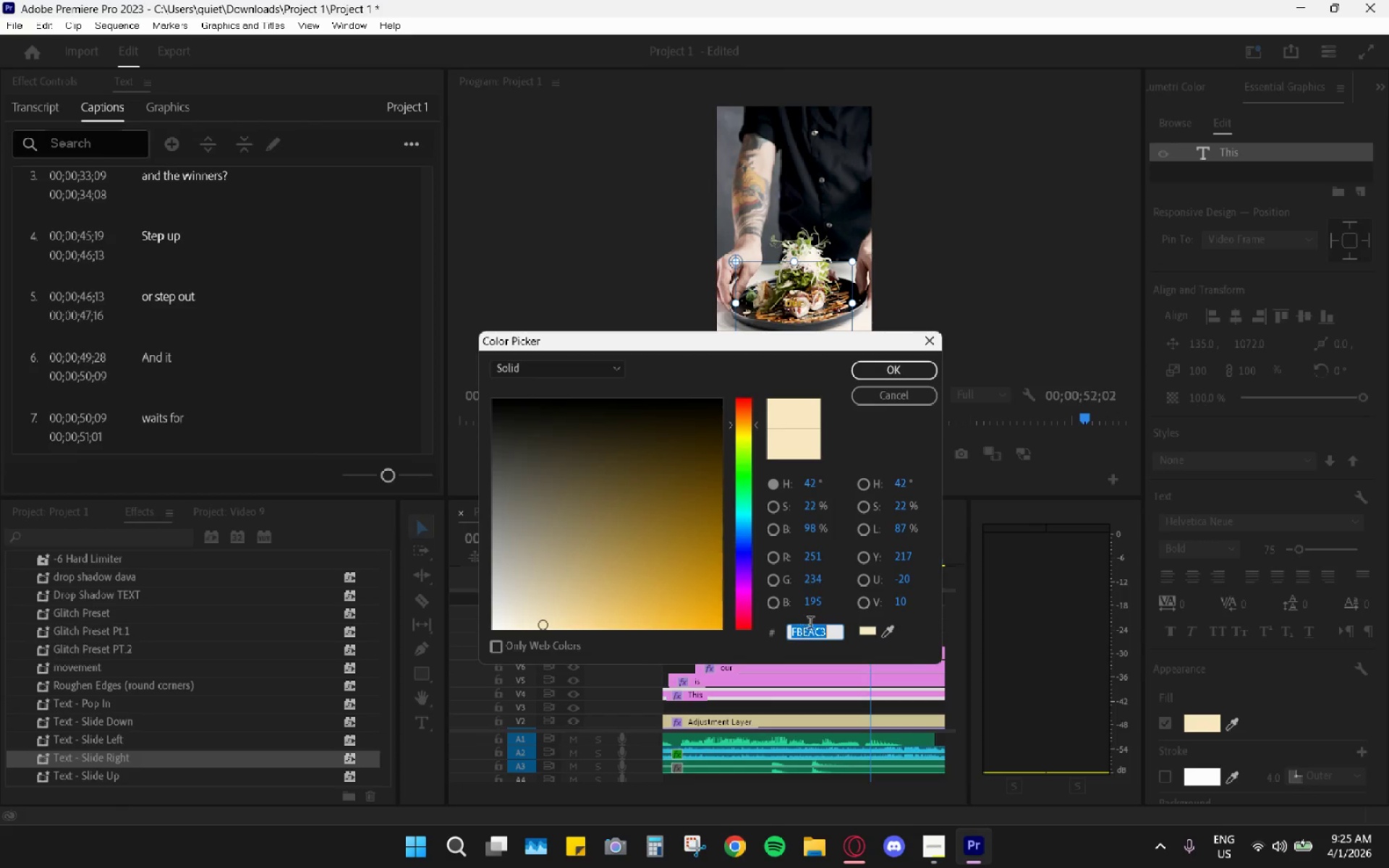 
key(Control+V)
 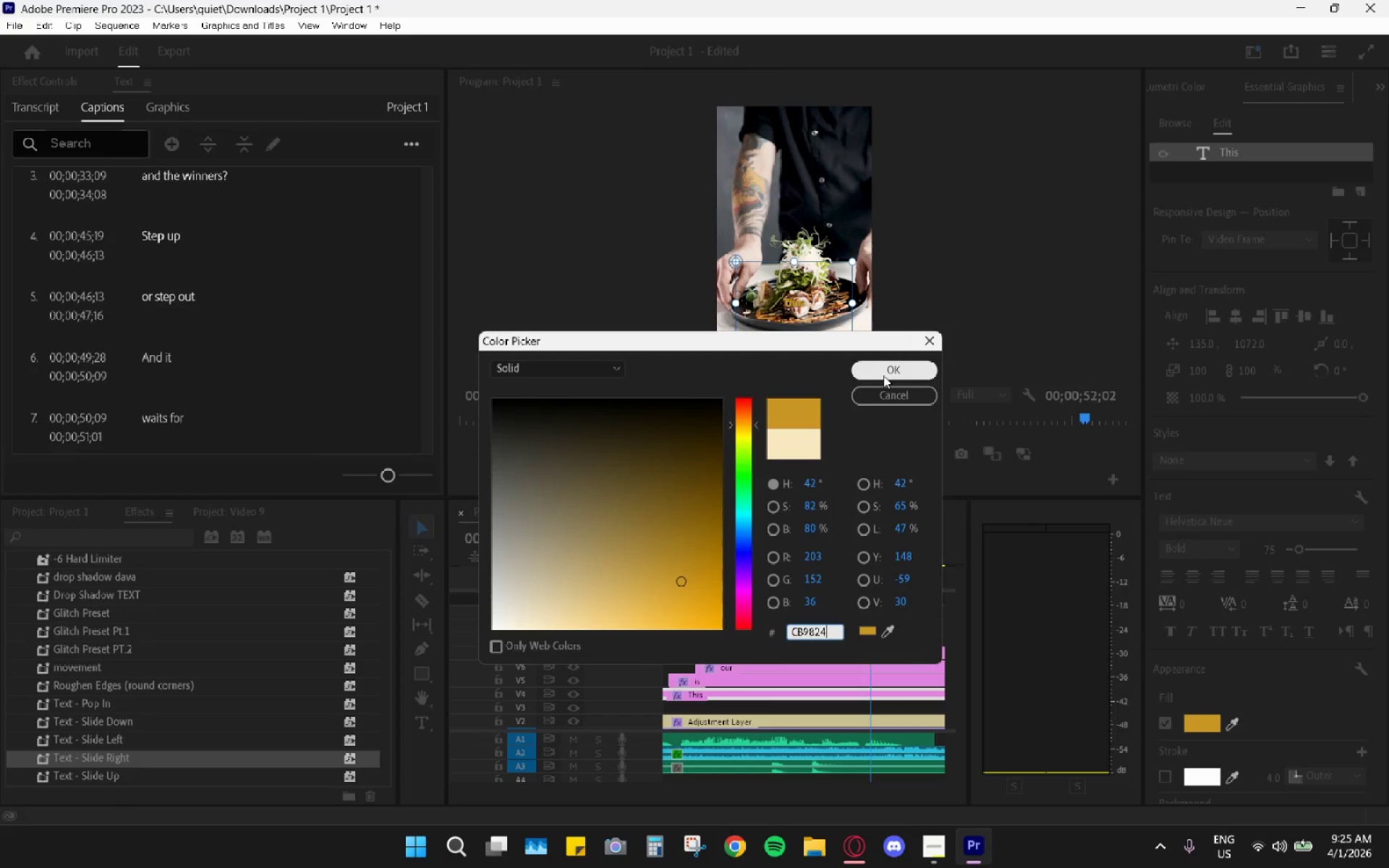 
left_click([885, 373])
 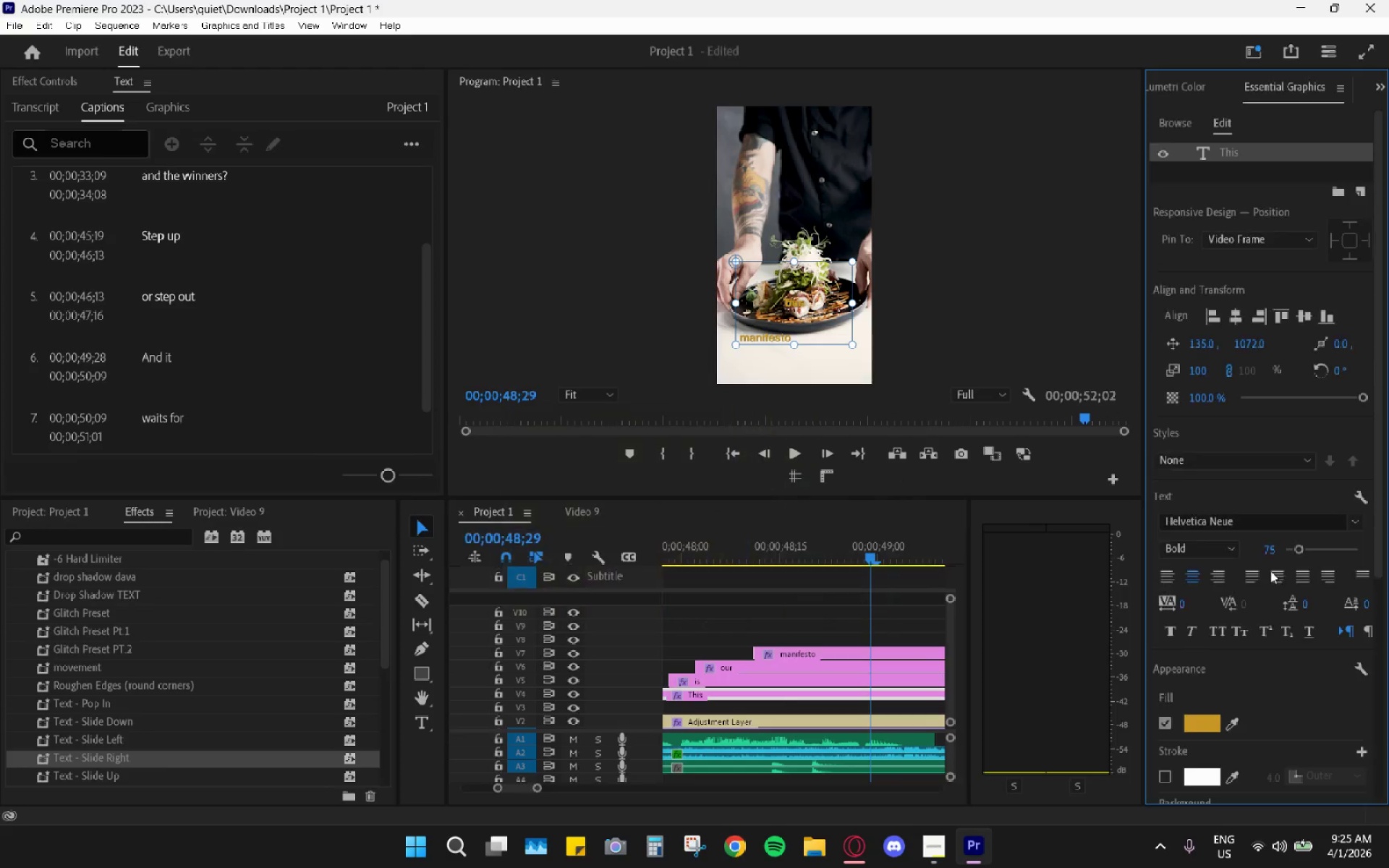 
scroll: coordinate [1265, 689], scroll_direction: down, amount: 19.0
 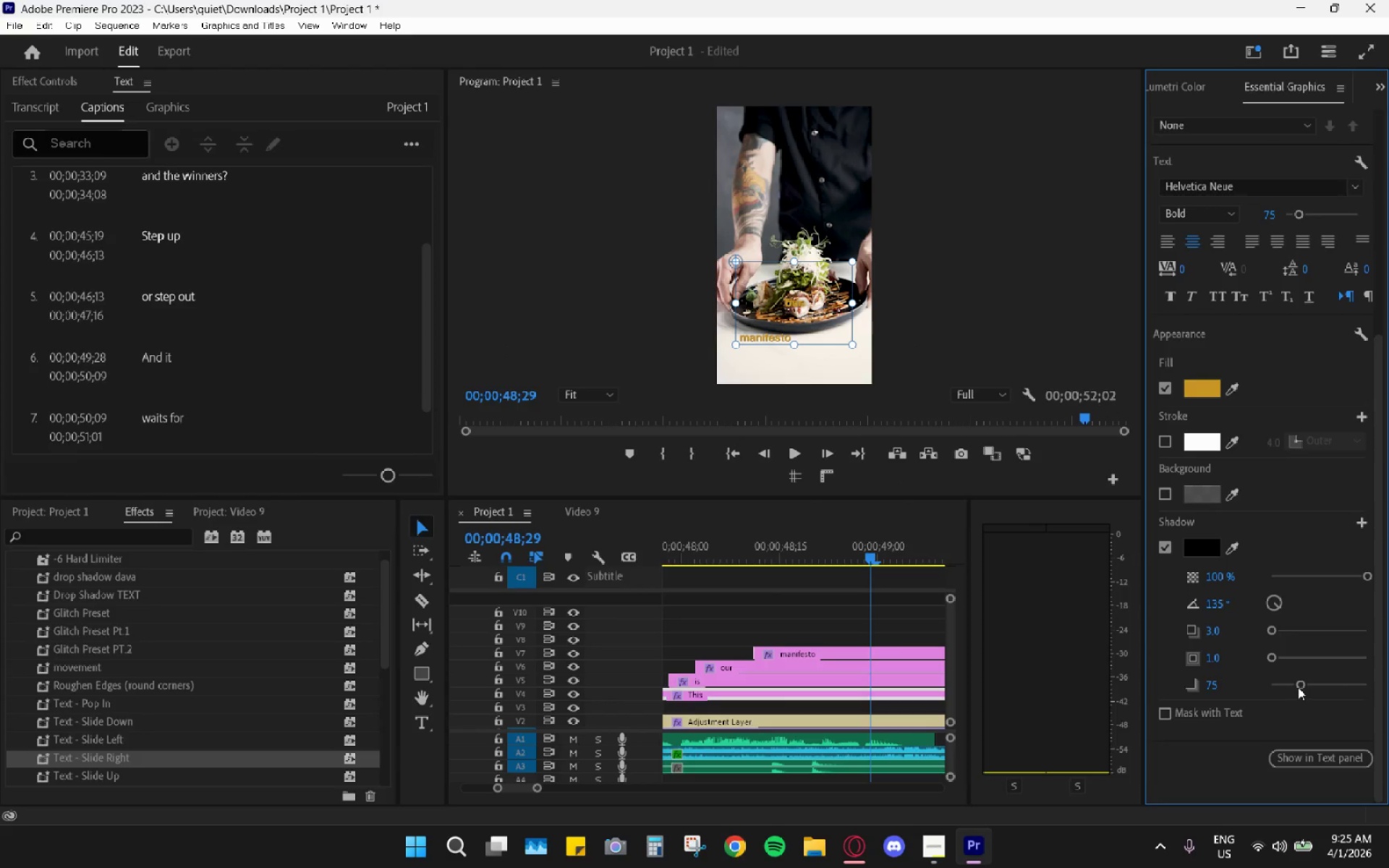 
left_click_drag(start_coordinate=[1299, 687], to_coordinate=[1239, 683])
 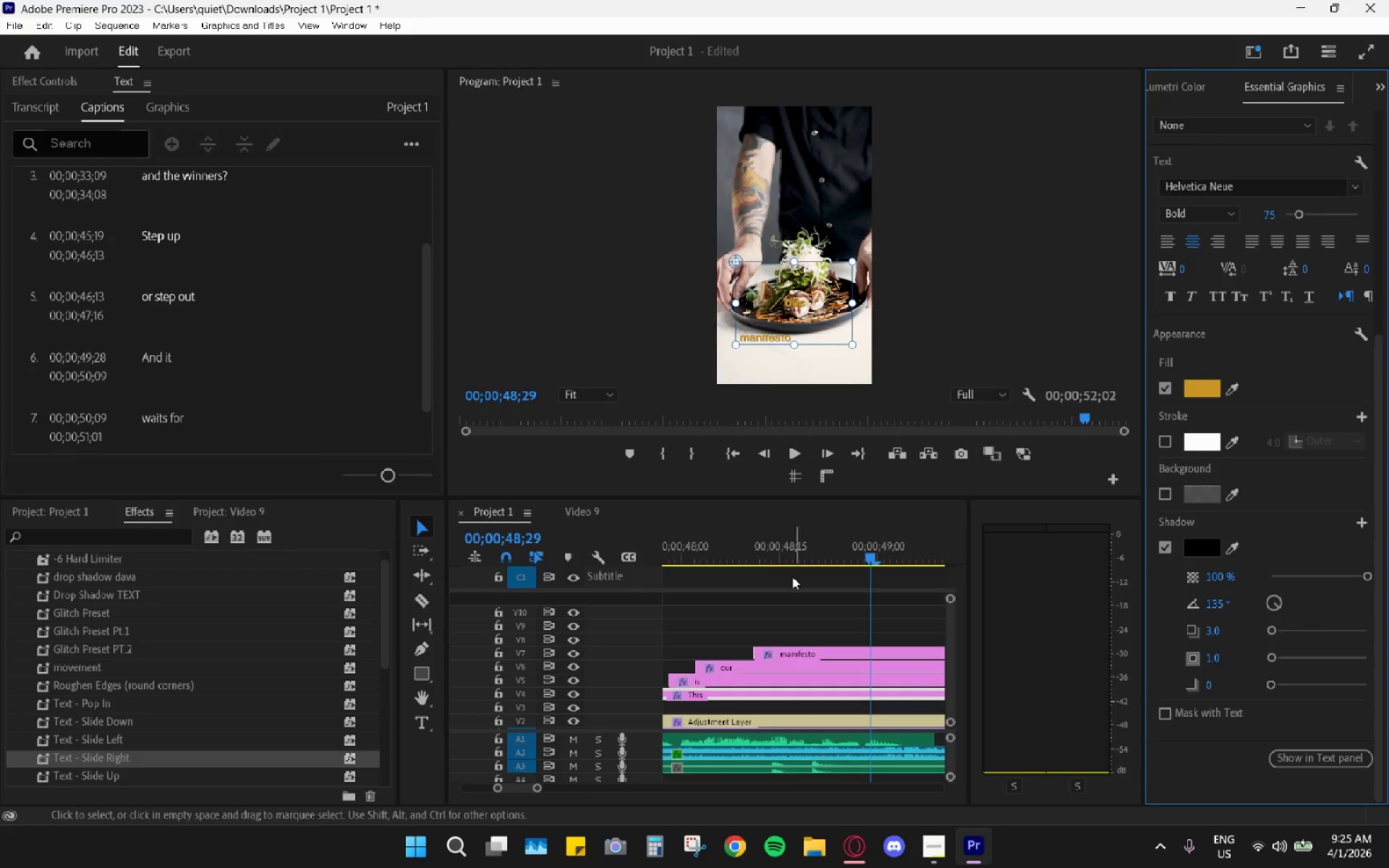 
left_click([768, 556])
 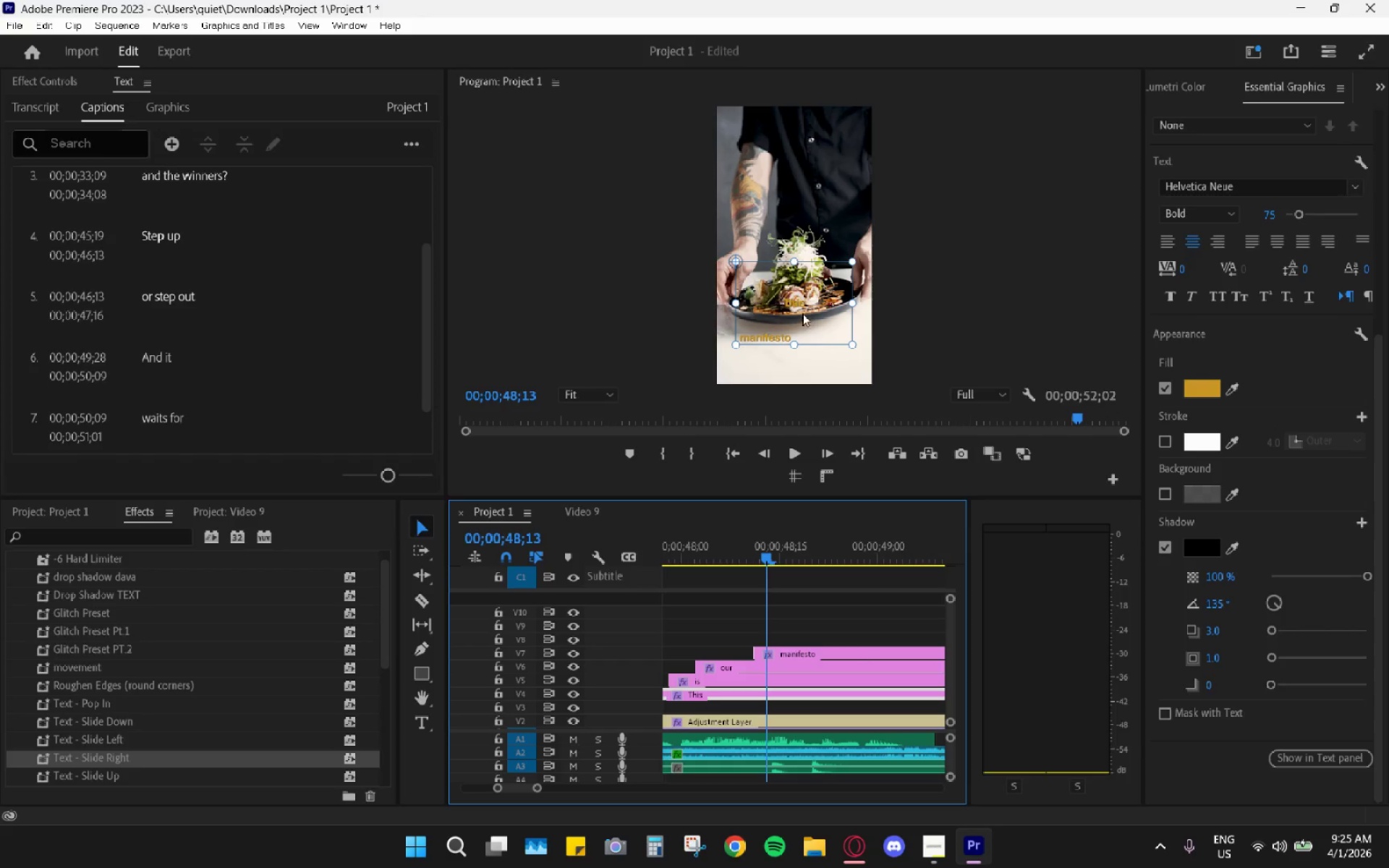 
left_click_drag(start_coordinate=[825, 307], to_coordinate=[820, 353])
 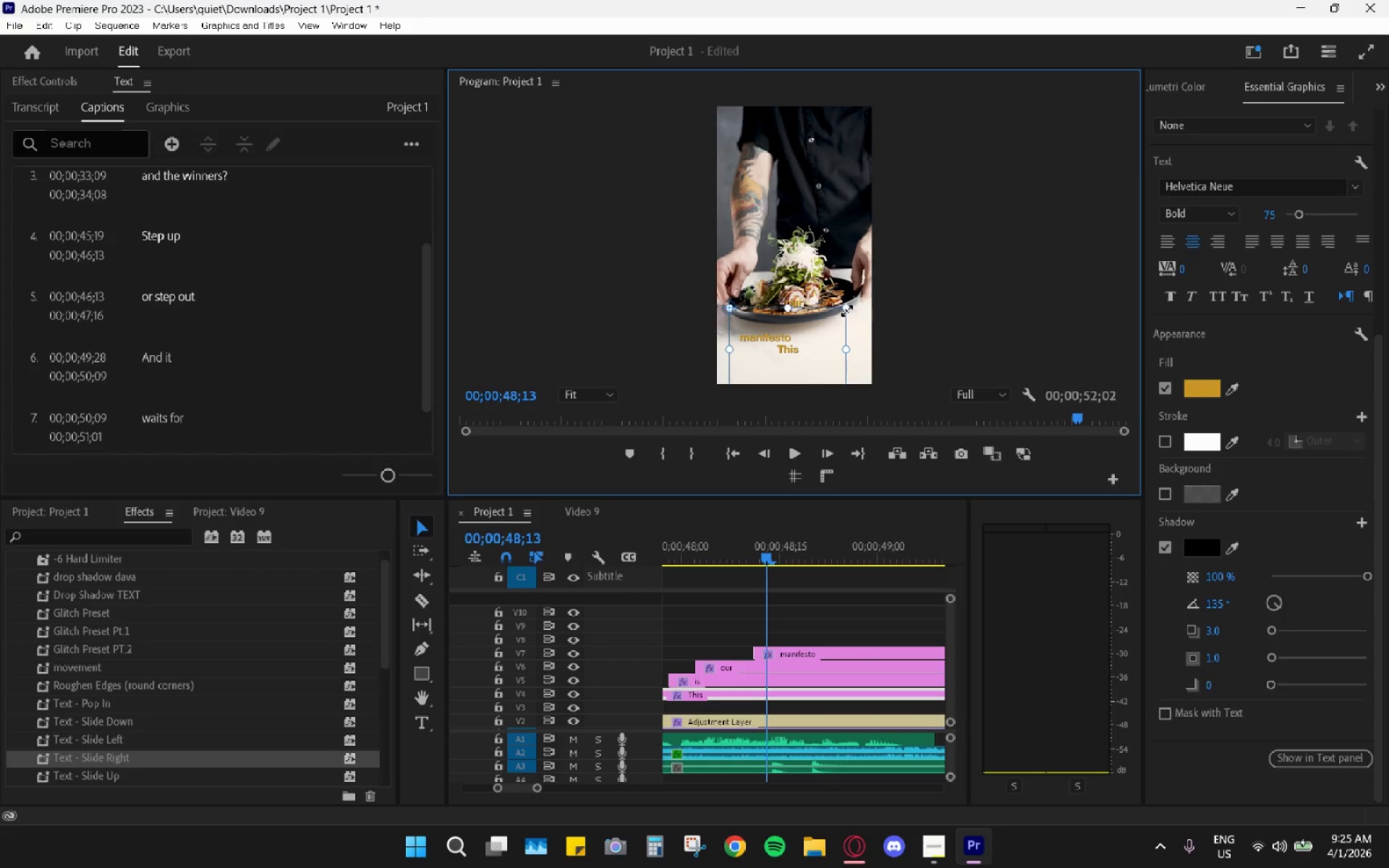 
left_click_drag(start_coordinate=[847, 311], to_coordinate=[801, 362])
 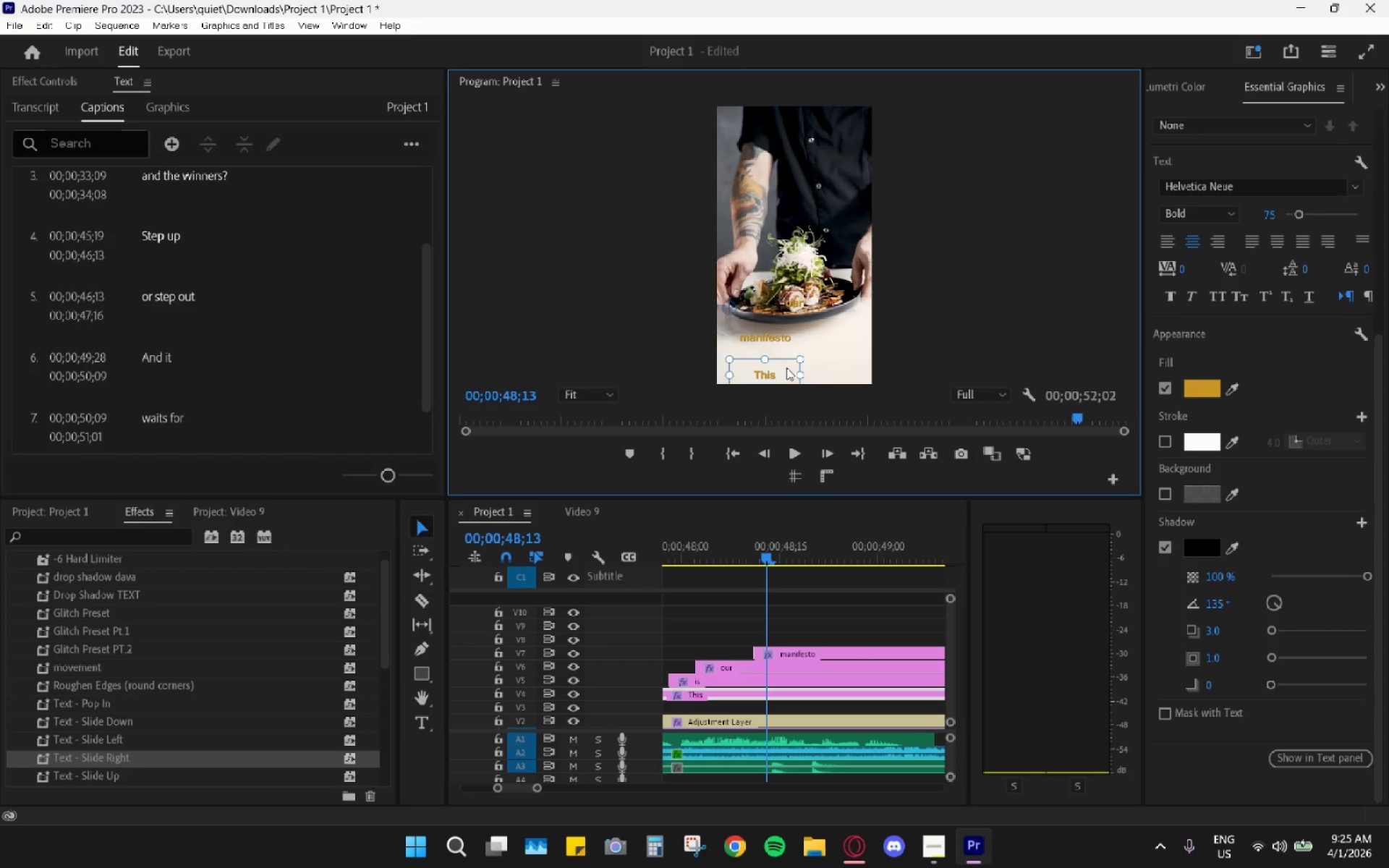 
left_click_drag(start_coordinate=[780, 371], to_coordinate=[802, 328])
 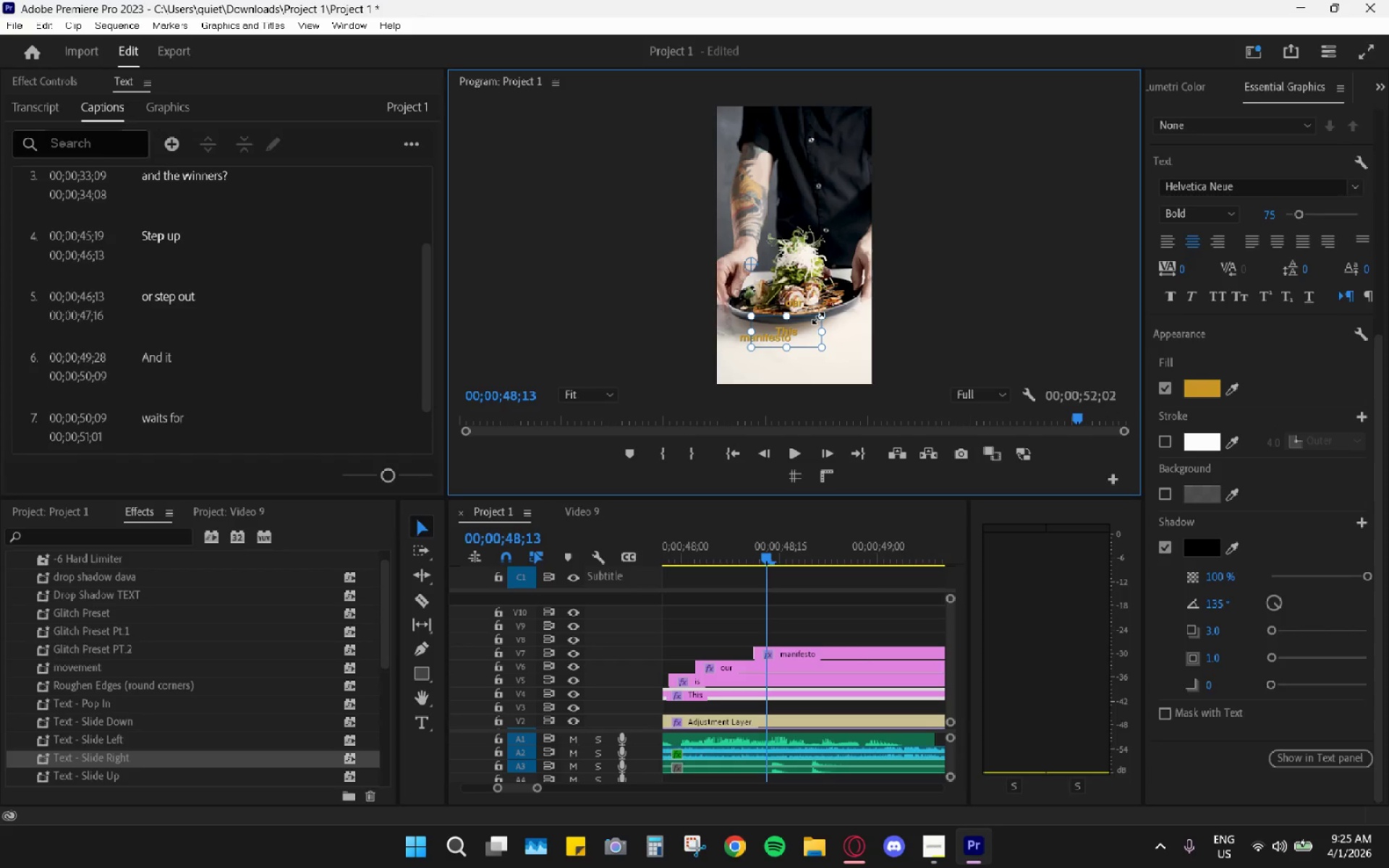 
left_click_drag(start_coordinate=[818, 318], to_coordinate=[796, 331])
 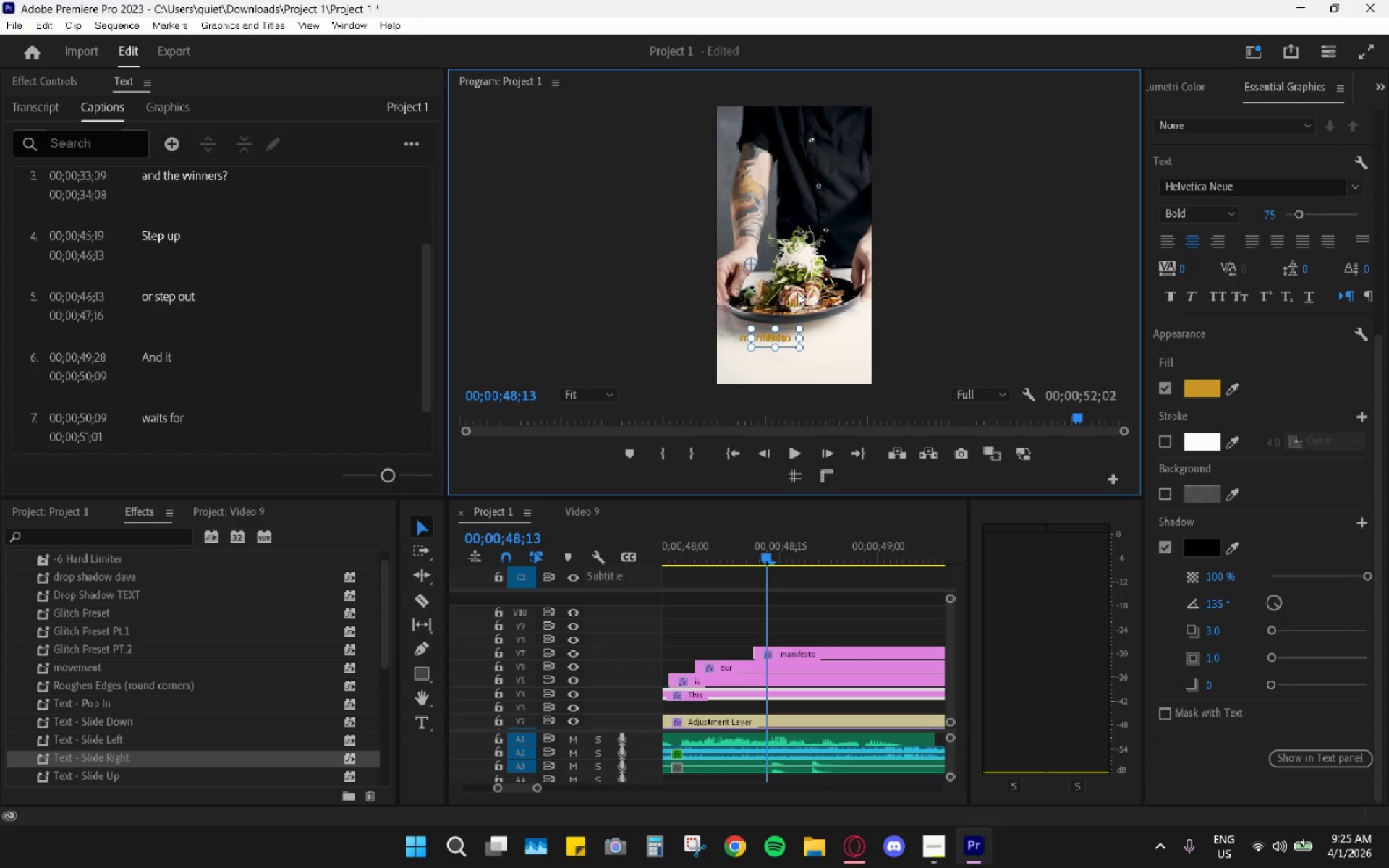 
left_click([797, 280])
 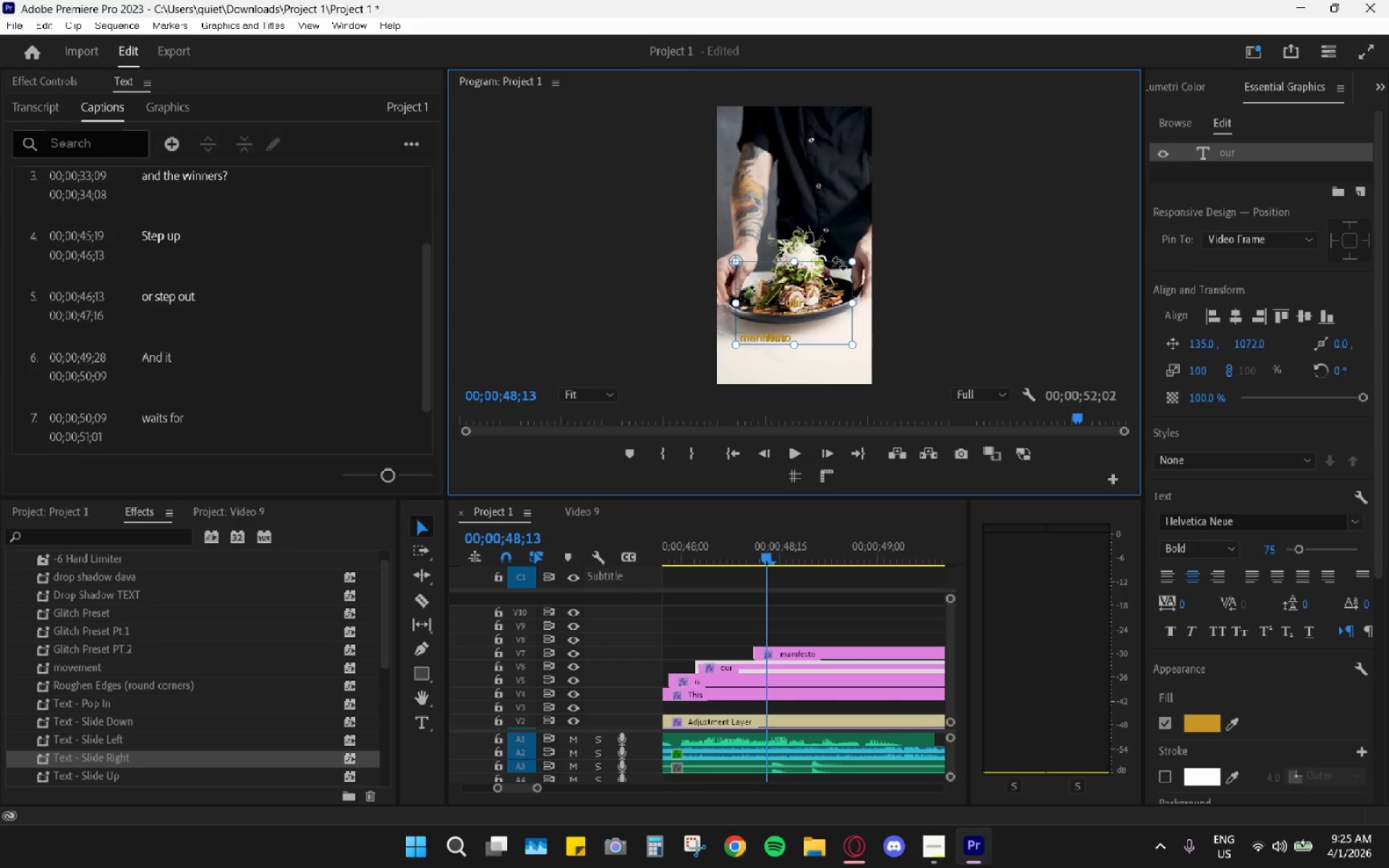 
left_click_drag(start_coordinate=[849, 264], to_coordinate=[777, 330])
 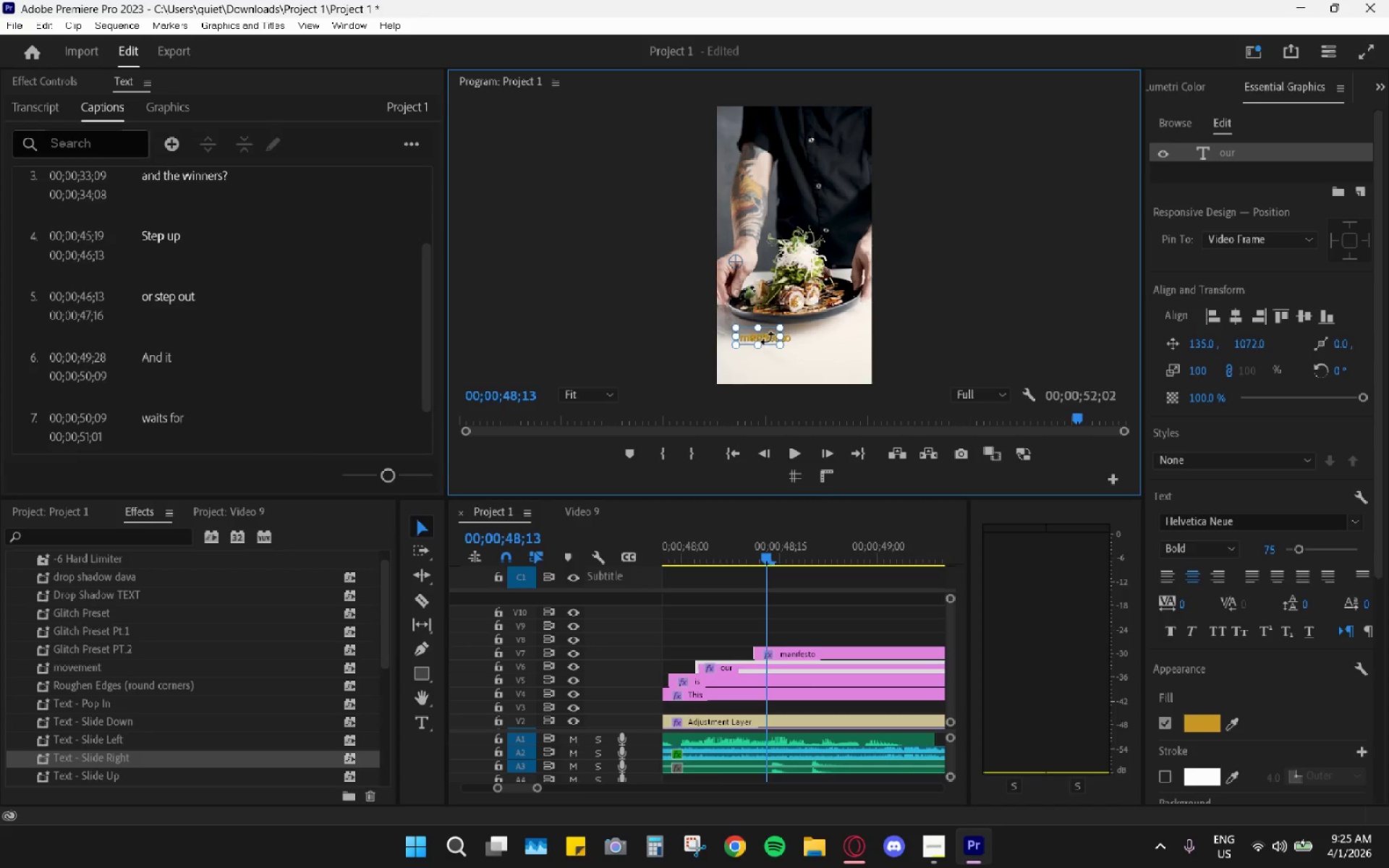 
left_click_drag(start_coordinate=[764, 339], to_coordinate=[768, 341])
 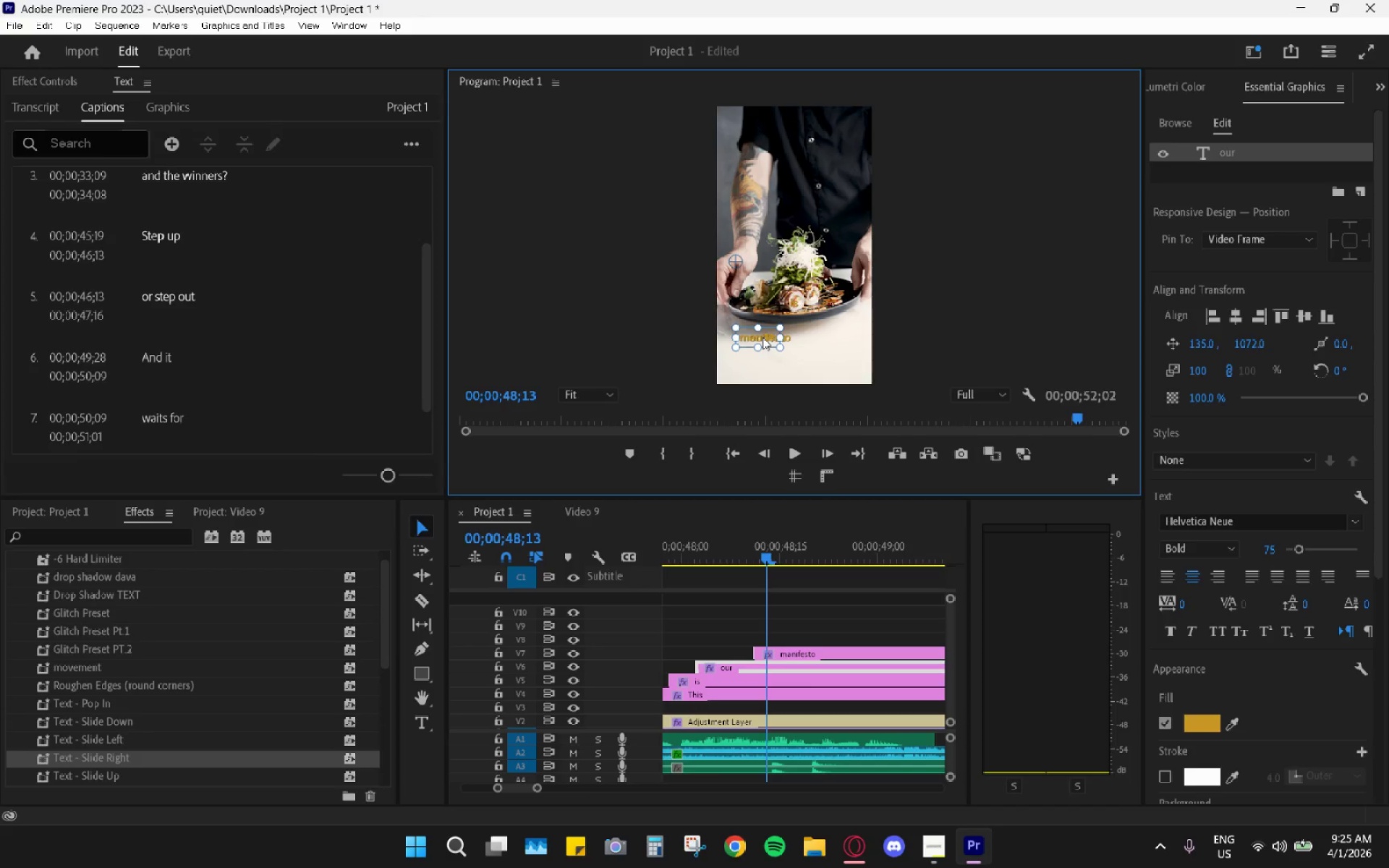 
left_click_drag(start_coordinate=[763, 337], to_coordinate=[834, 339])
 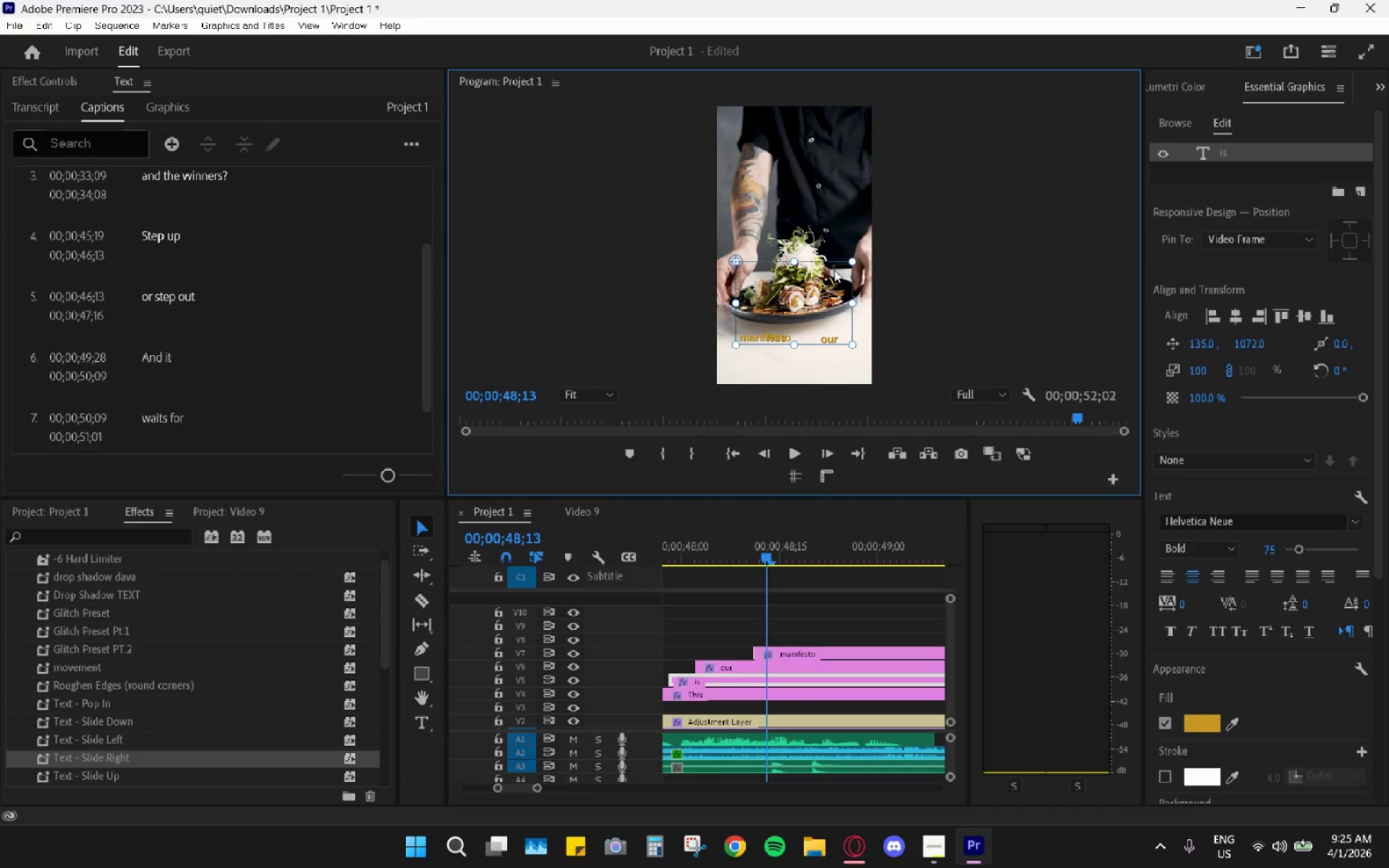 
left_click_drag(start_coordinate=[853, 260], to_coordinate=[766, 326])
 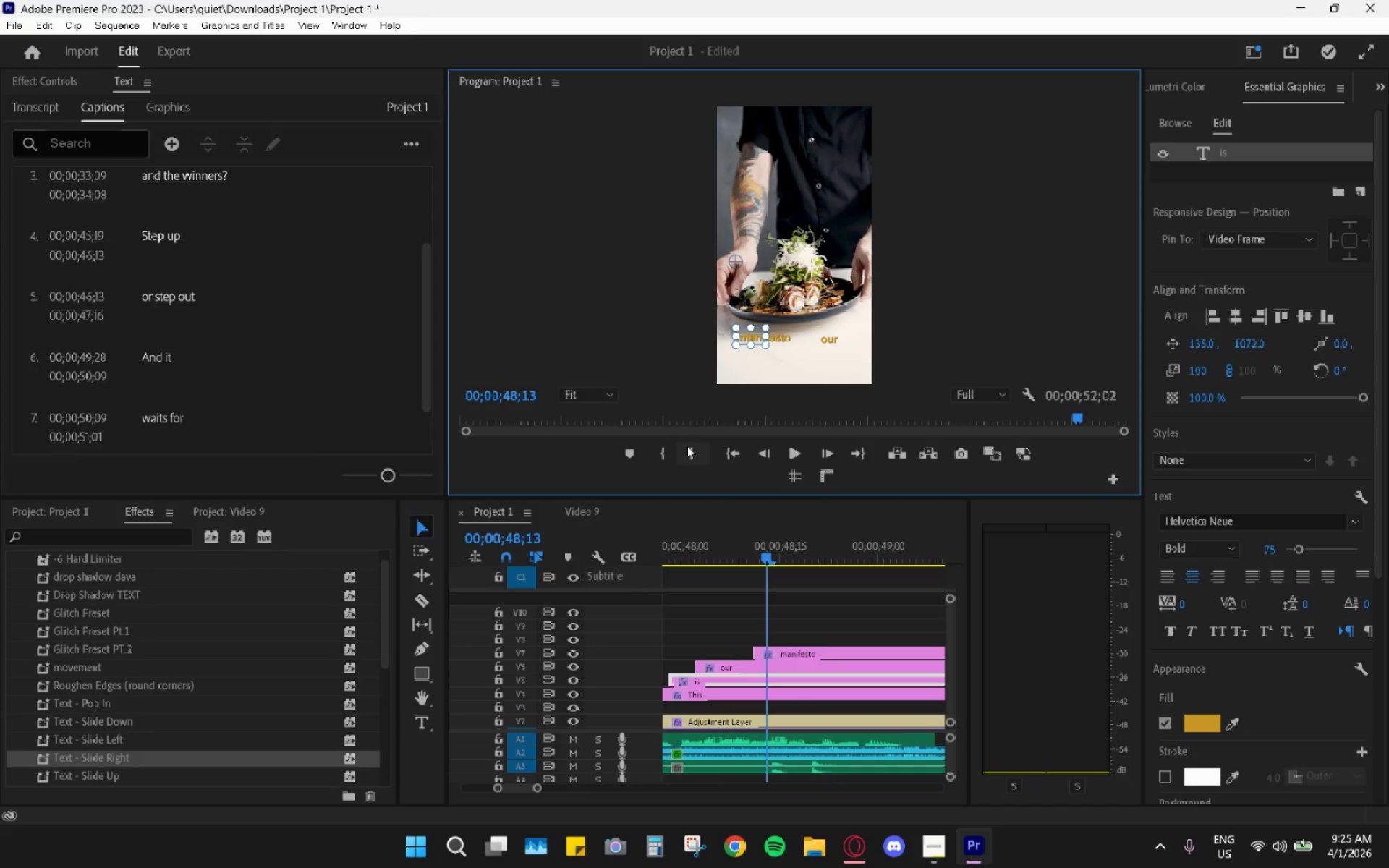 
left_click([606, 400])
 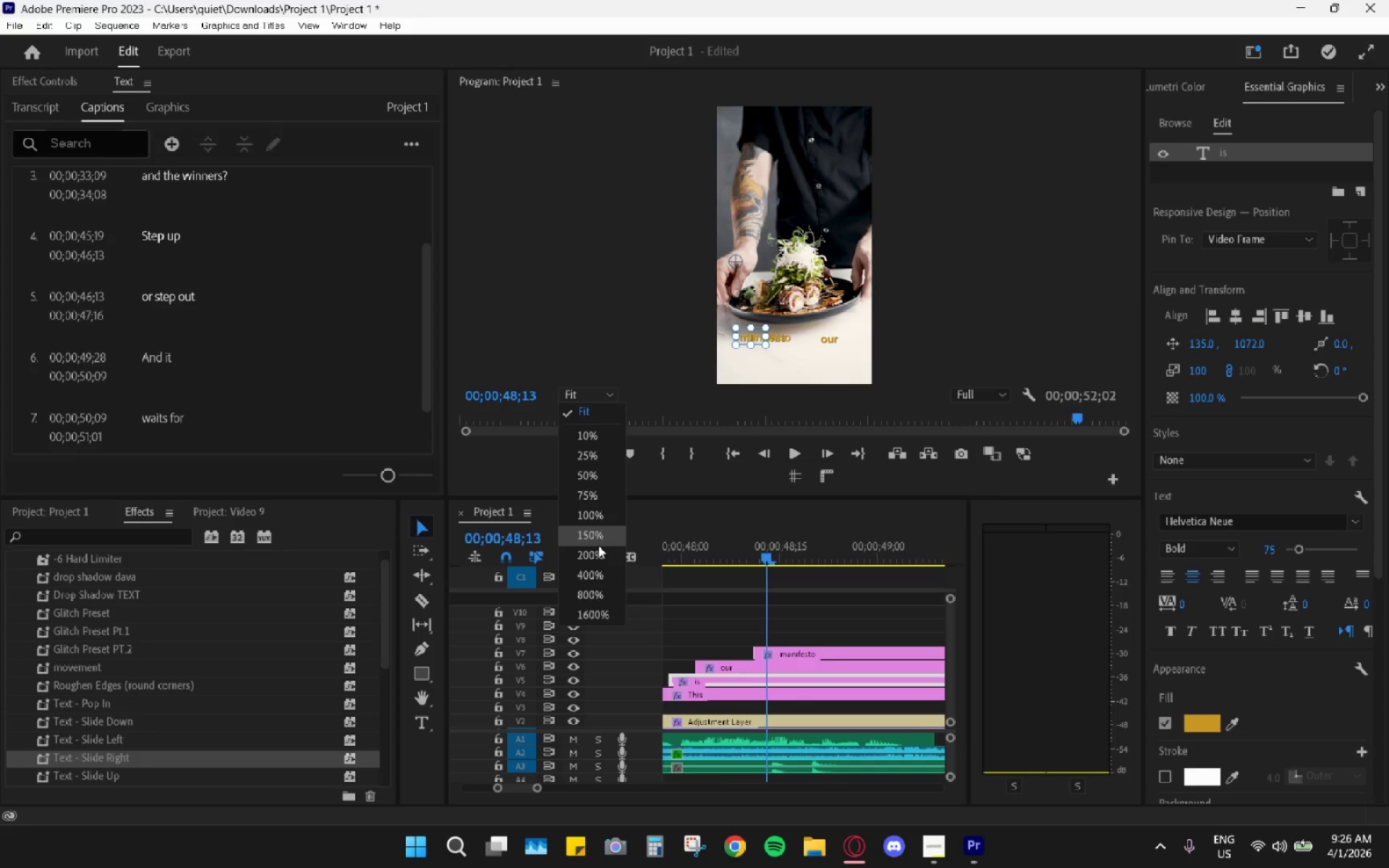 
left_click([595, 537])
 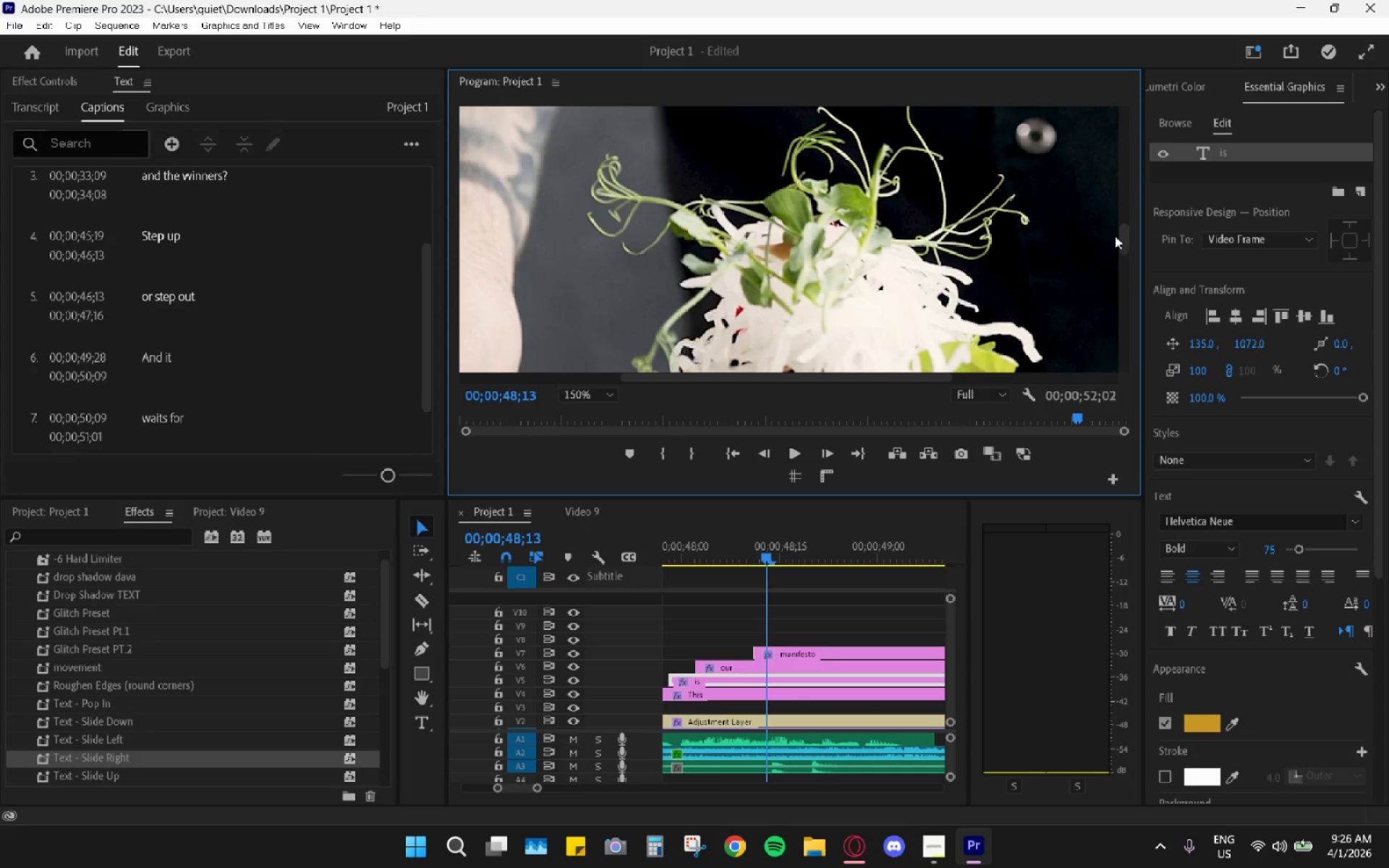 
left_click_drag(start_coordinate=[1122, 239], to_coordinate=[1091, 326])
 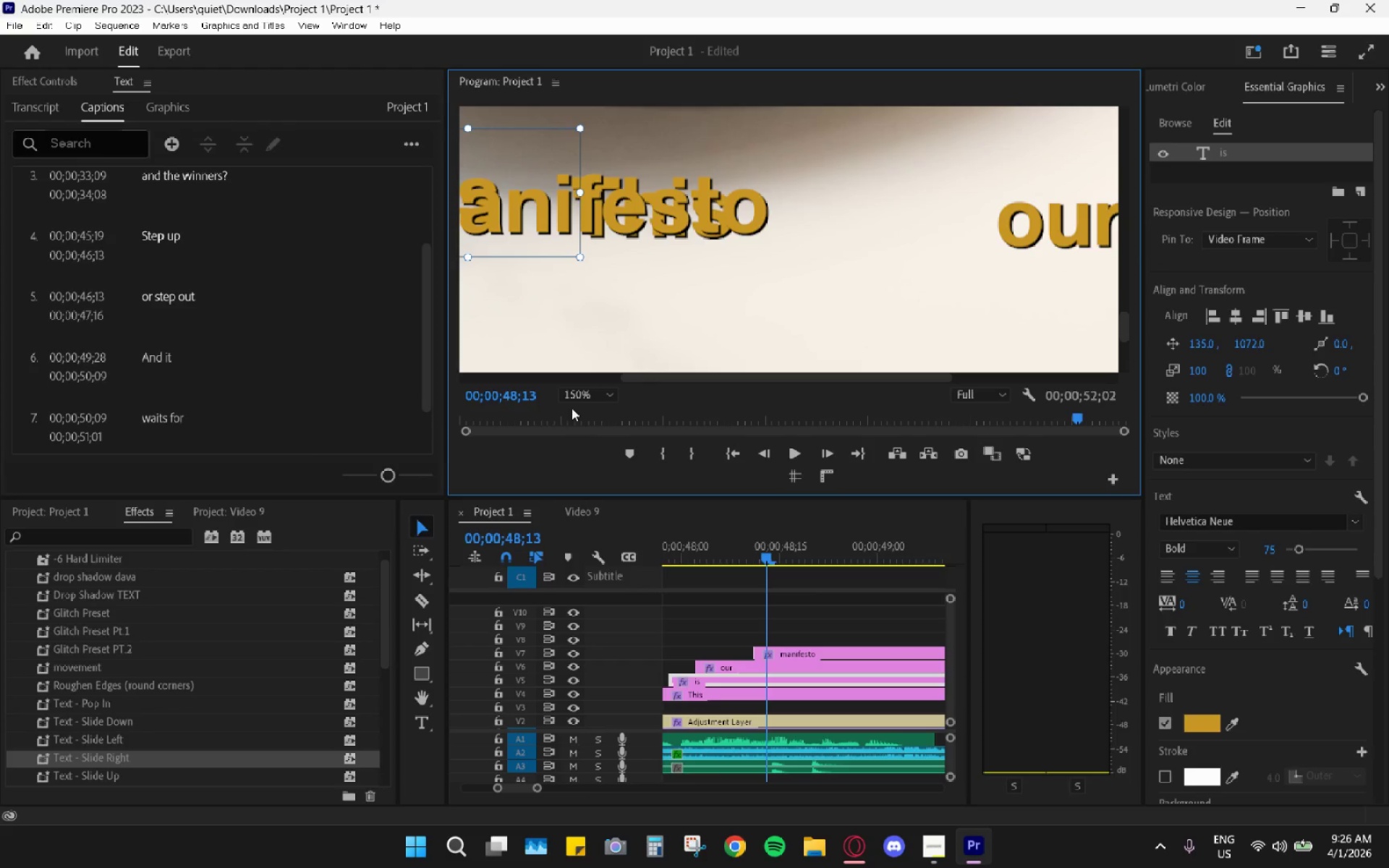 
left_click([579, 399])
 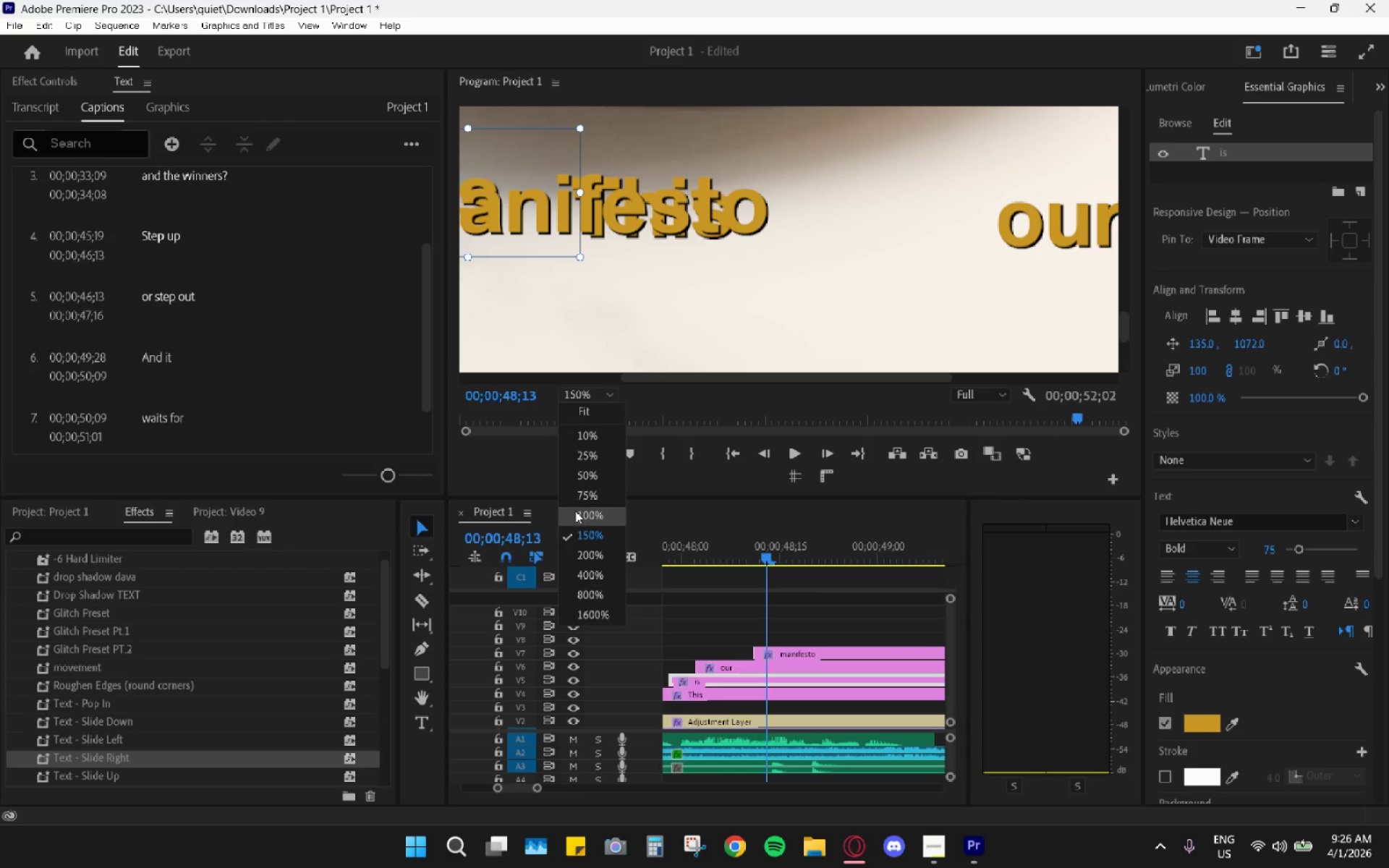 
left_click([575, 511])
 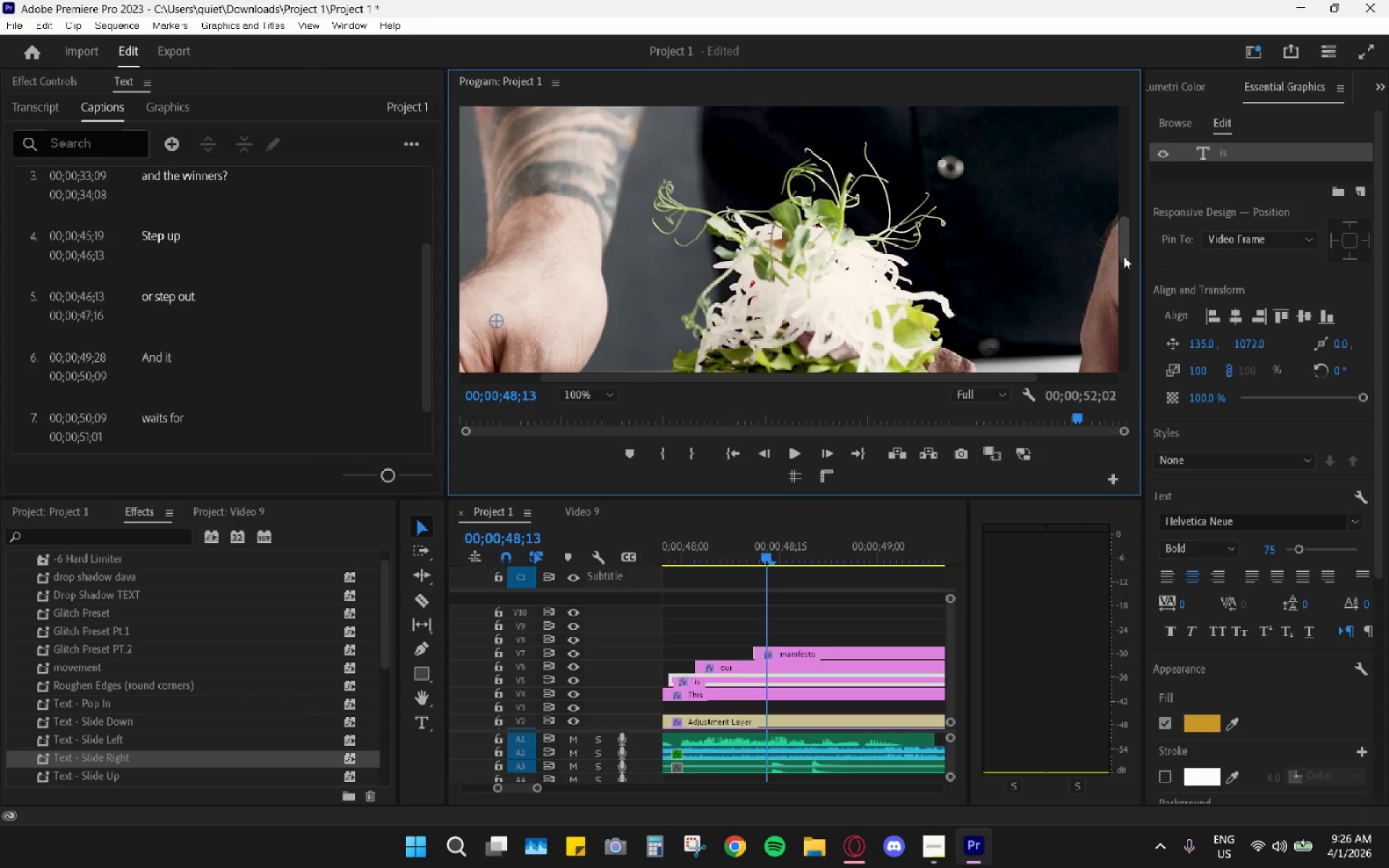 
left_click_drag(start_coordinate=[1121, 248], to_coordinate=[1107, 313])
 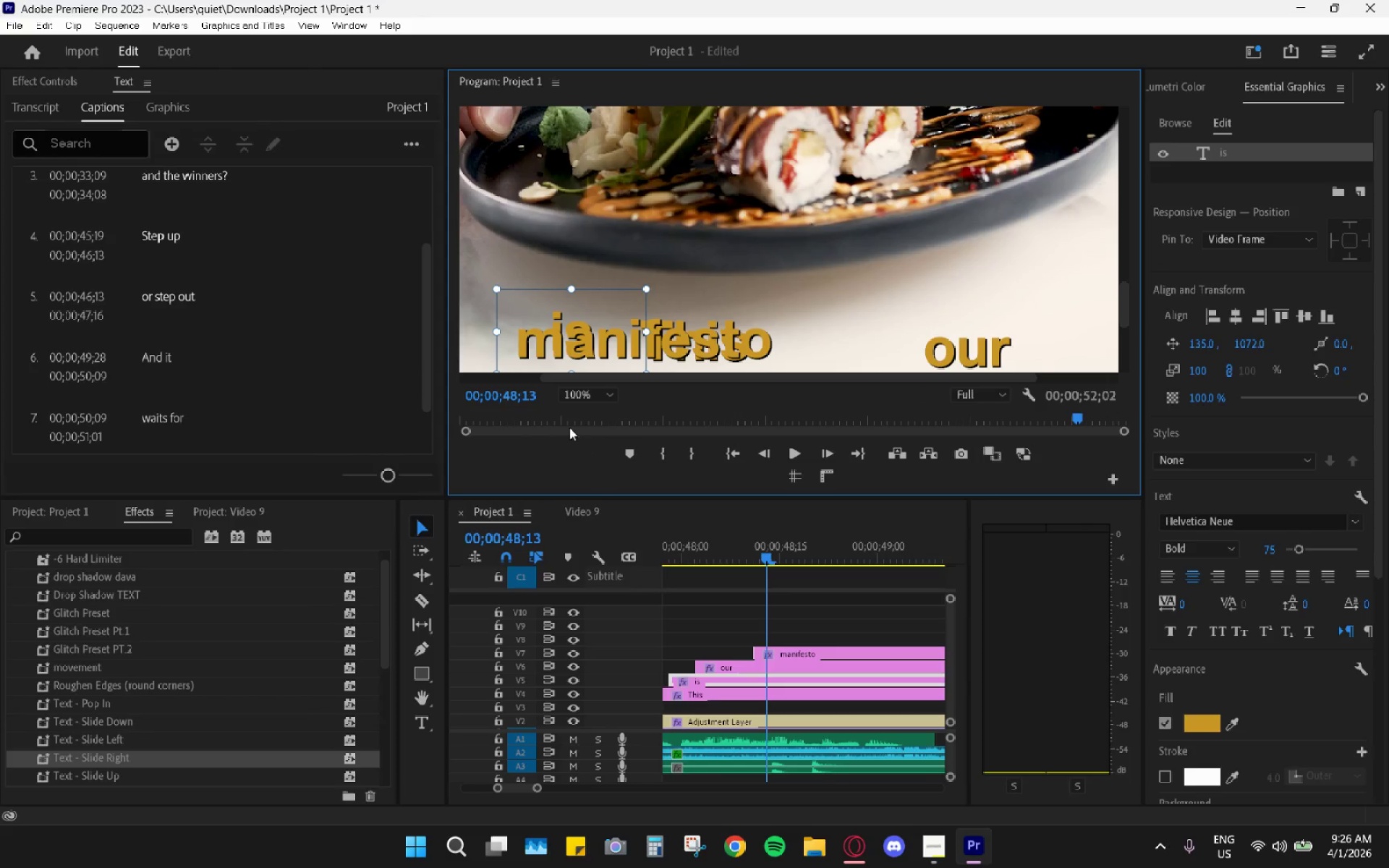 
left_click([579, 395])
 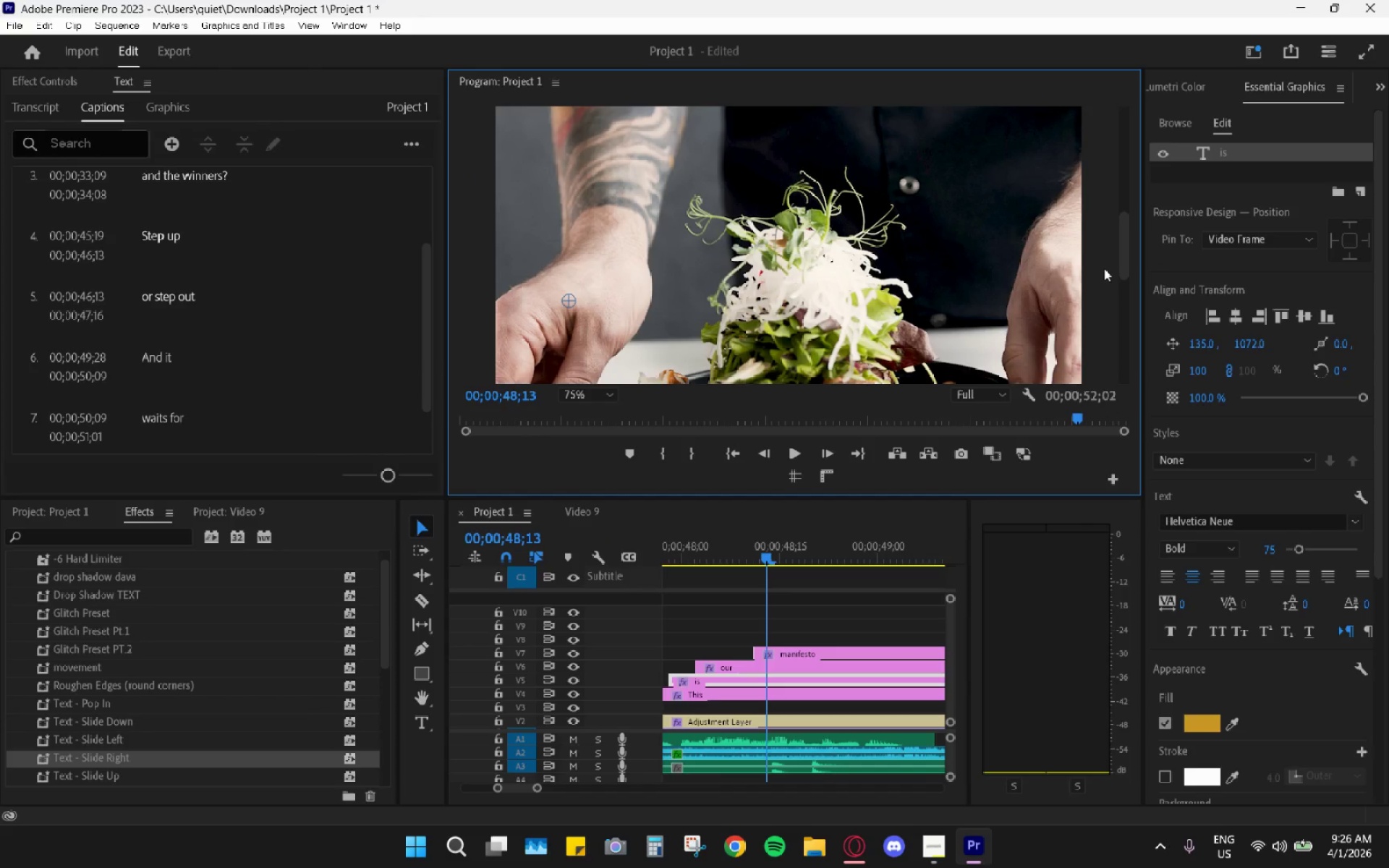 
left_click_drag(start_coordinate=[1116, 243], to_coordinate=[1125, 268])
 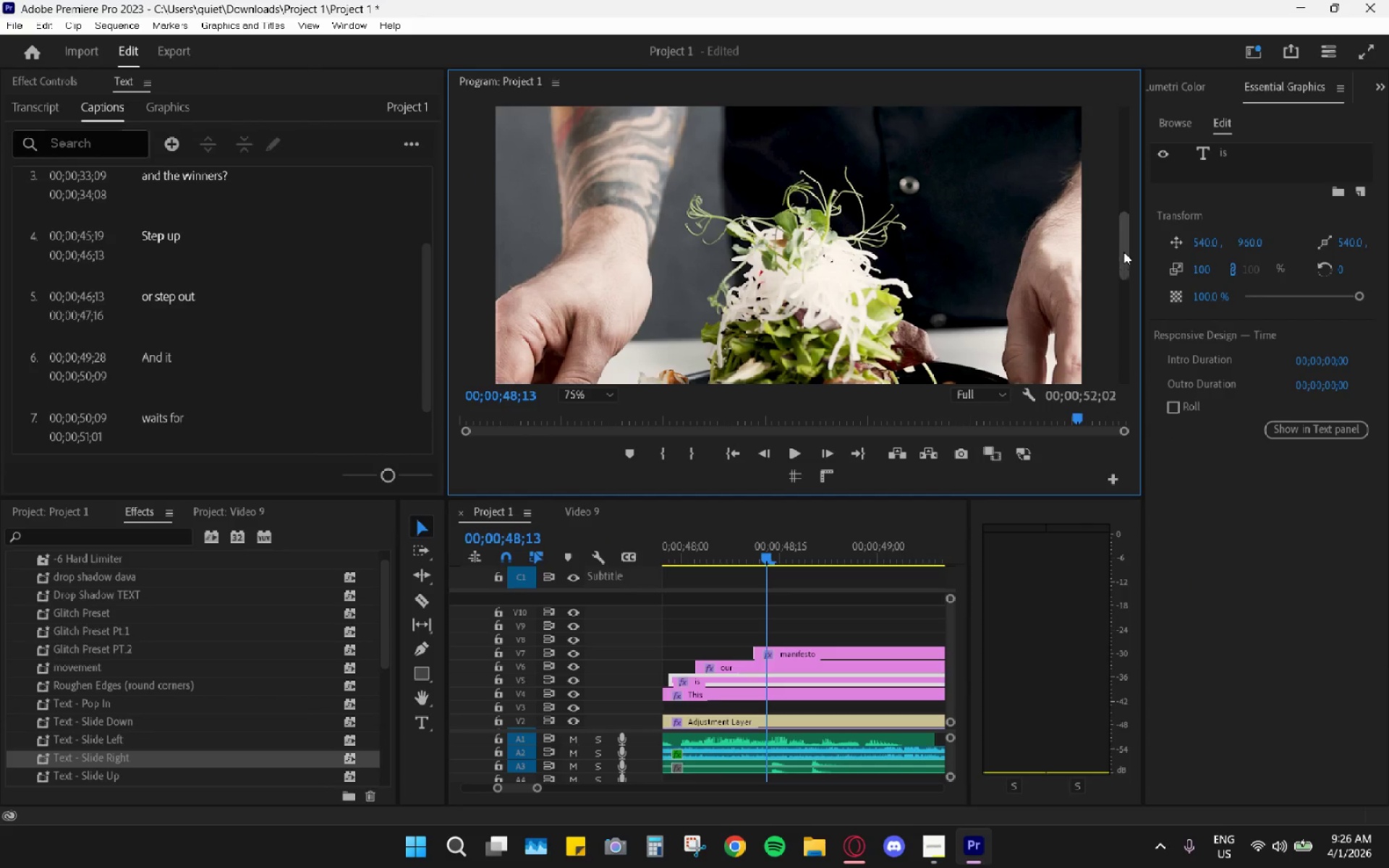 
left_click_drag(start_coordinate=[1123, 251], to_coordinate=[1097, 349])
 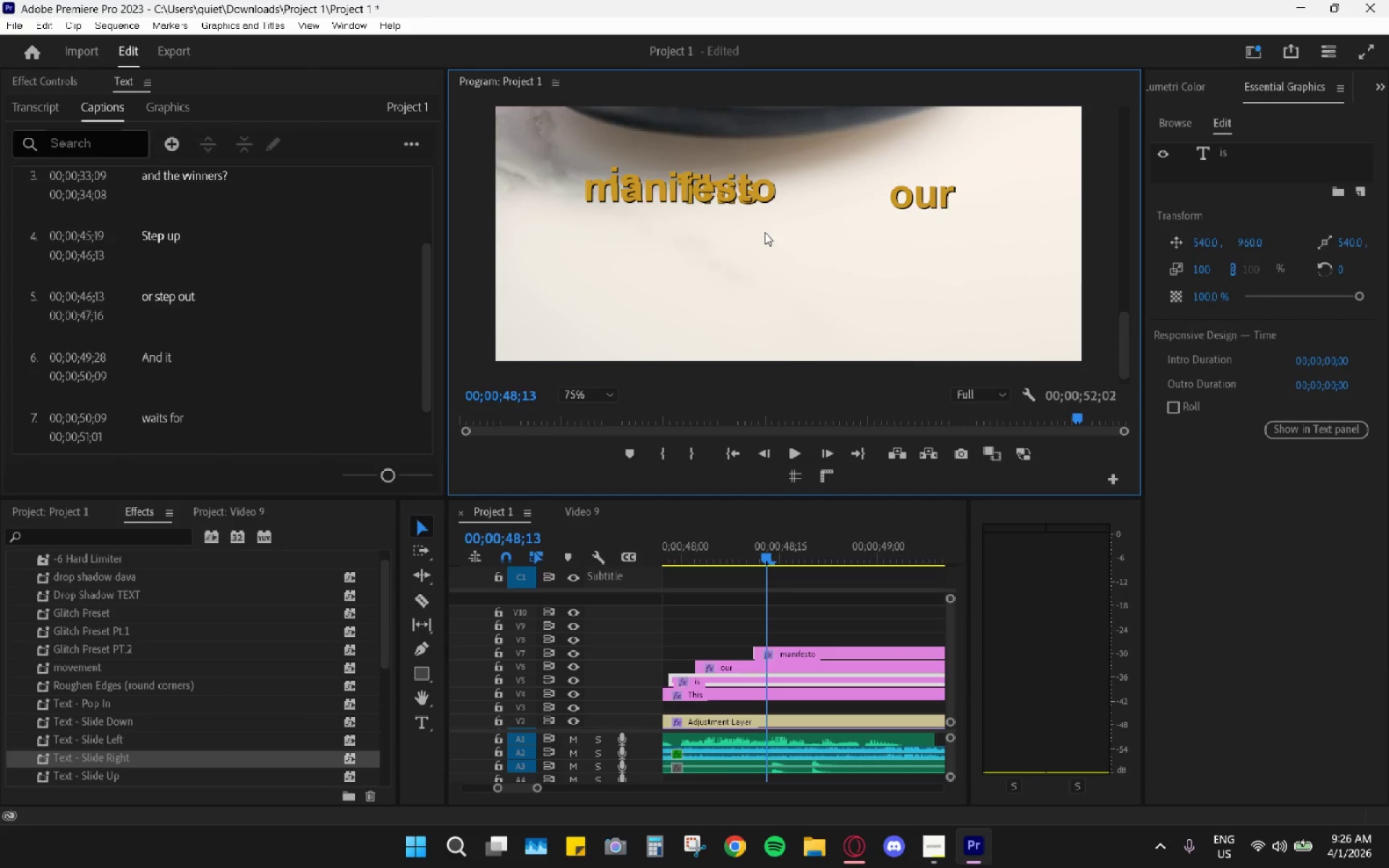 
left_click([730, 210])
 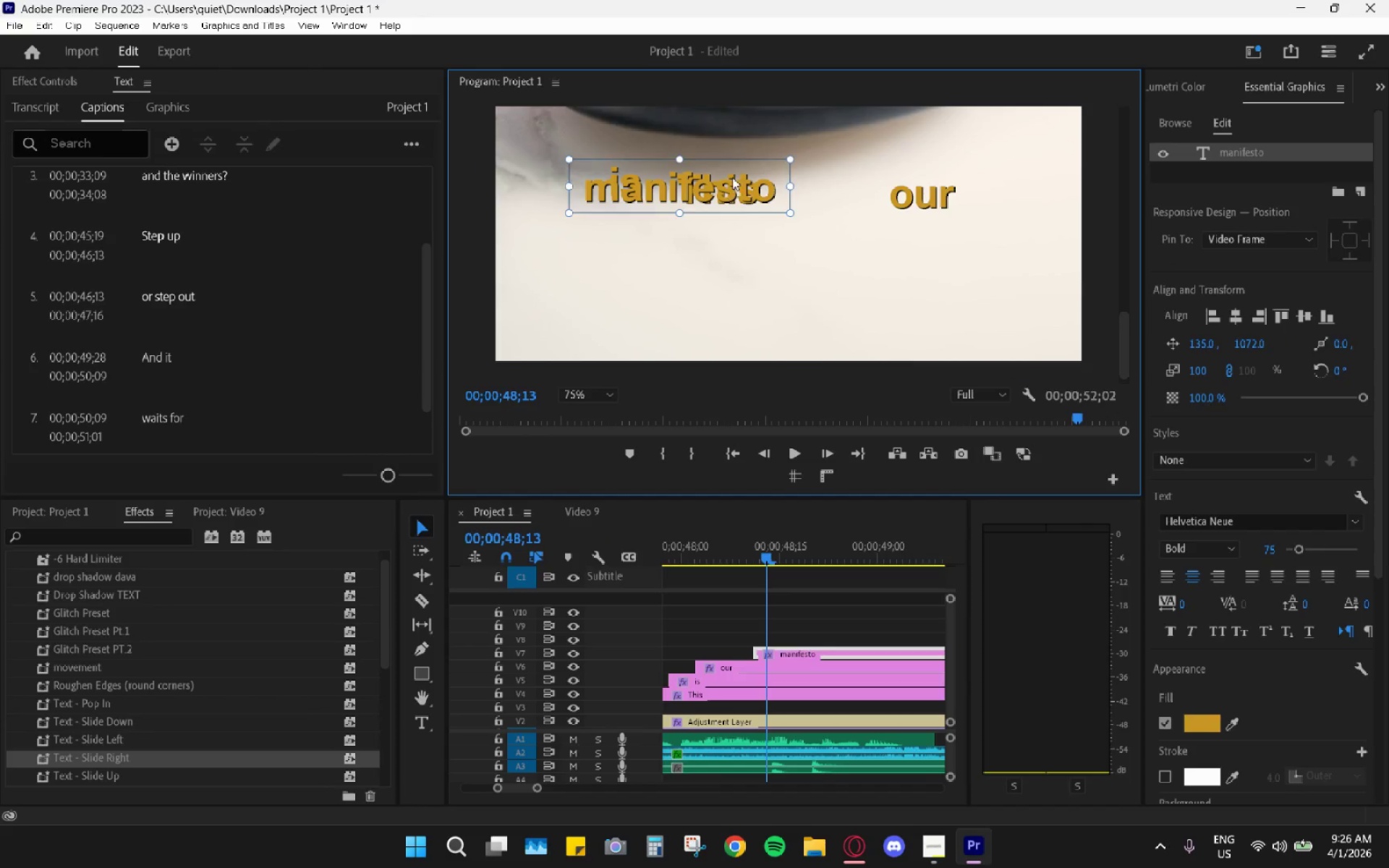 
left_click_drag(start_coordinate=[732, 176], to_coordinate=[960, 257])
 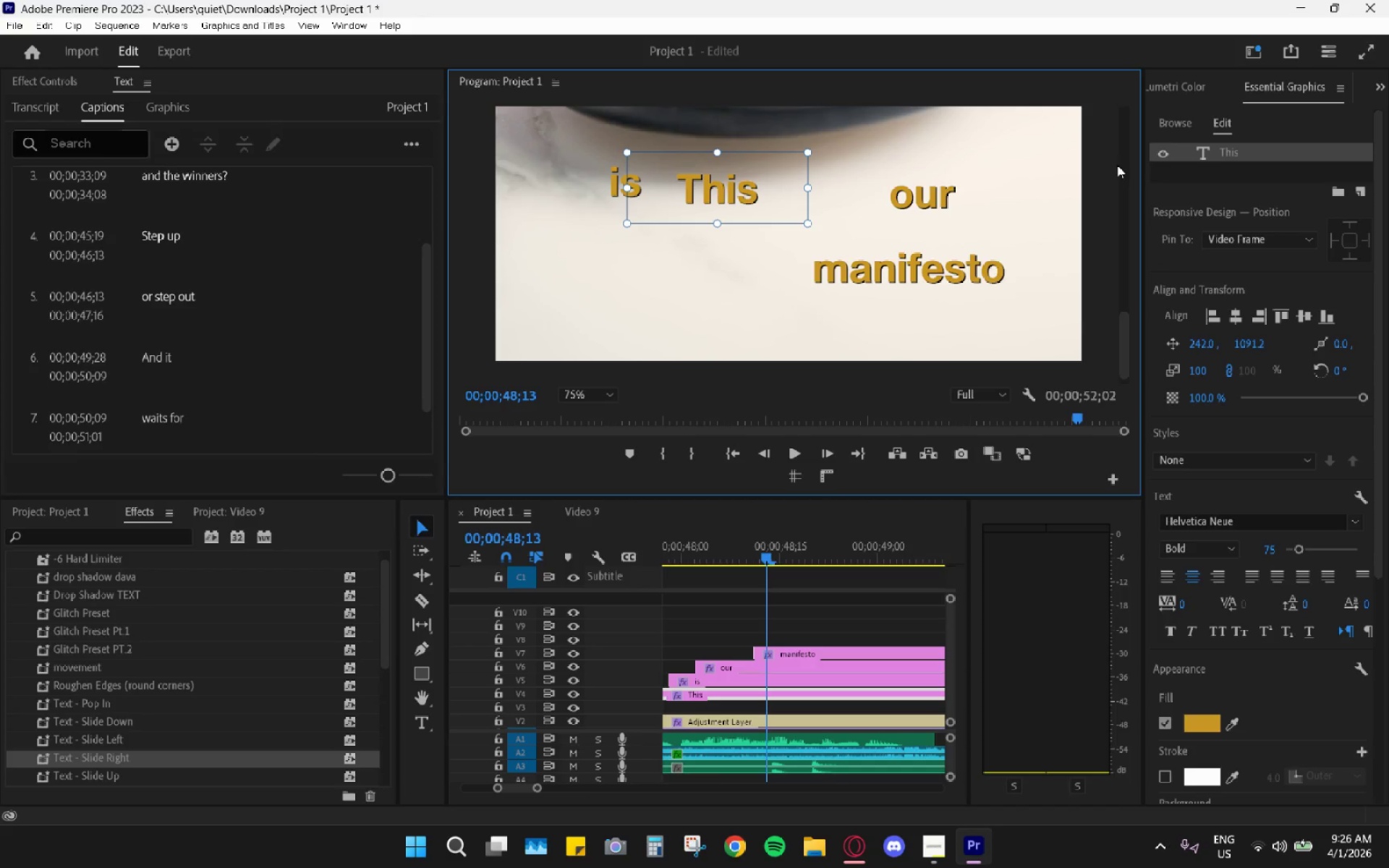 
wait(7.47)
 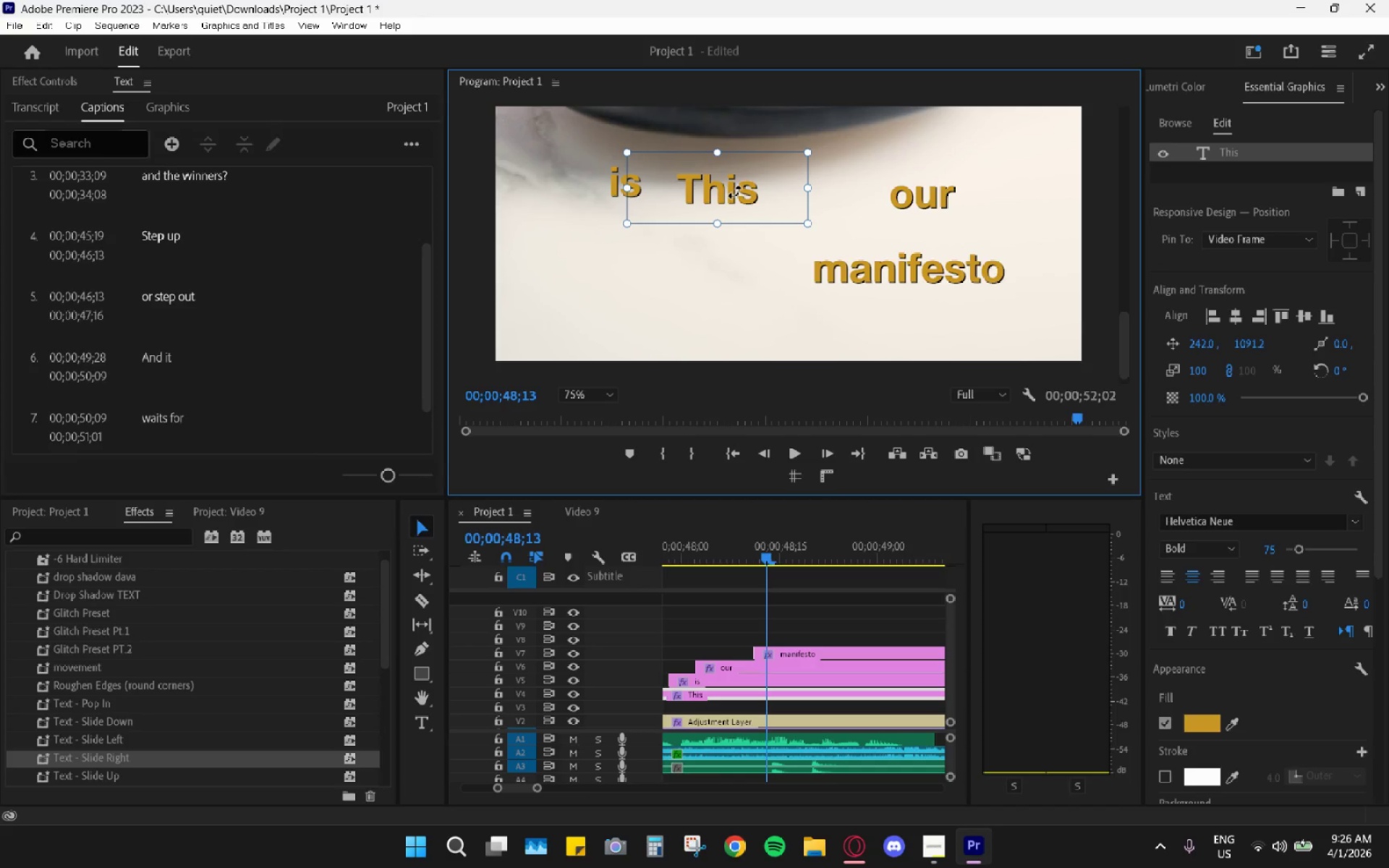 
key(Numpad5)
 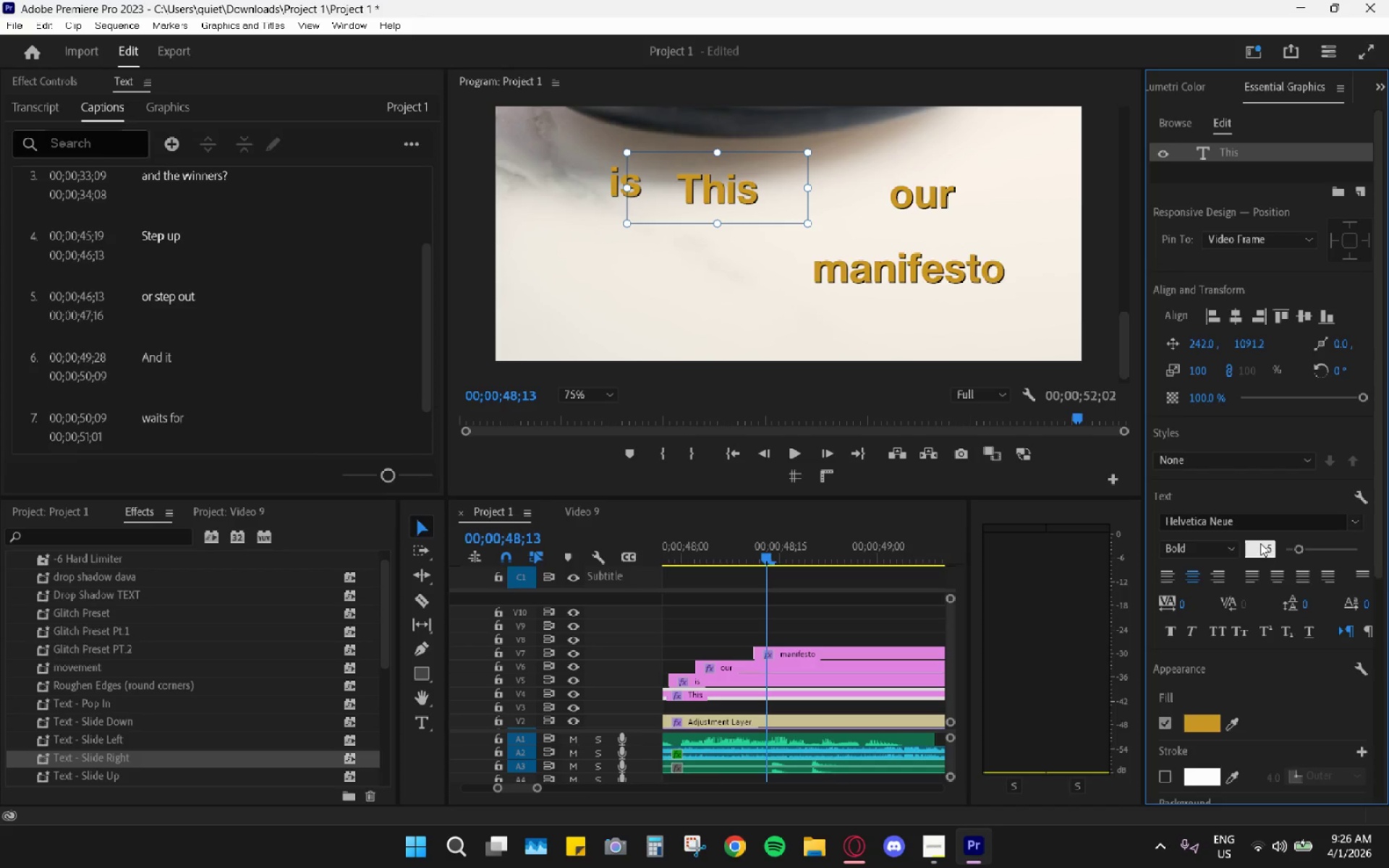 
key(Numpad0)
 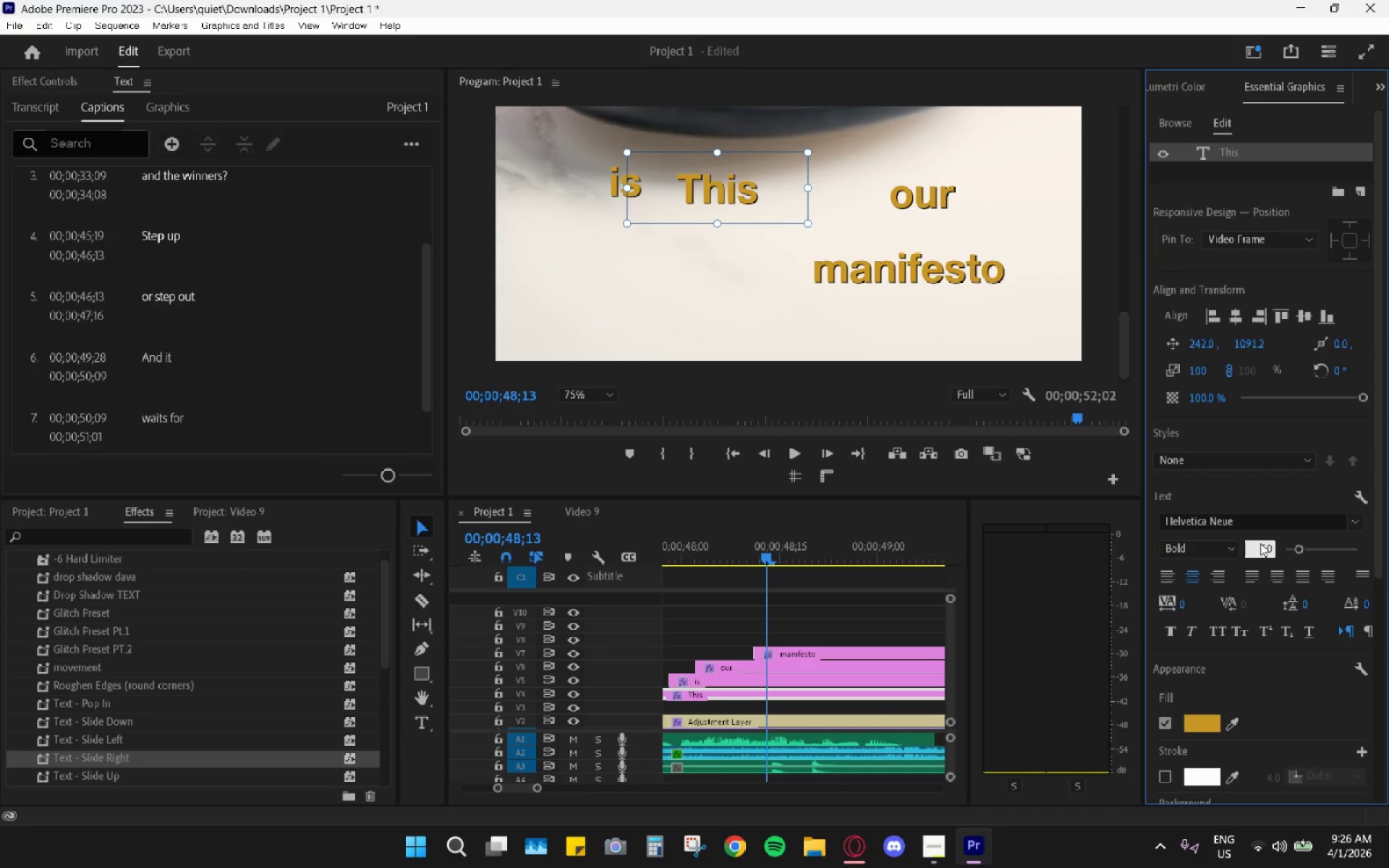 
key(Enter)
 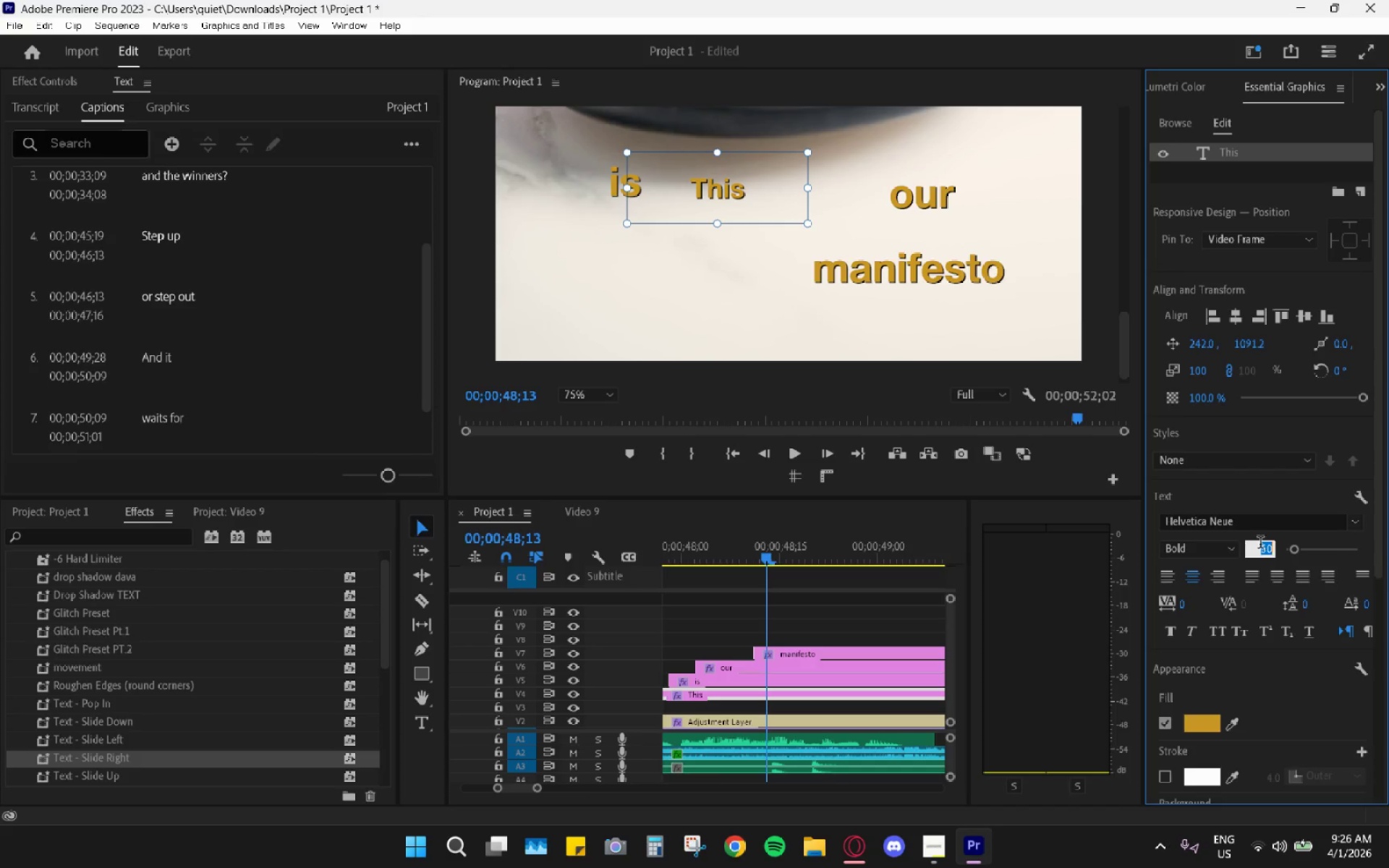 
key(Numpad6)
 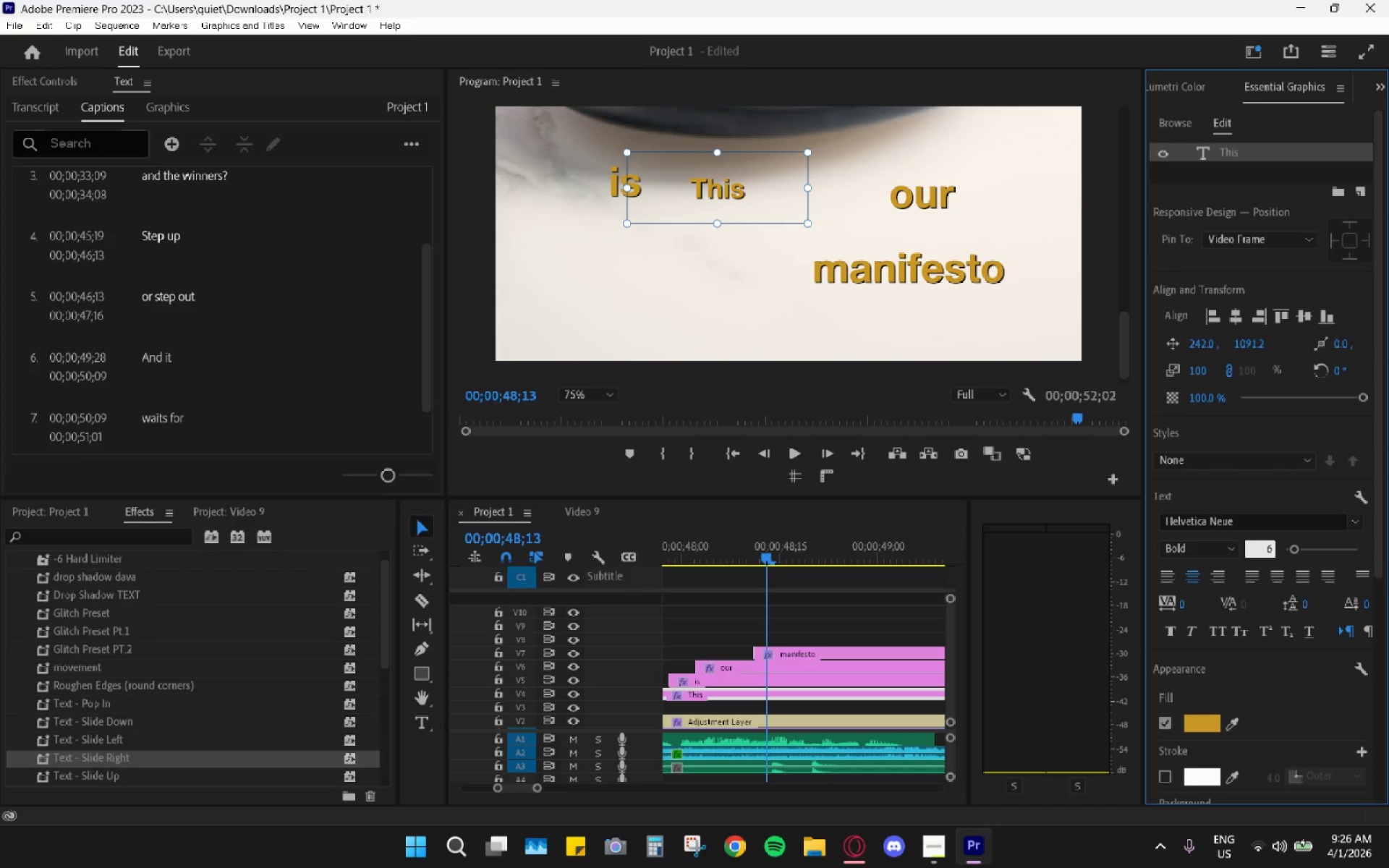 
key(Numpad0)
 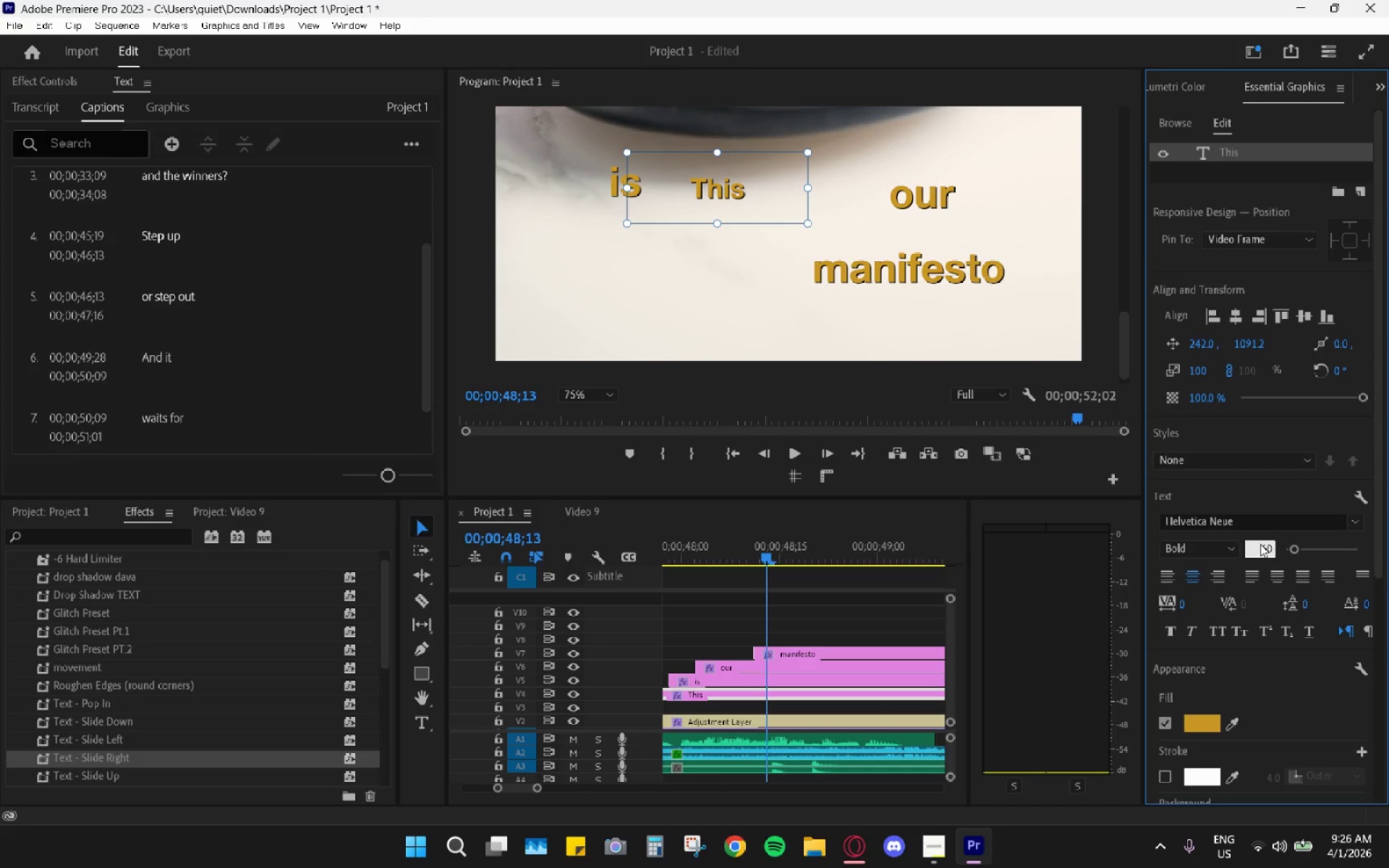 
key(Enter)
 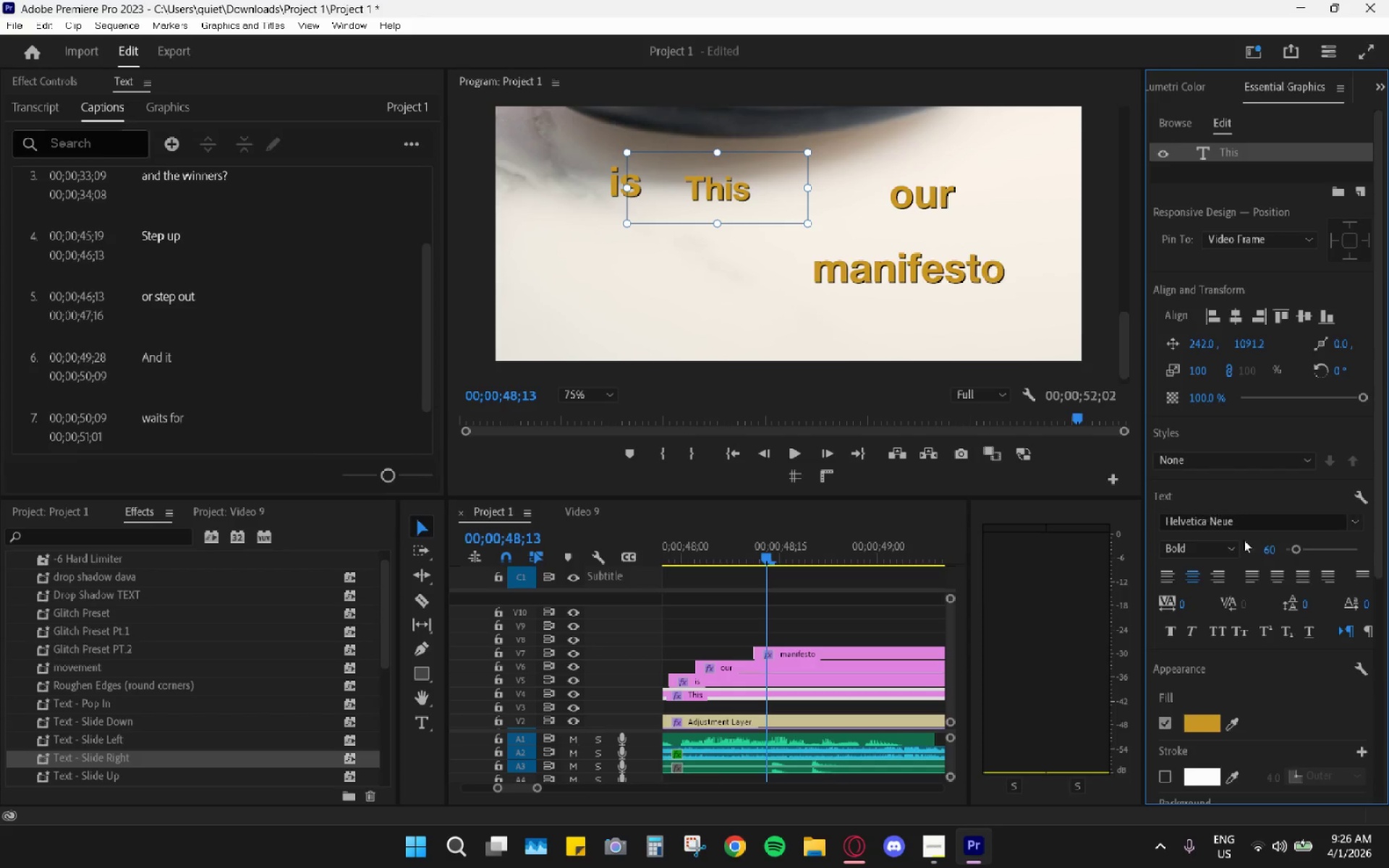 
left_click([904, 195])
 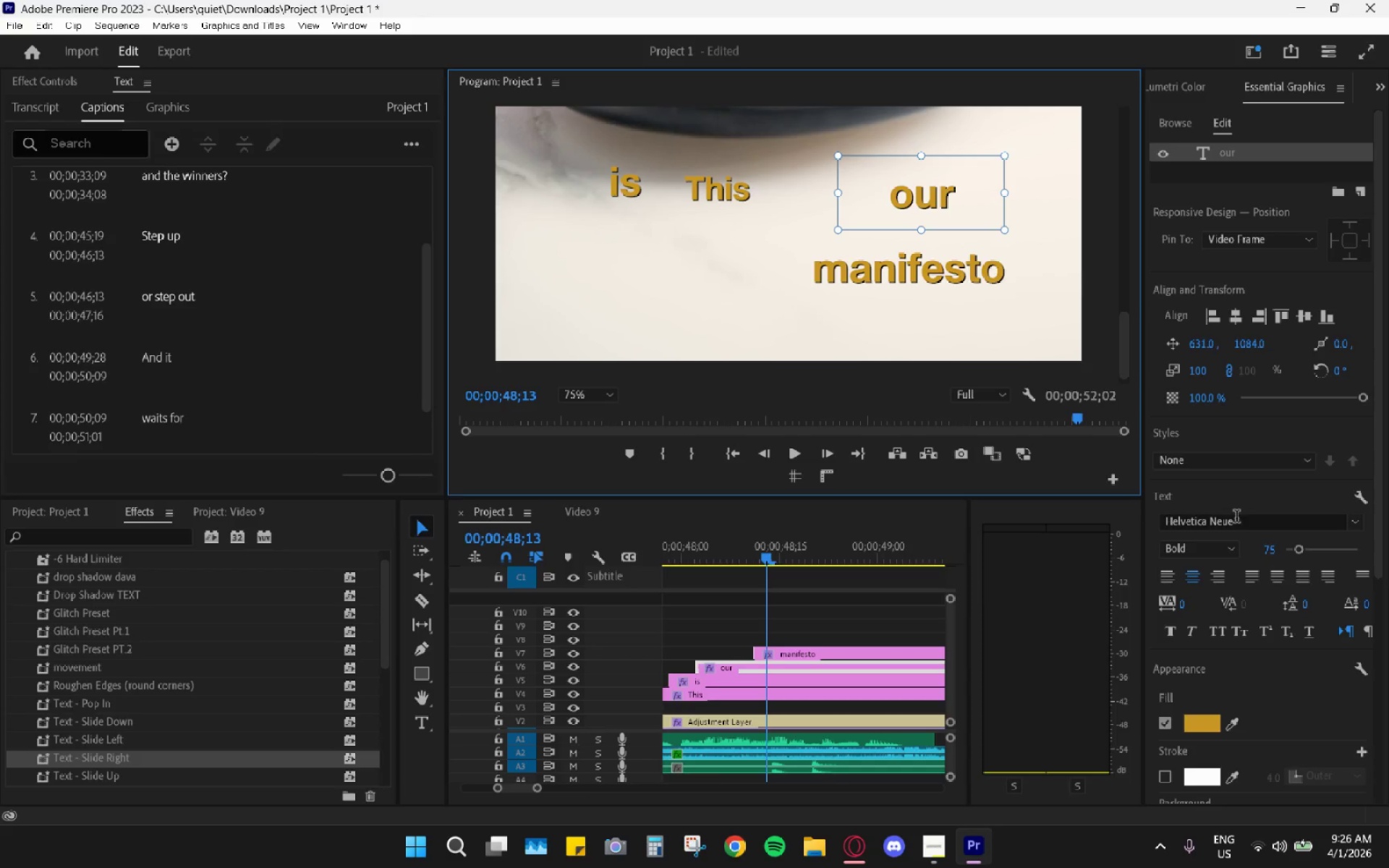 
left_click([1267, 550])
 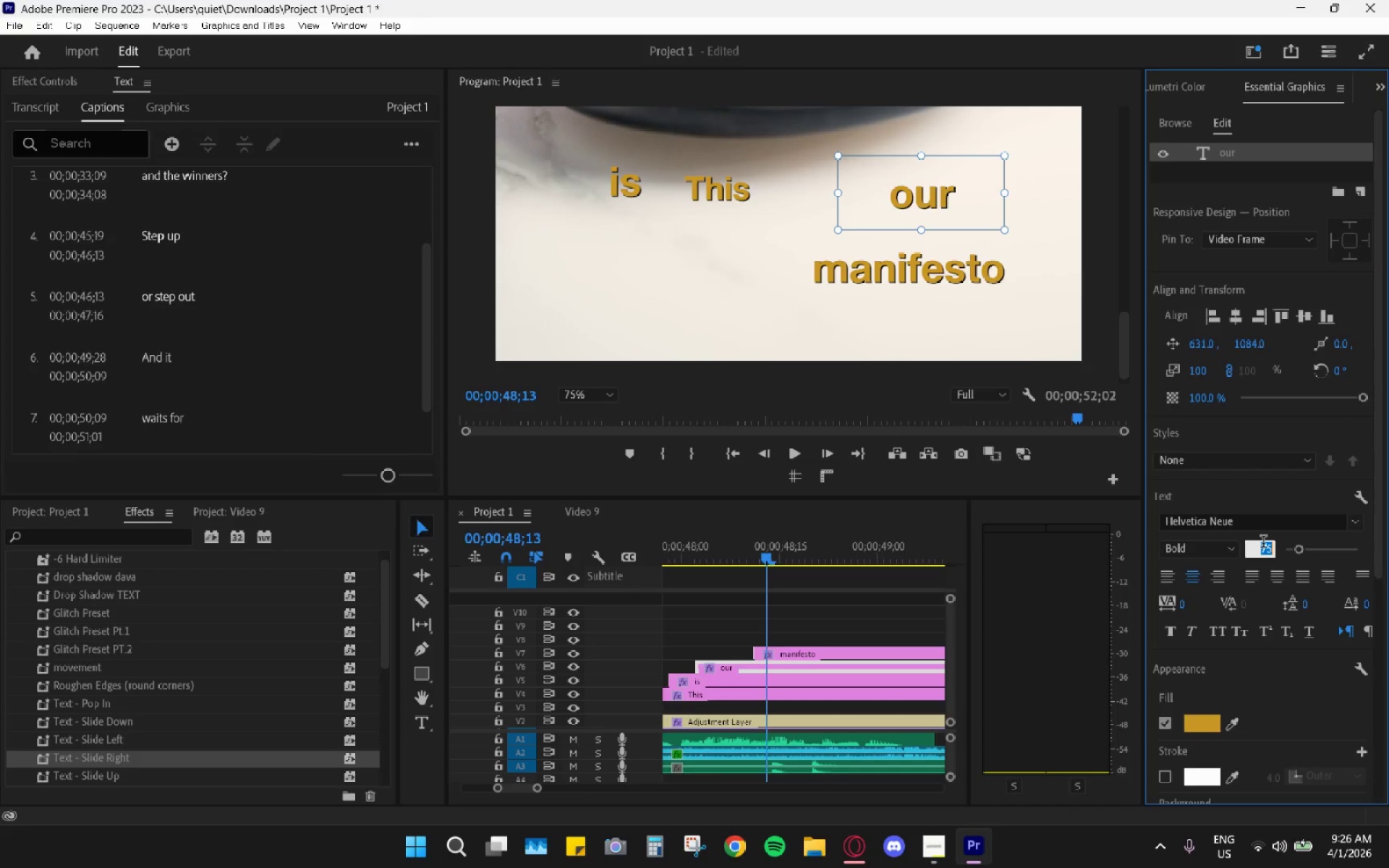 
key(Numpad6)
 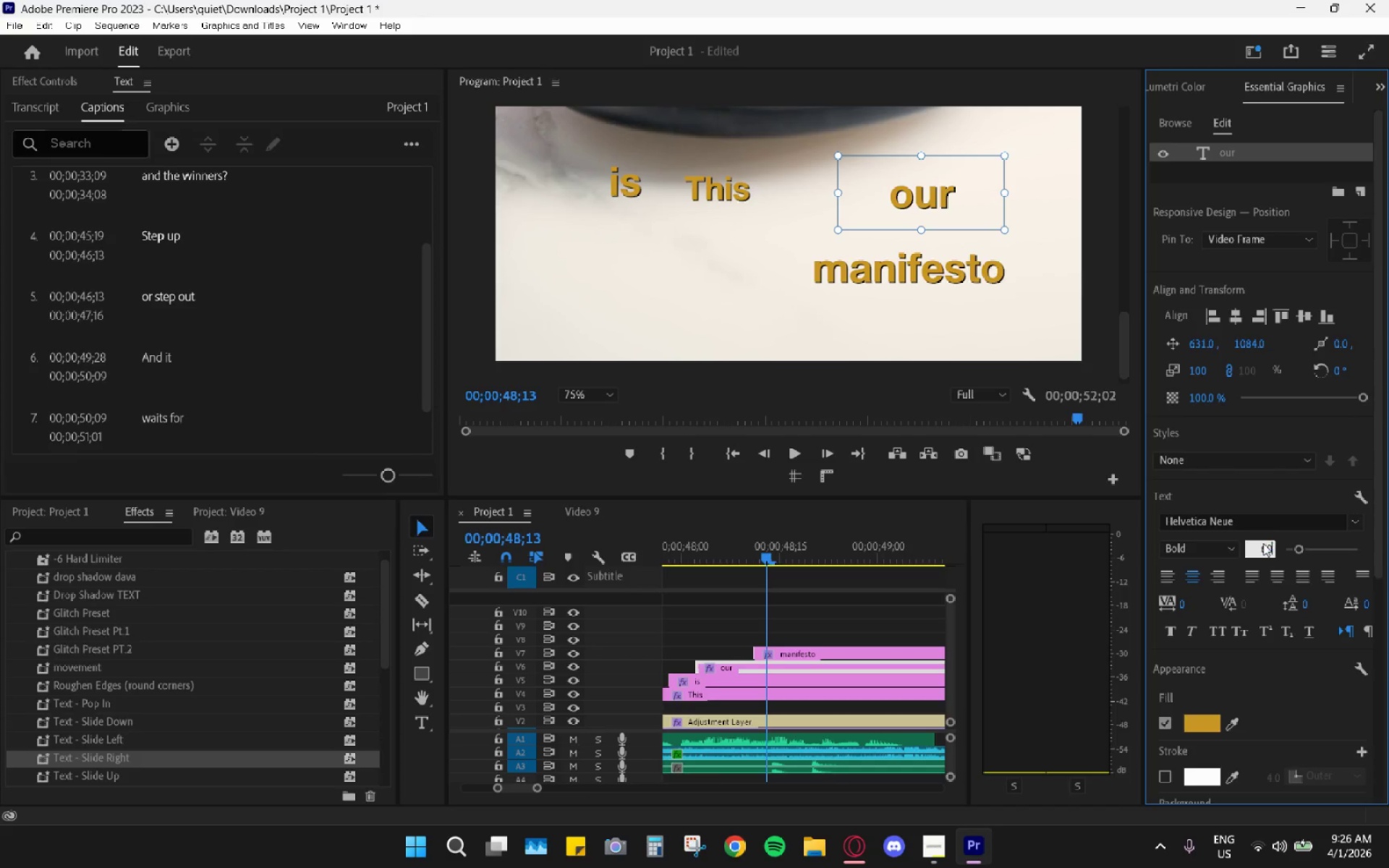 
key(Numpad0)
 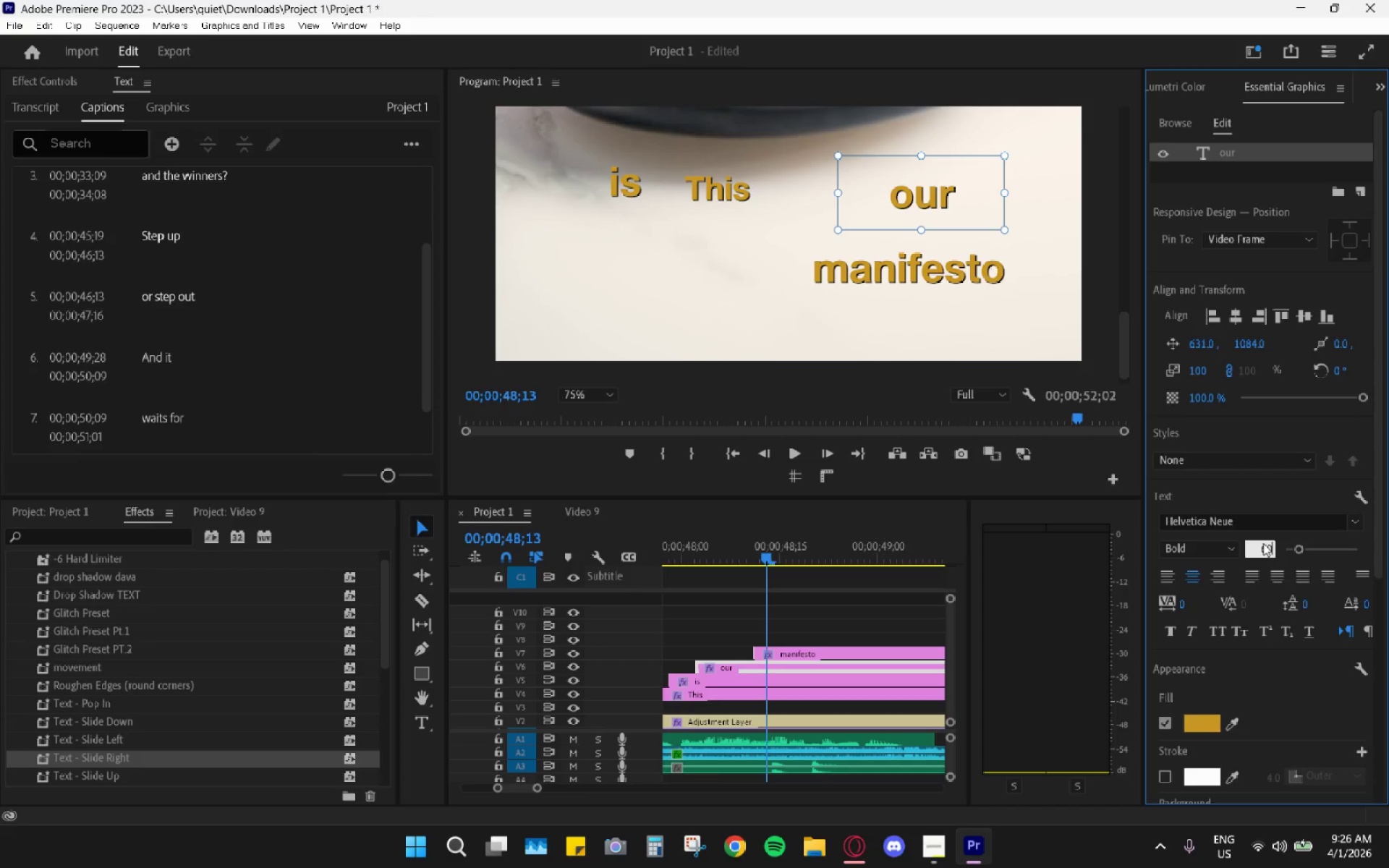 
key(Enter)
 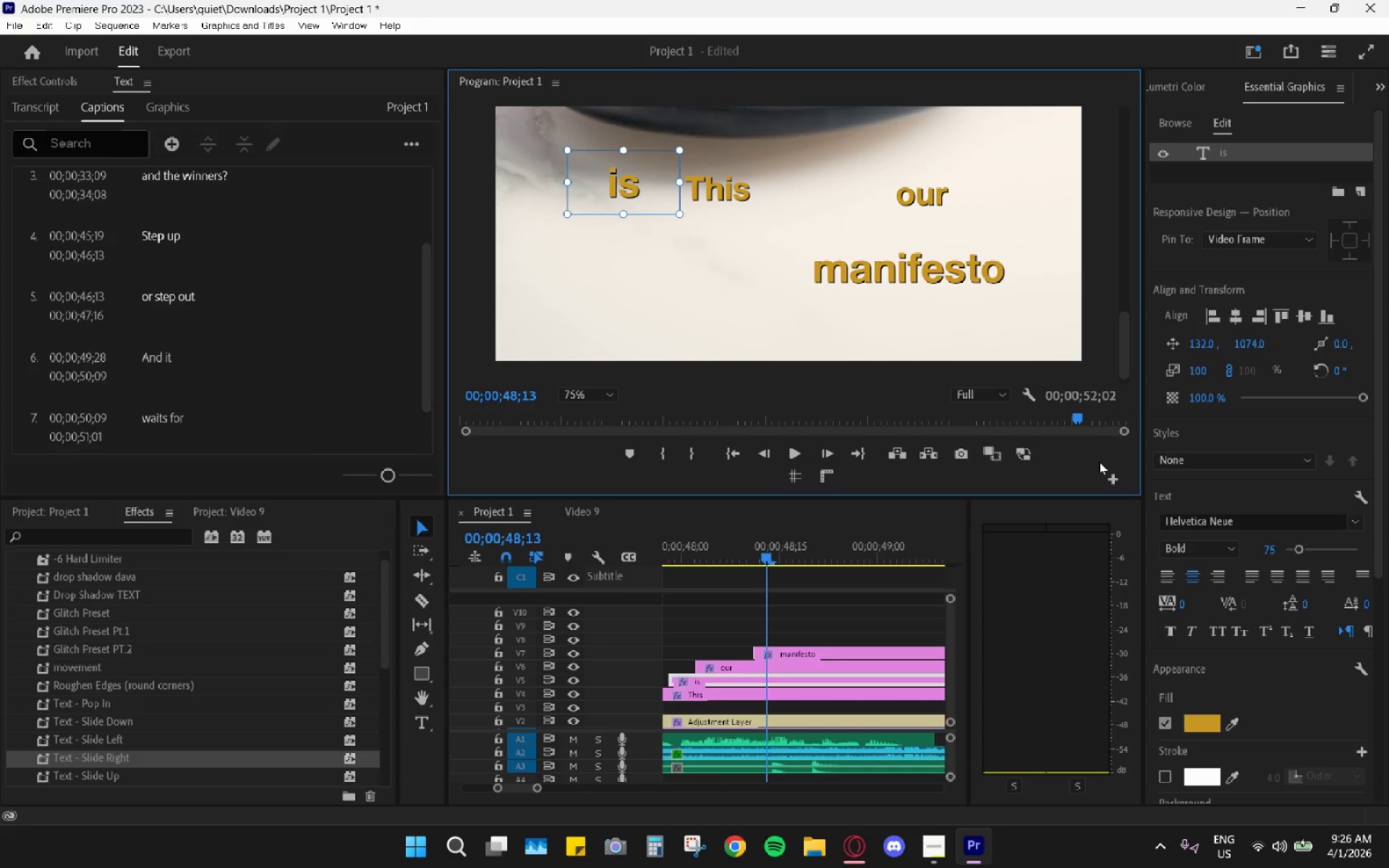 
left_click([1270, 550])
 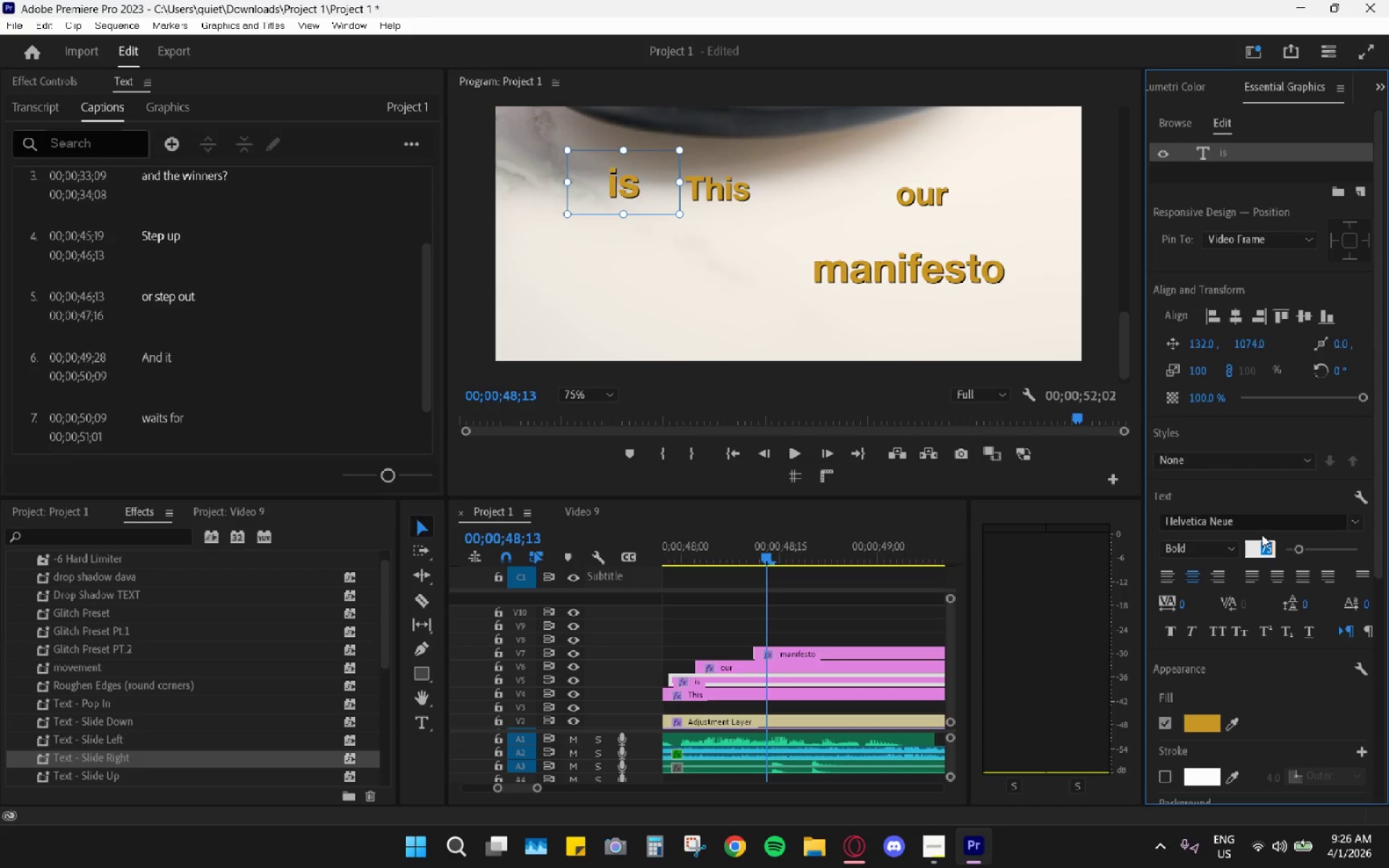 
key(Numpad6)
 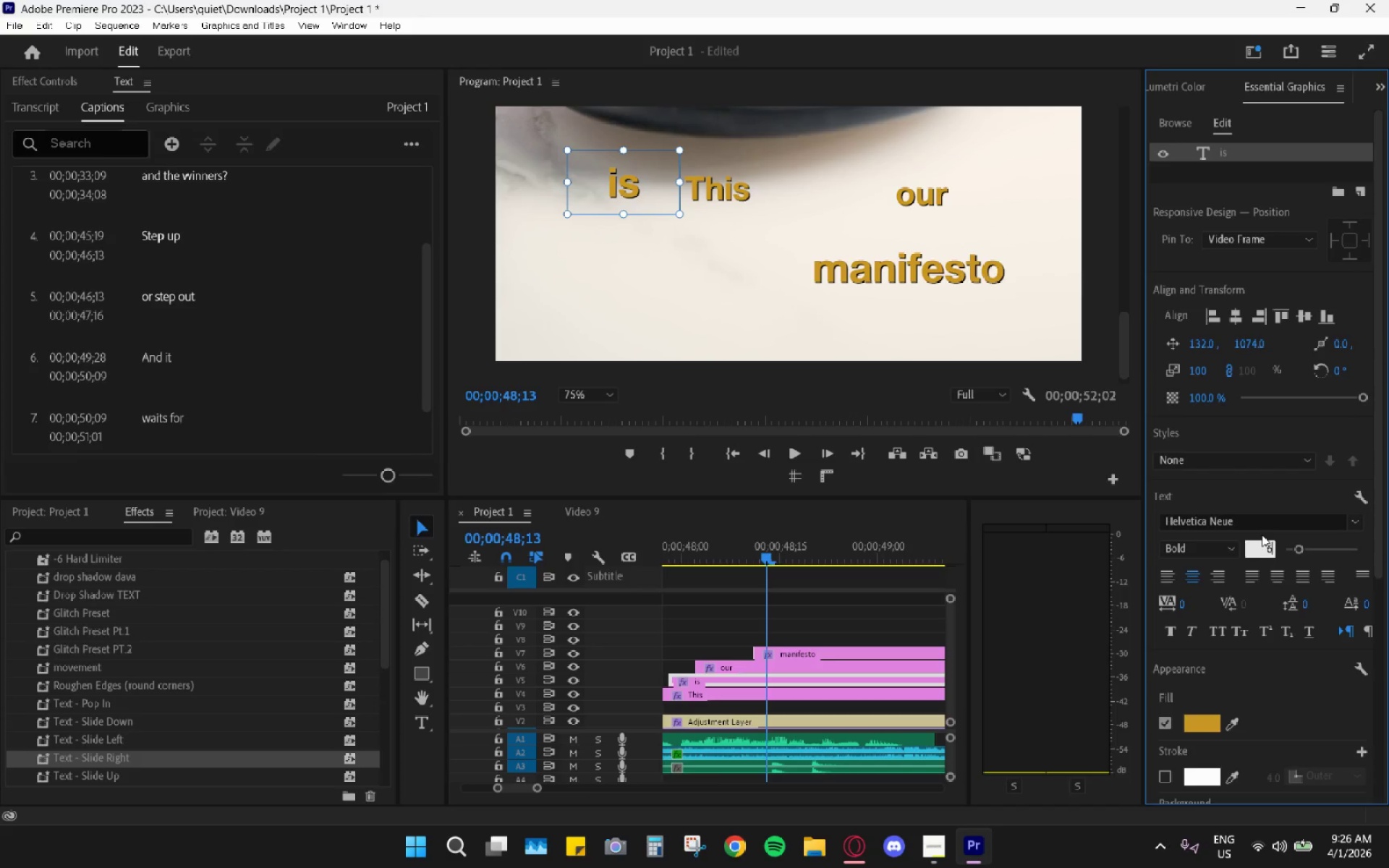 
key(Numpad0)
 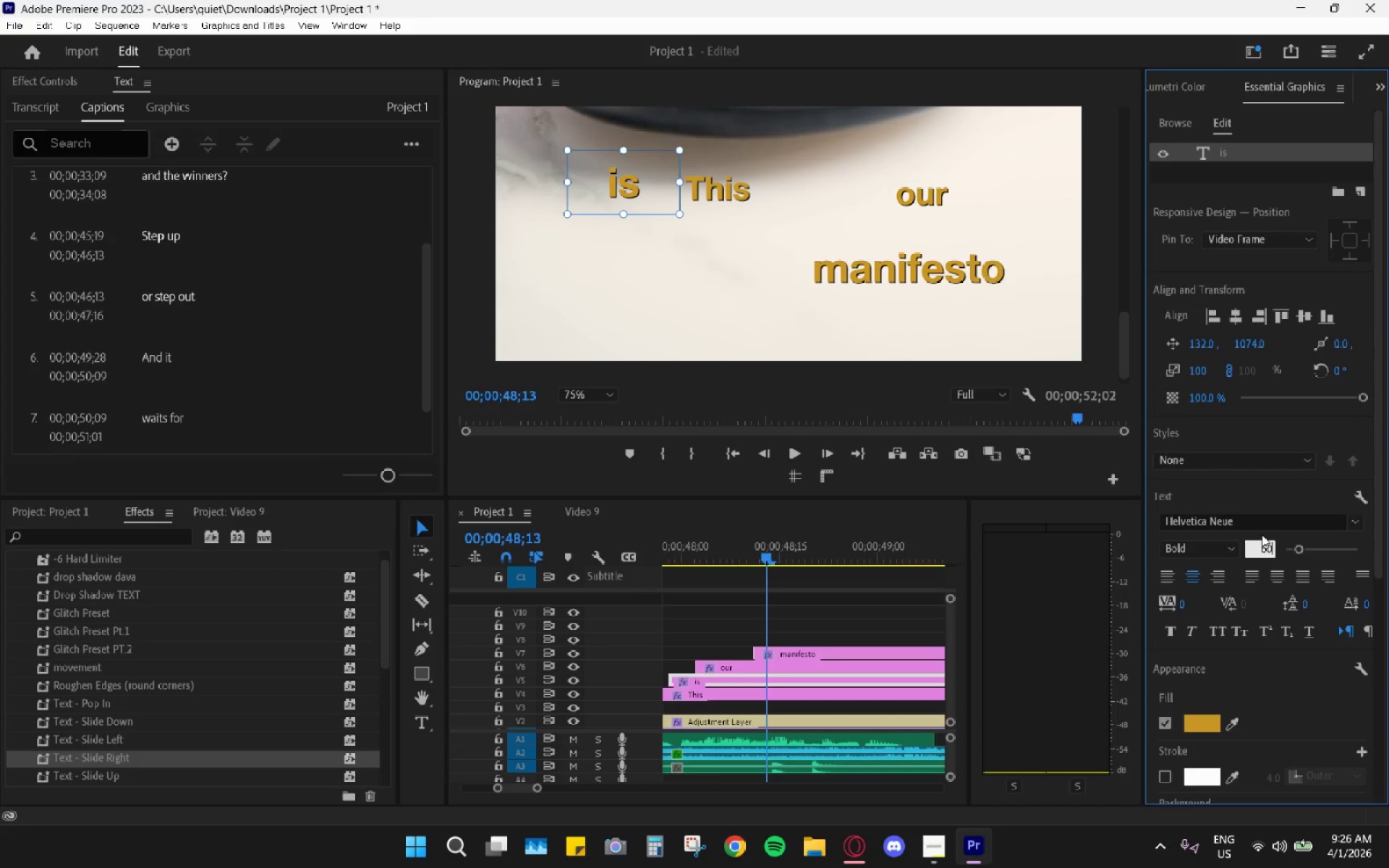 
key(Enter)
 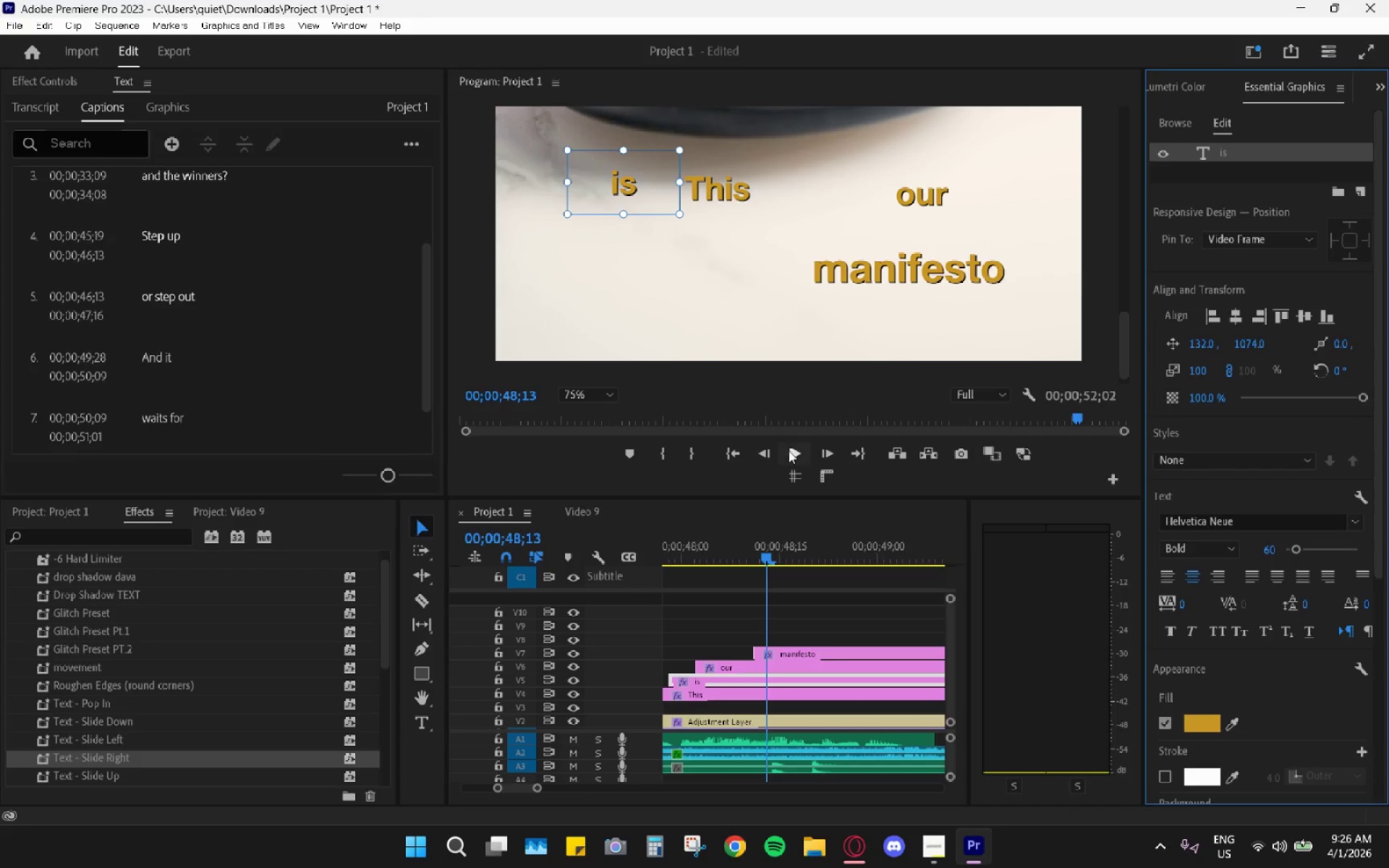 
left_click([790, 479])
 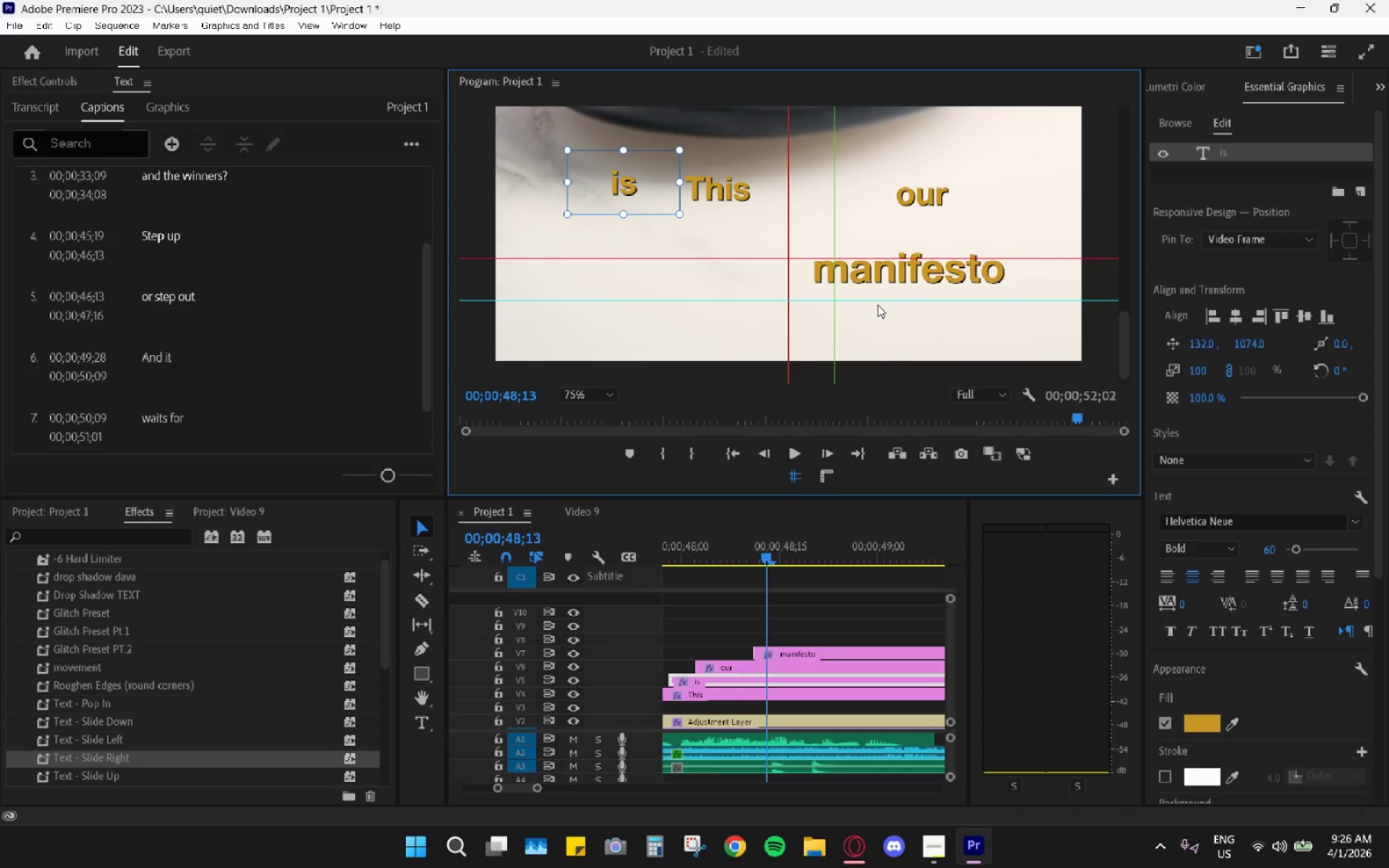 
left_click_drag(start_coordinate=[879, 301], to_coordinate=[872, 210])
 